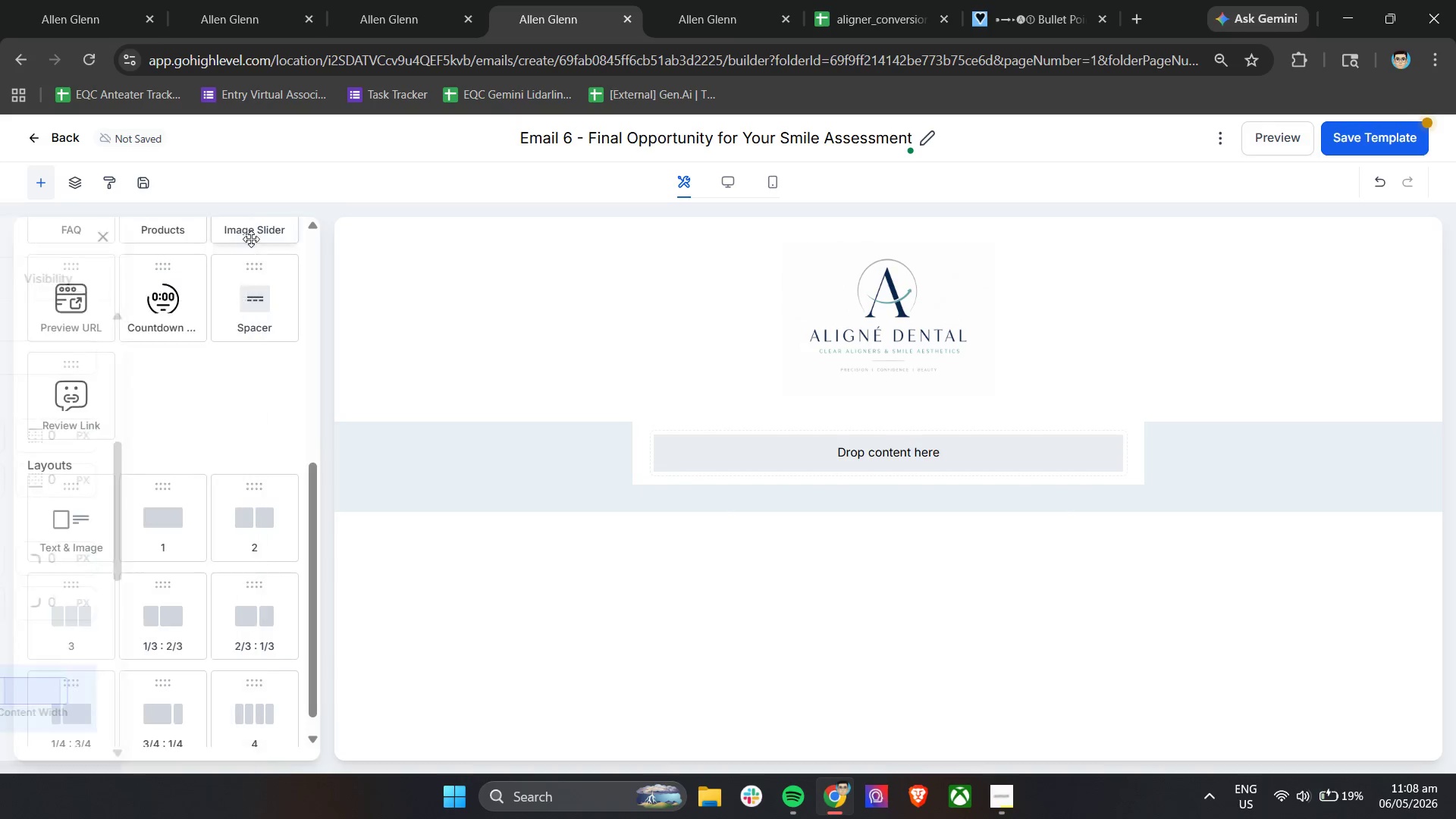 
left_click_drag(start_coordinate=[72, 290], to_coordinate=[804, 450])
 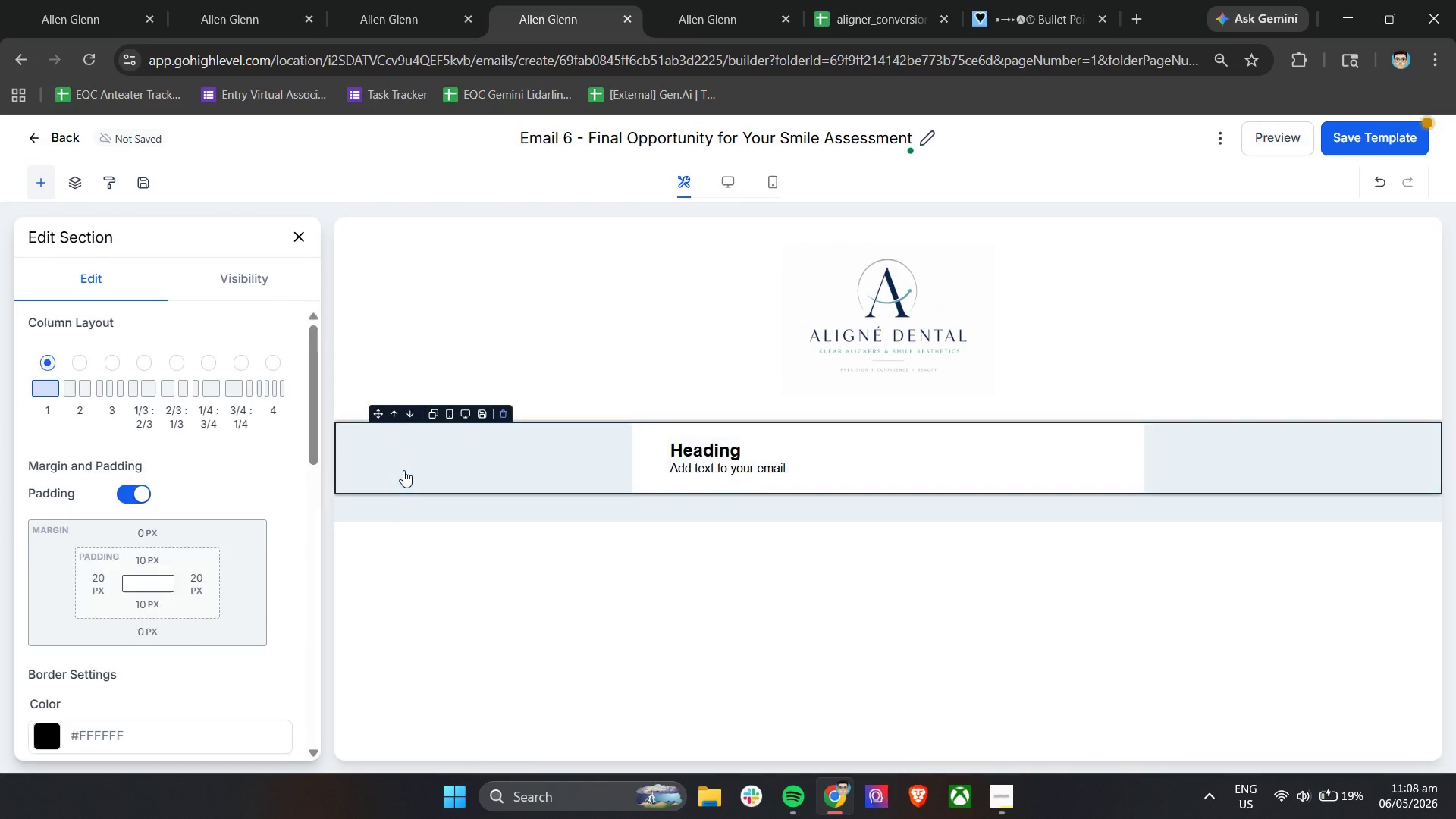 
scroll: coordinate [112, 287], scroll_direction: up, amount: 7.0
 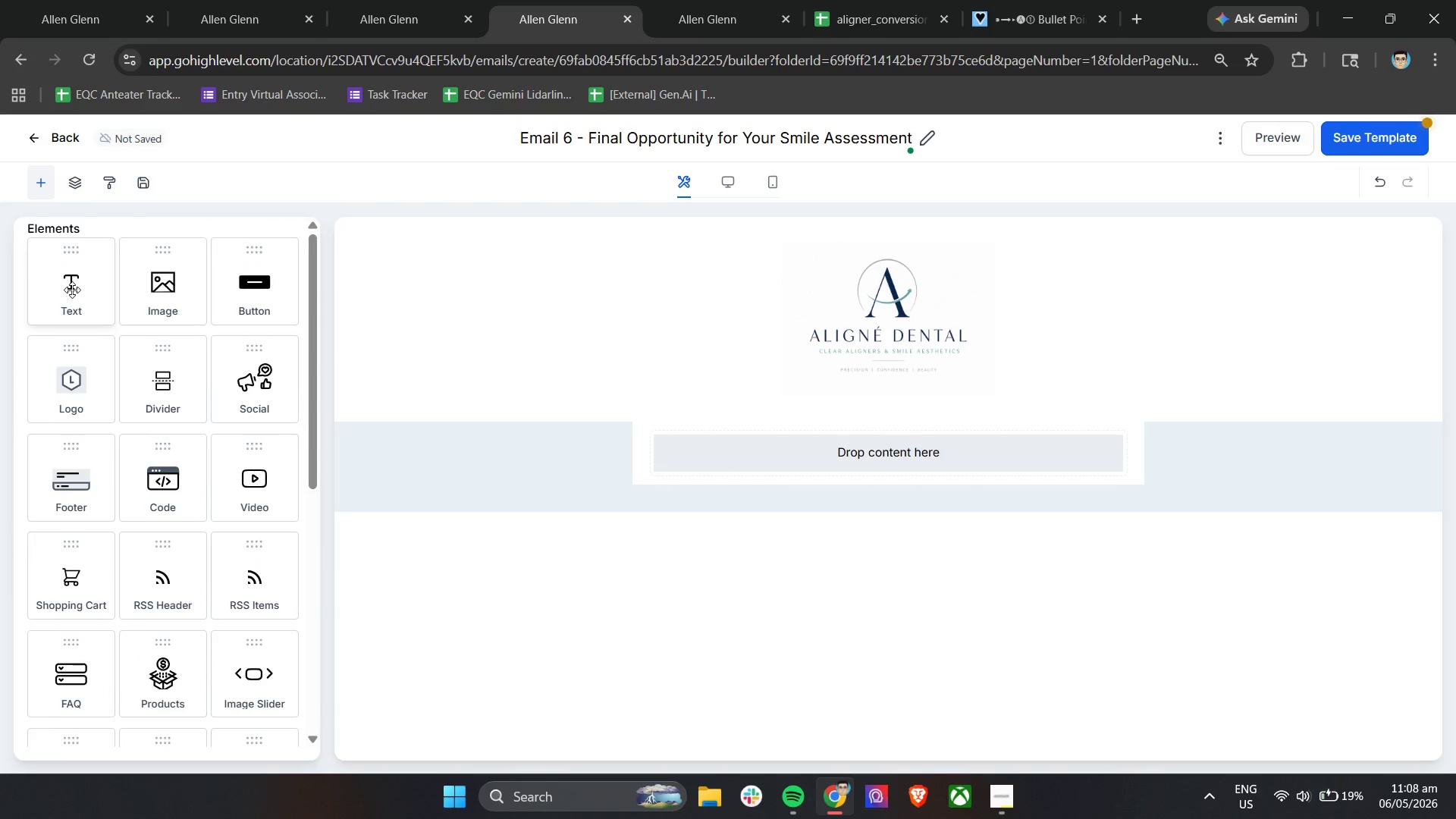 
left_click([107, 507])
 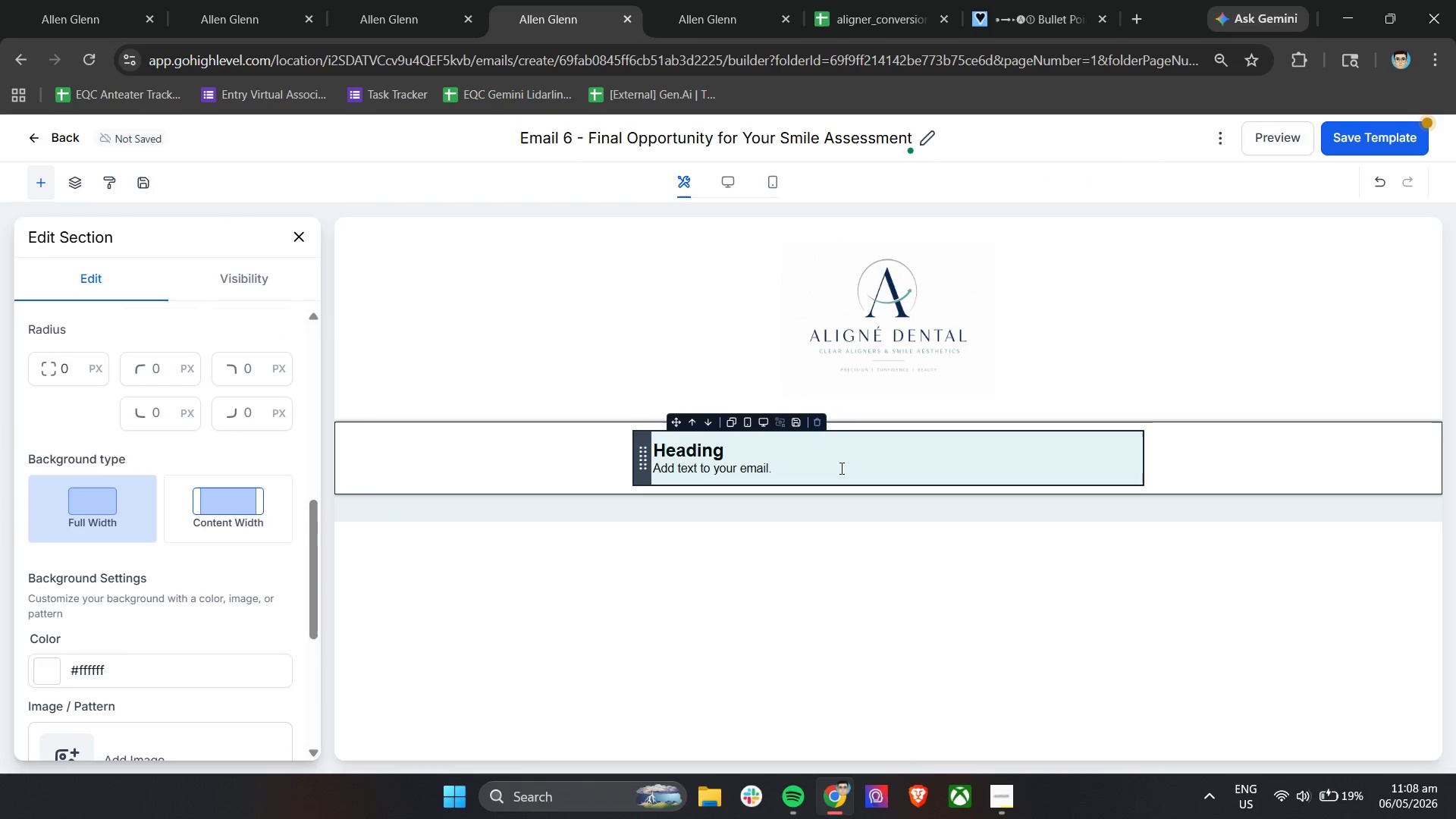 
scroll: coordinate [162, 645], scroll_direction: down, amount: 6.0
 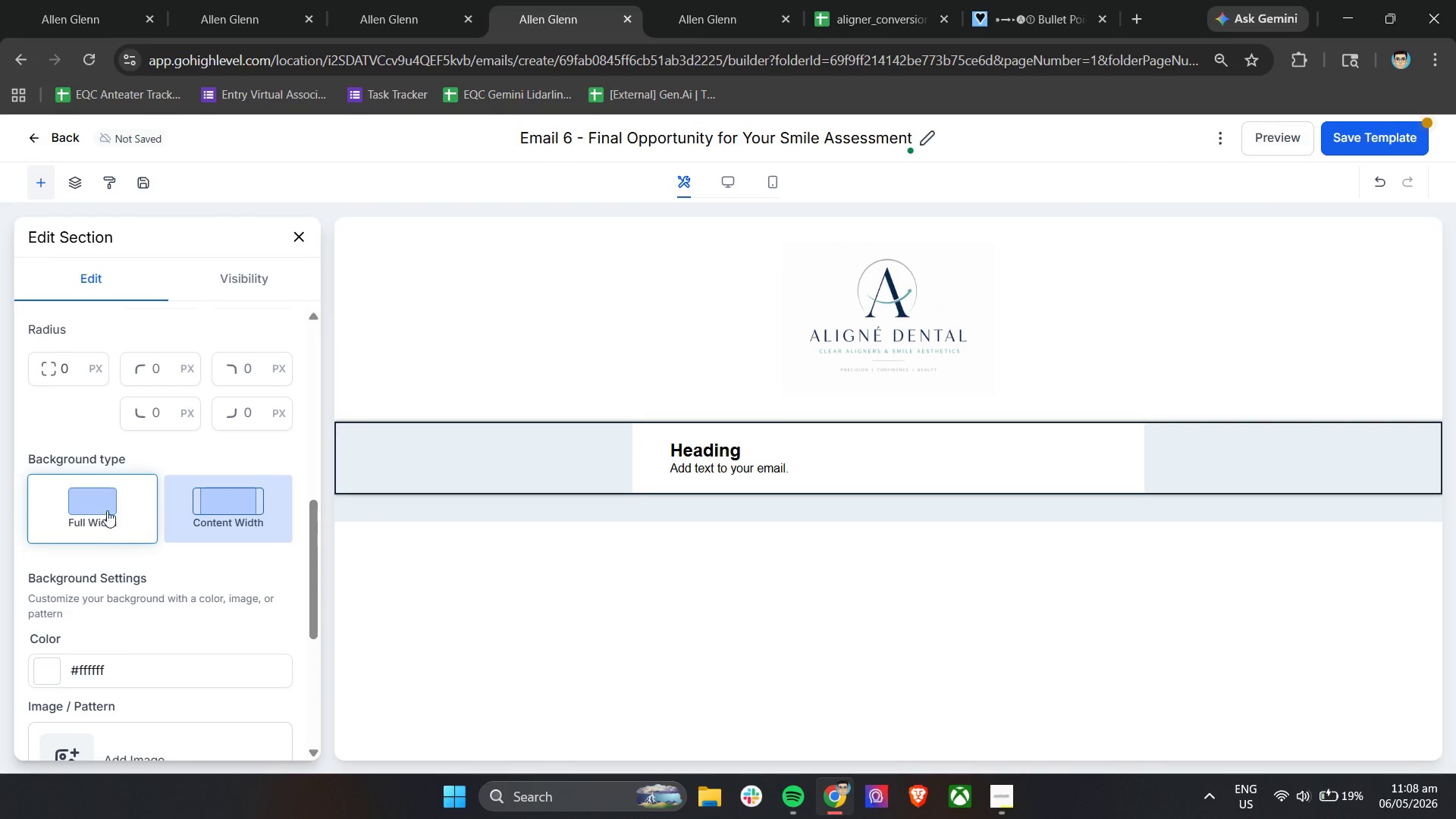 
left_click([844, 466])
 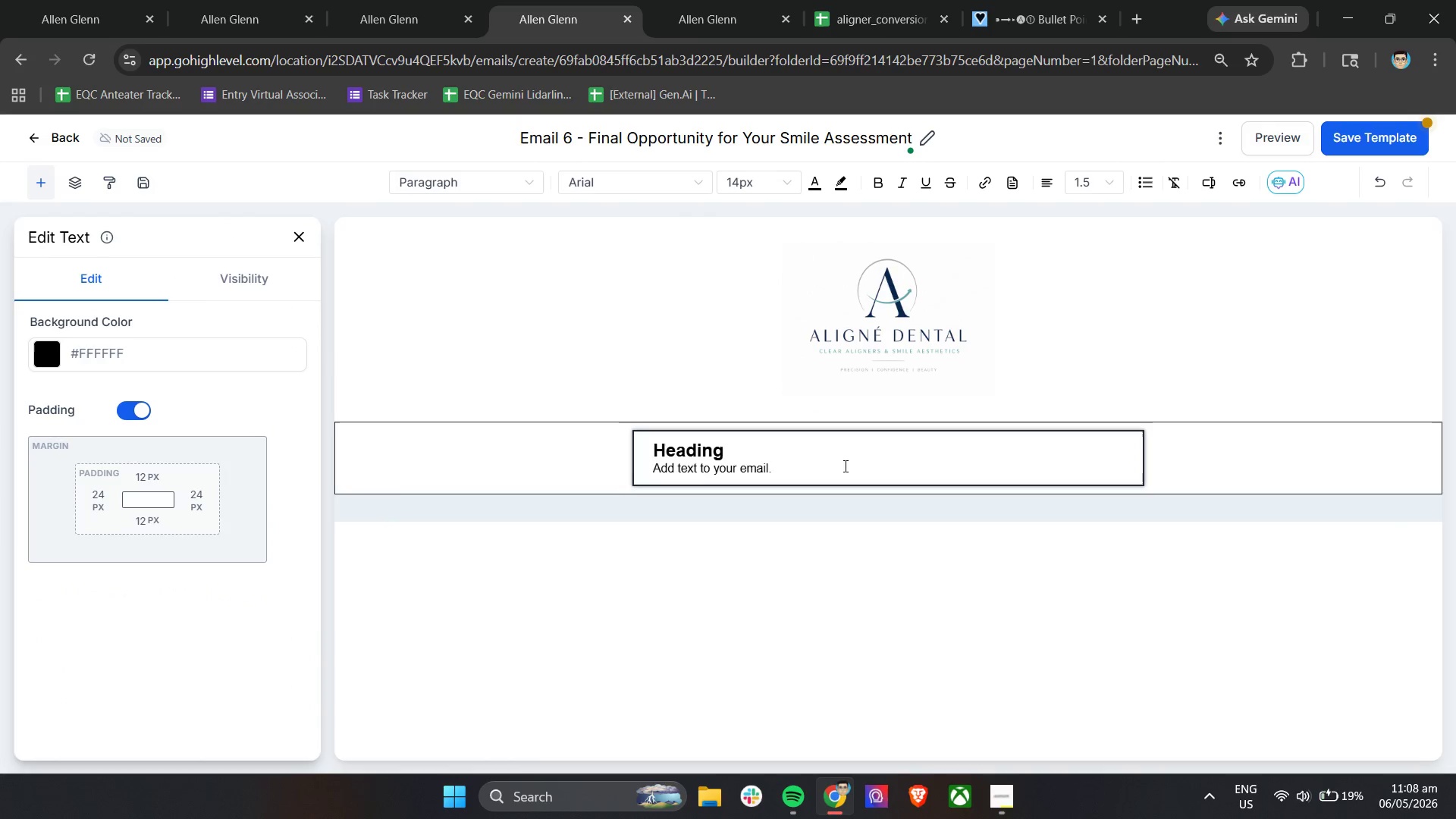 
double_click([844, 466])
 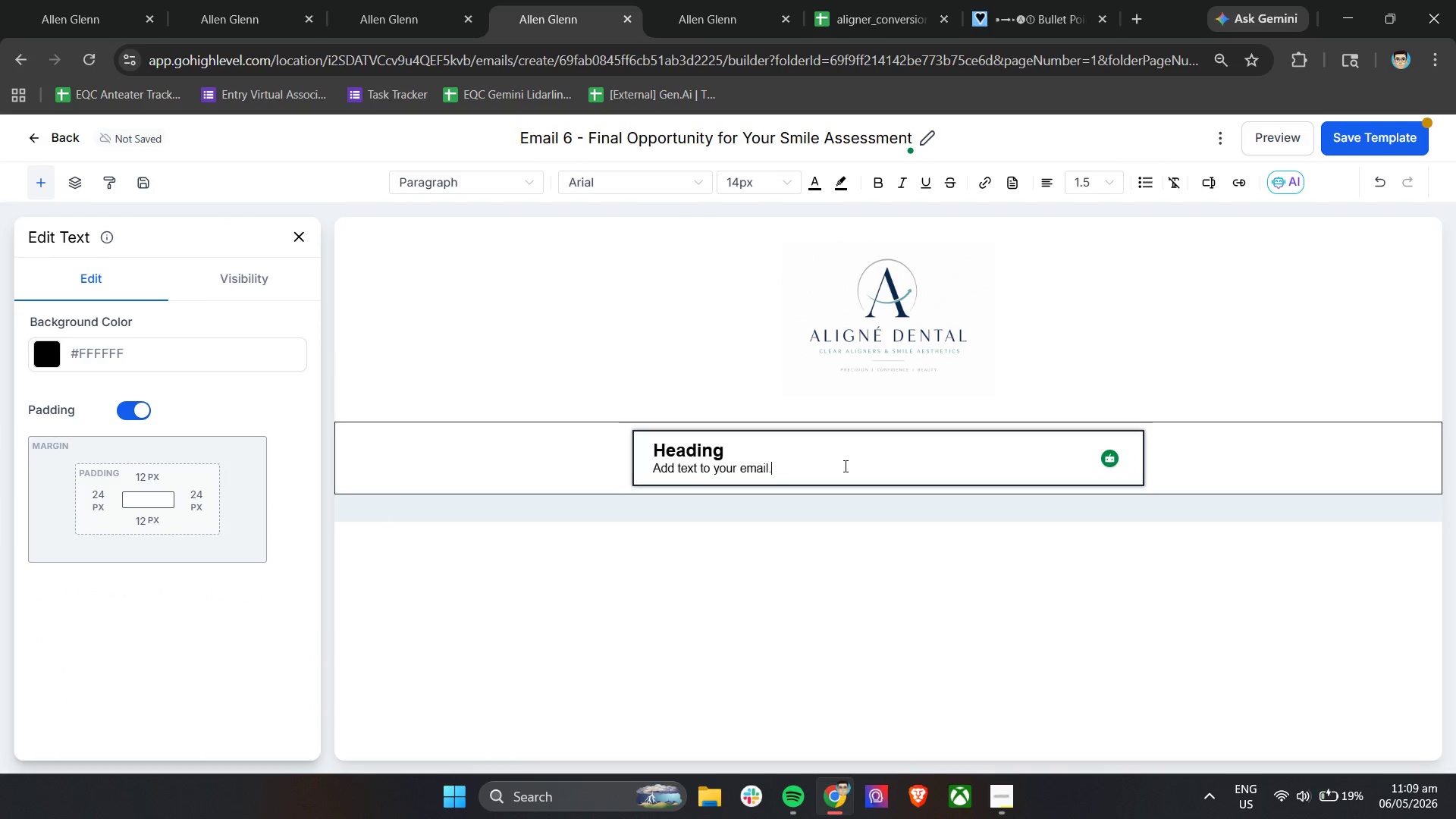 
triple_click([844, 466])
 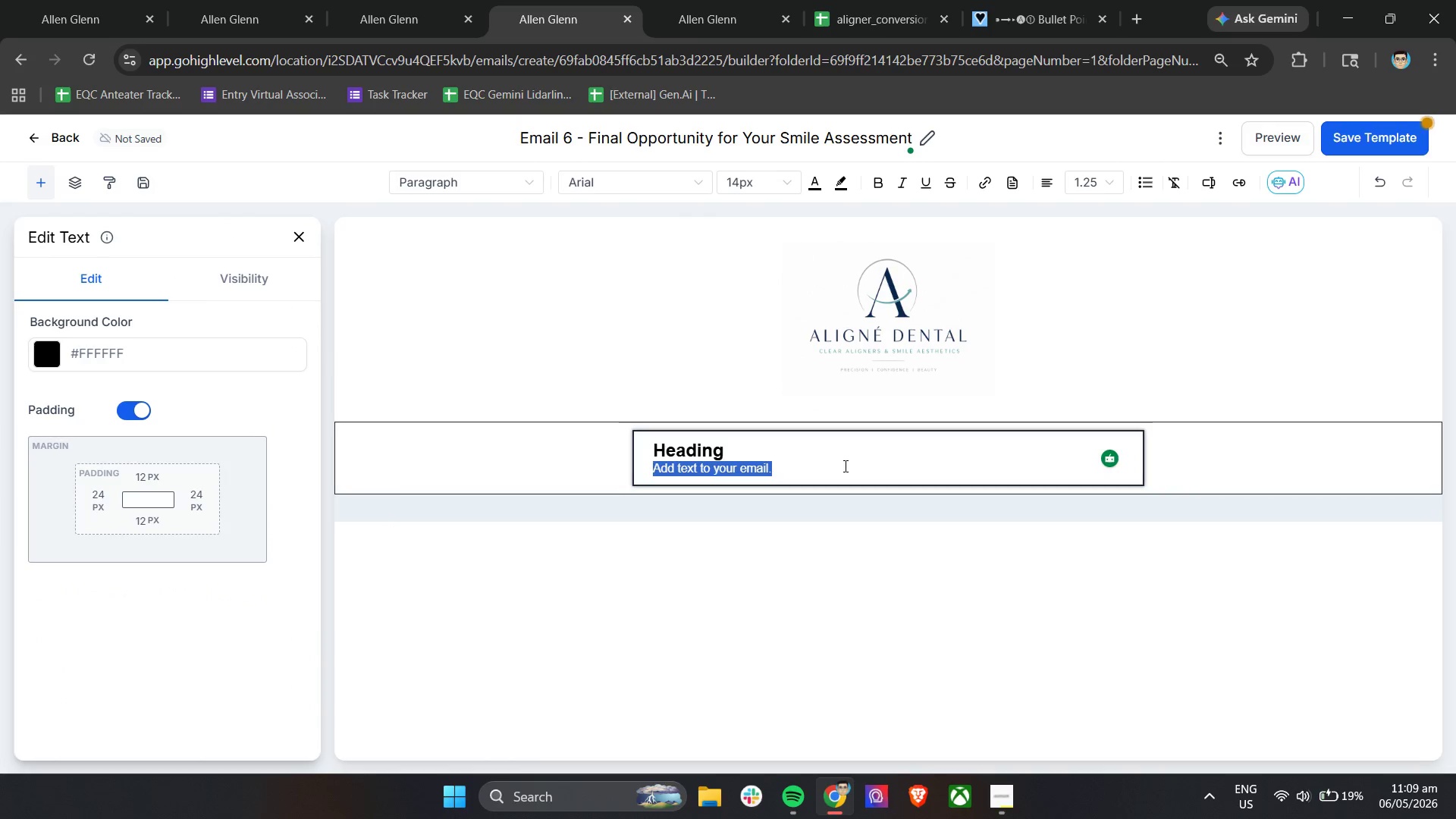 
key(Control+A)
 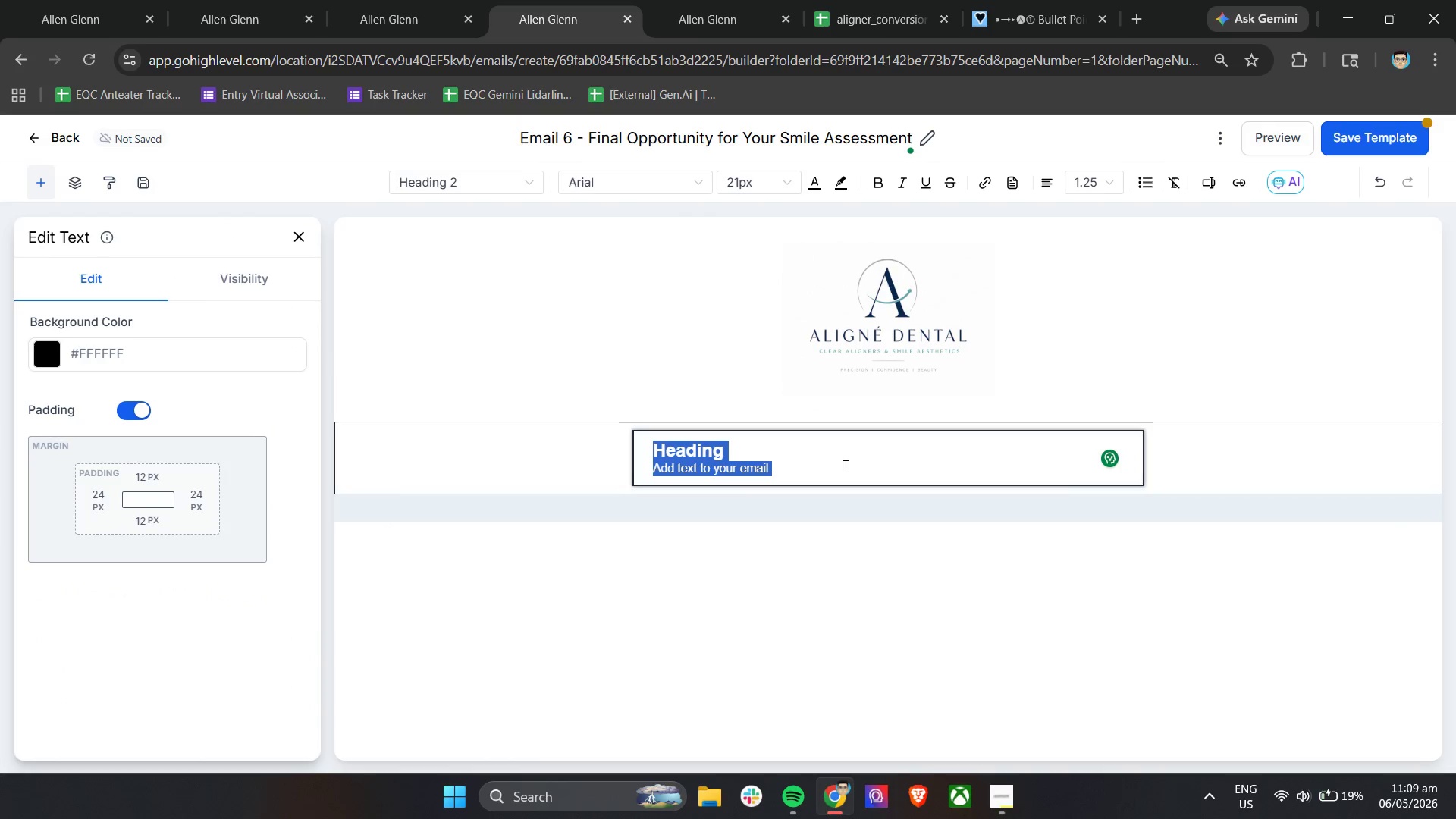 
key(Backspace)
 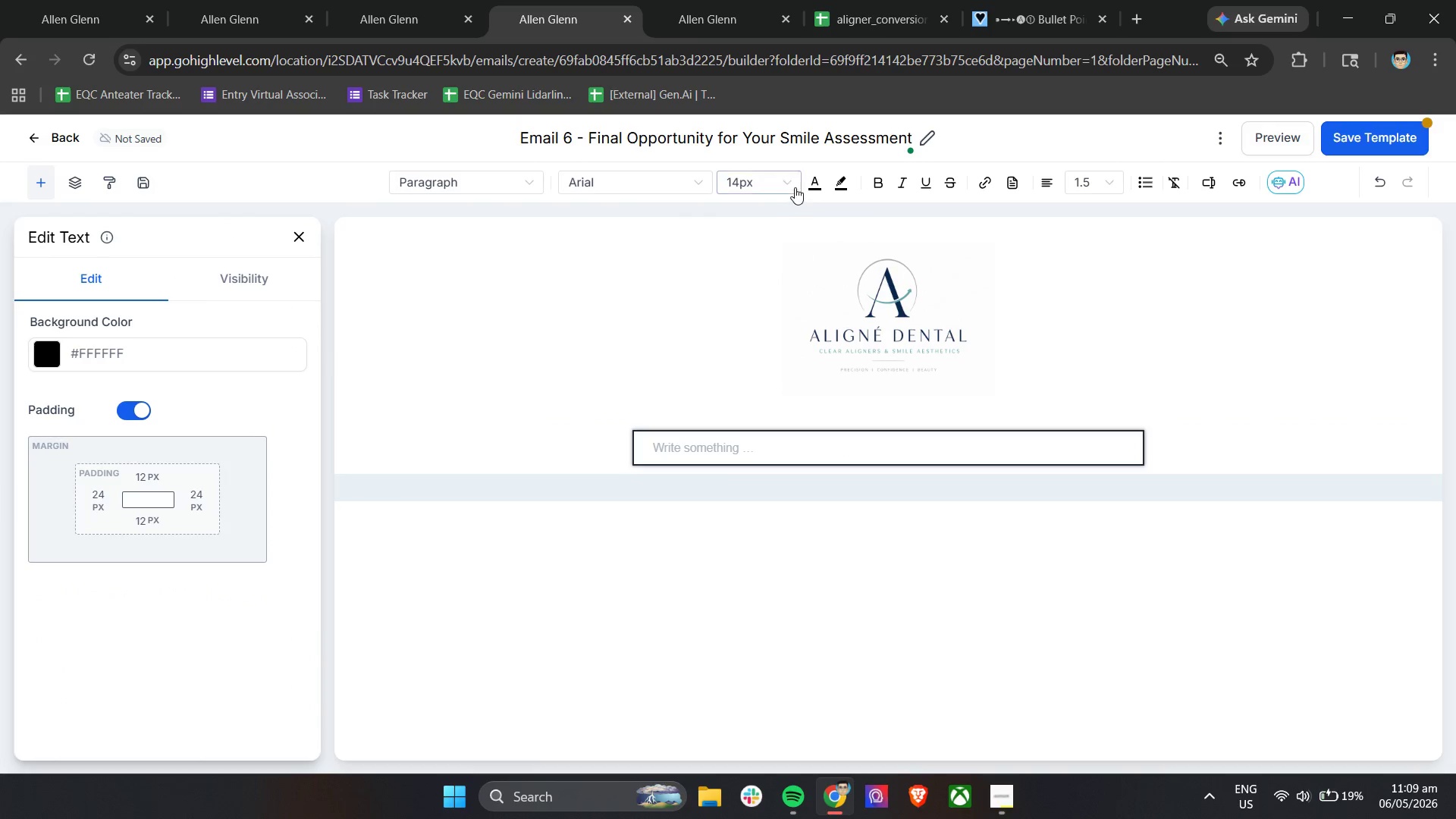 
left_click([786, 181])
 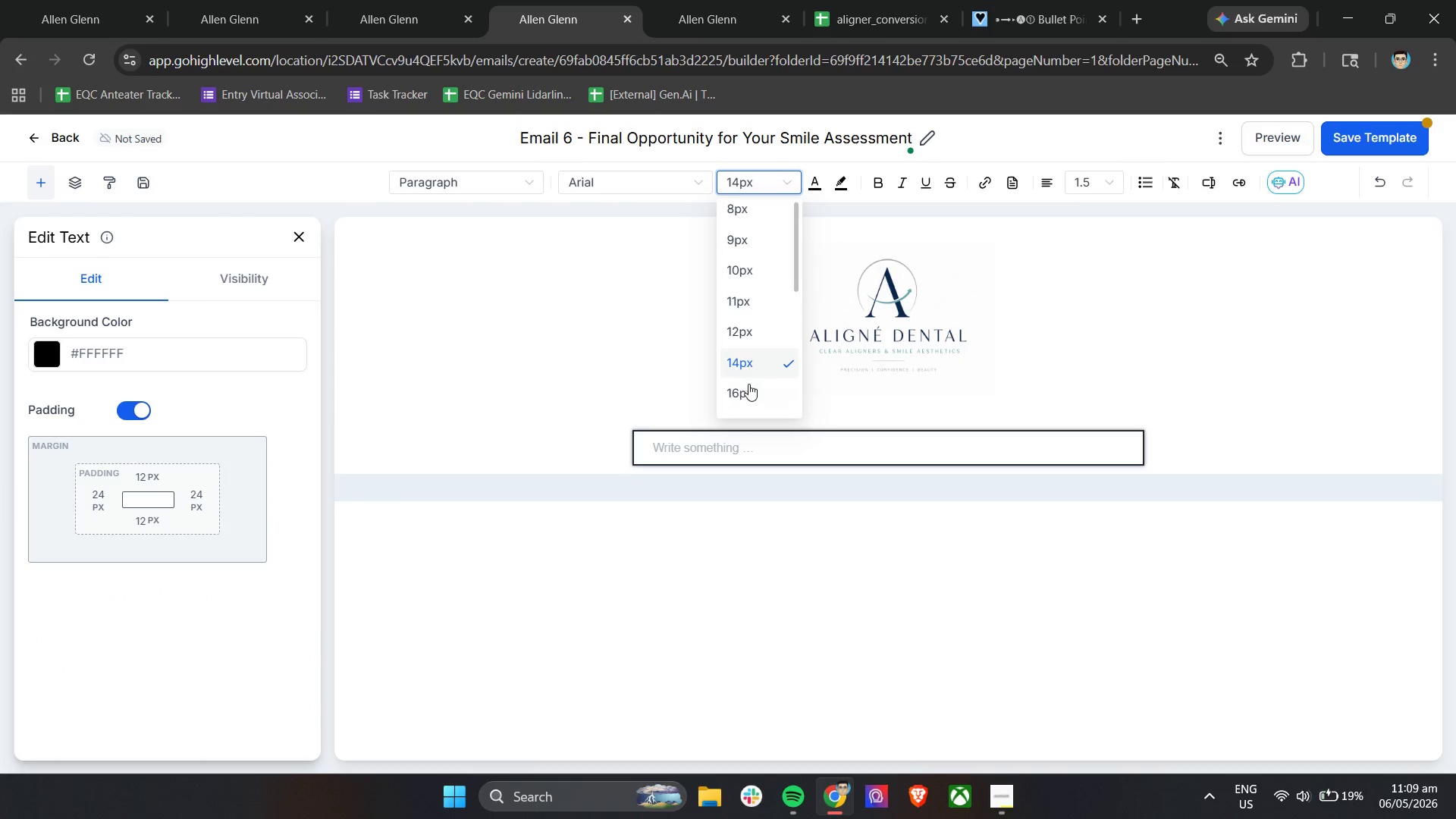 
left_click([746, 388])
 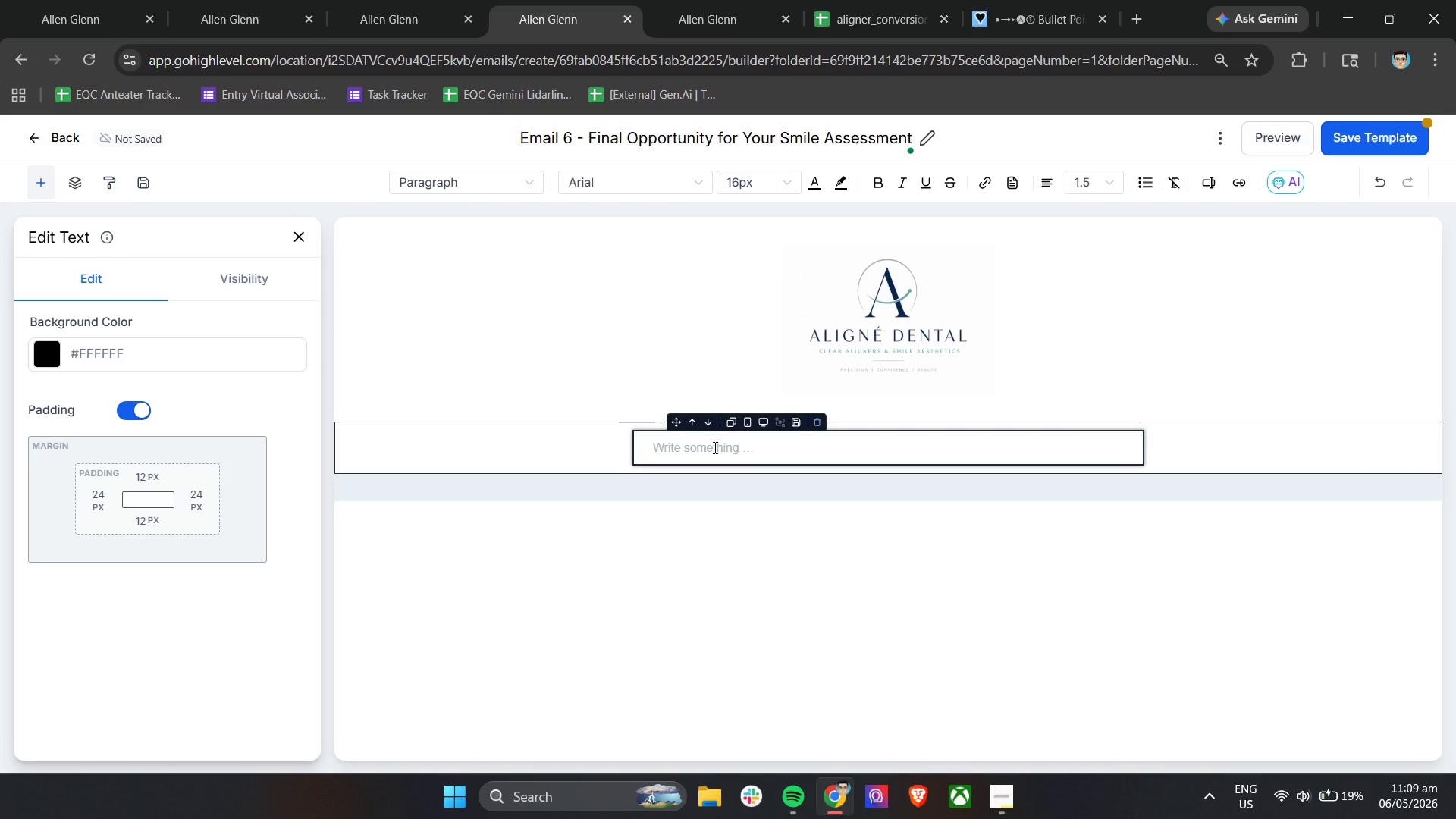 
left_click([714, 447])
 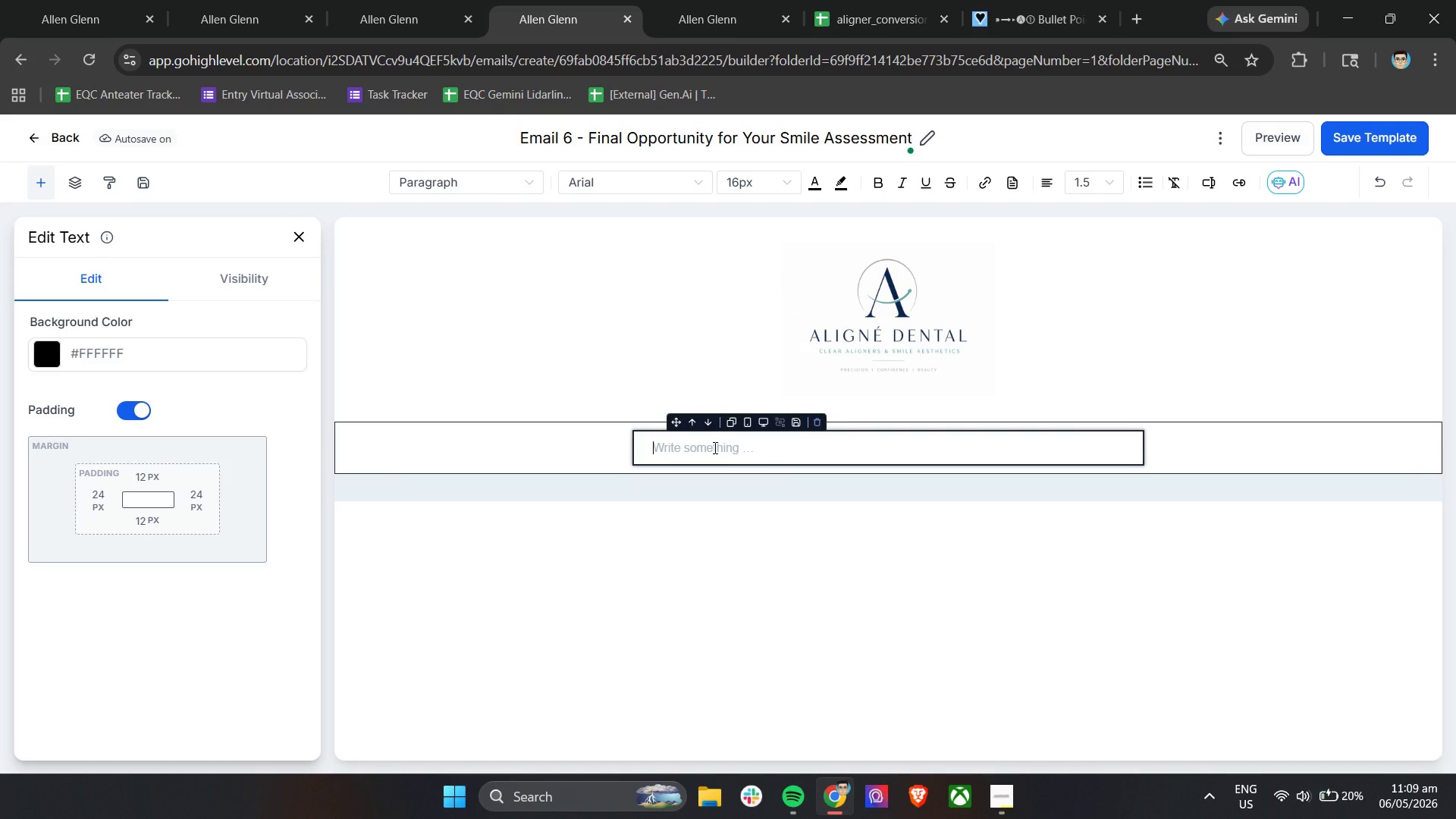 
wait(22.81)
 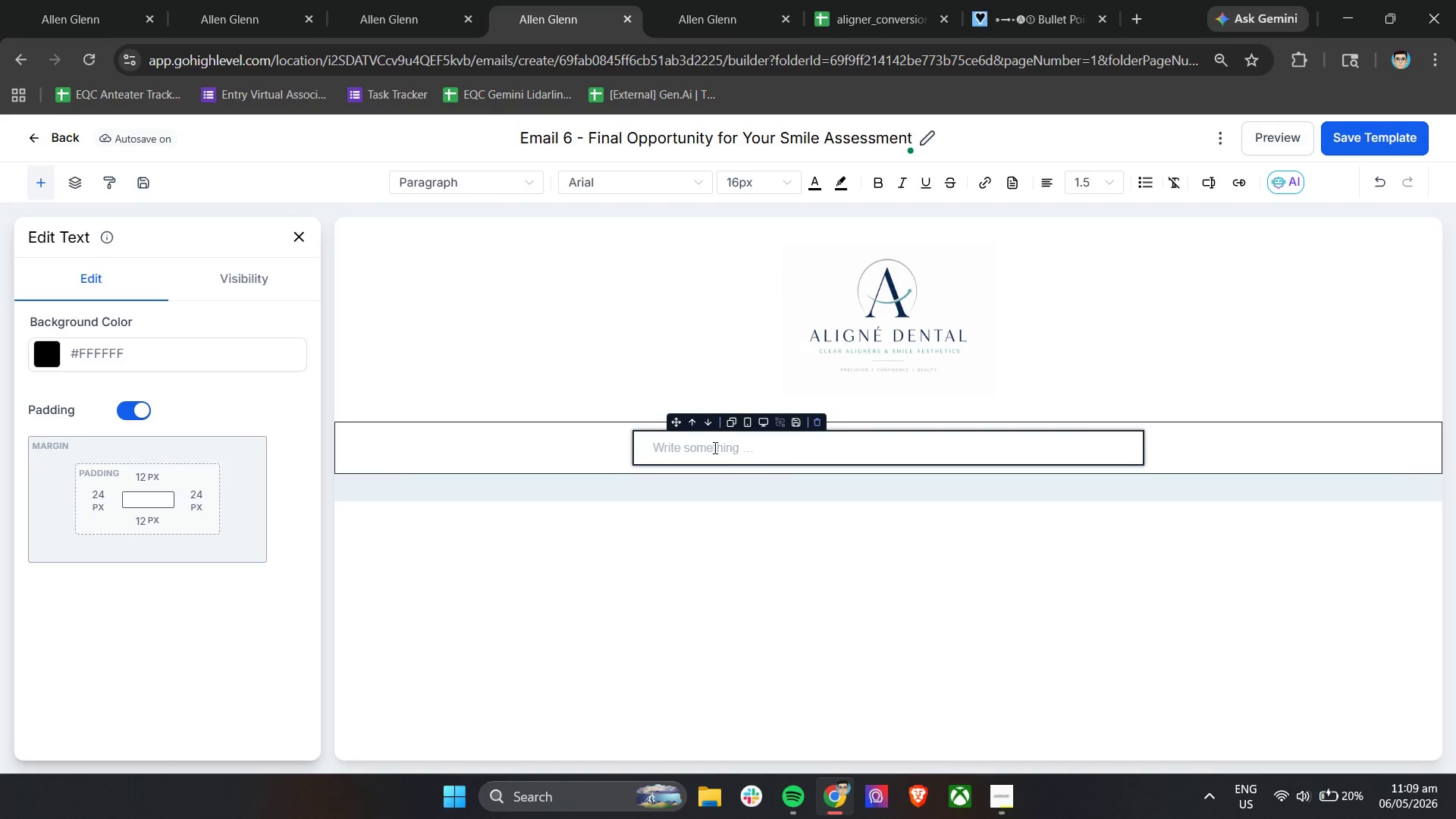 
type(Hi )
 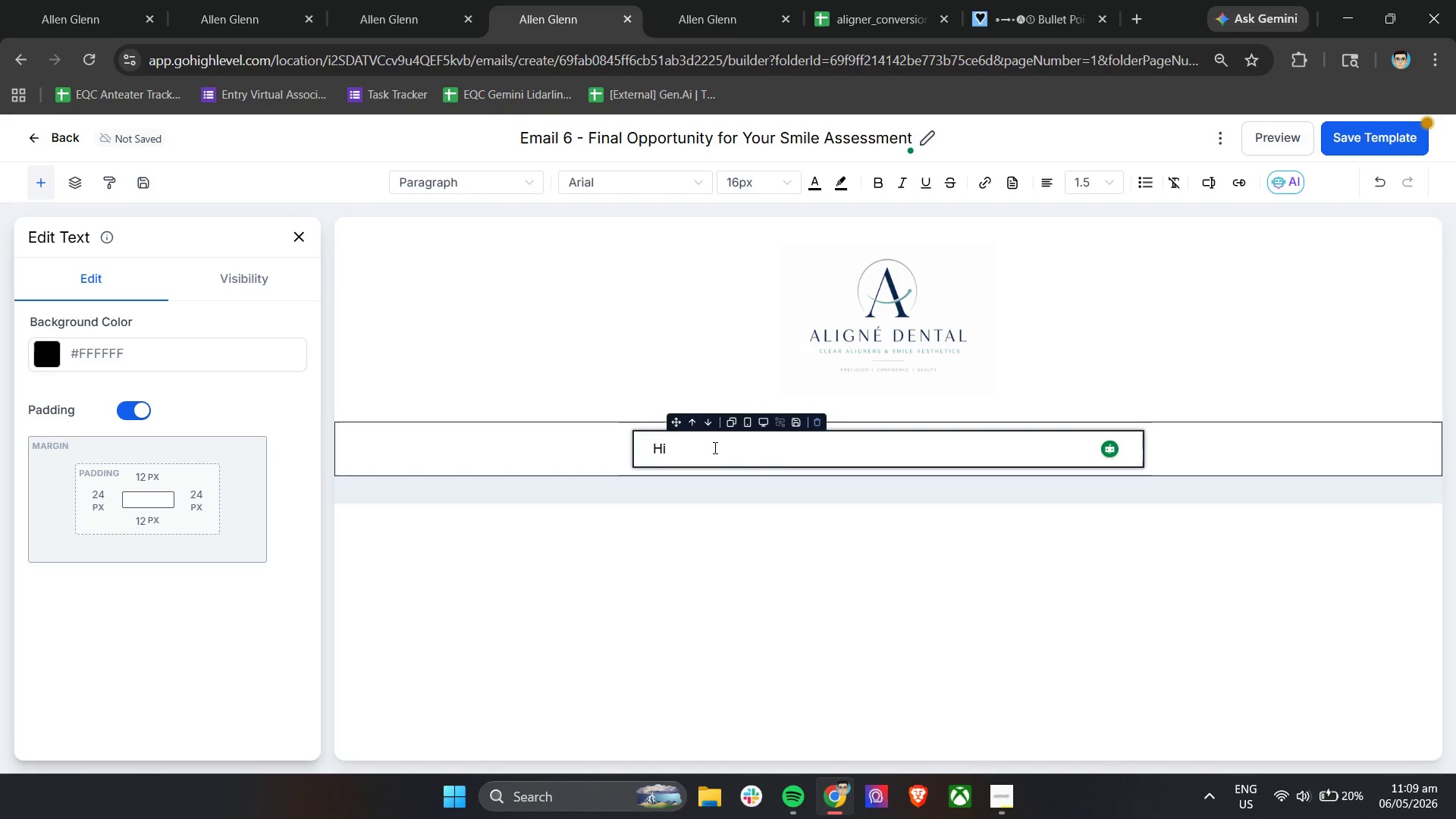 
wait(5.31)
 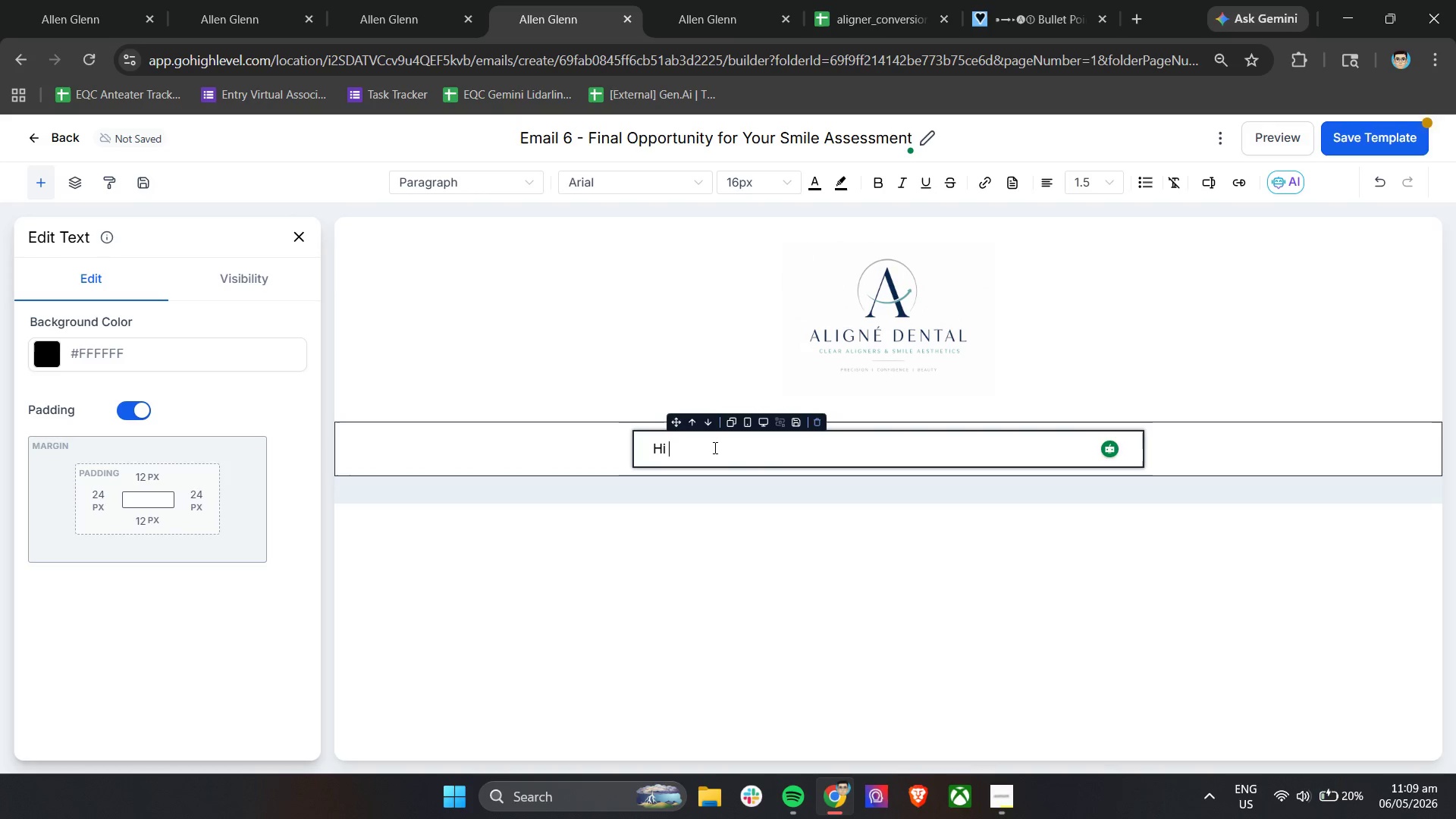 
left_click([1208, 180])
 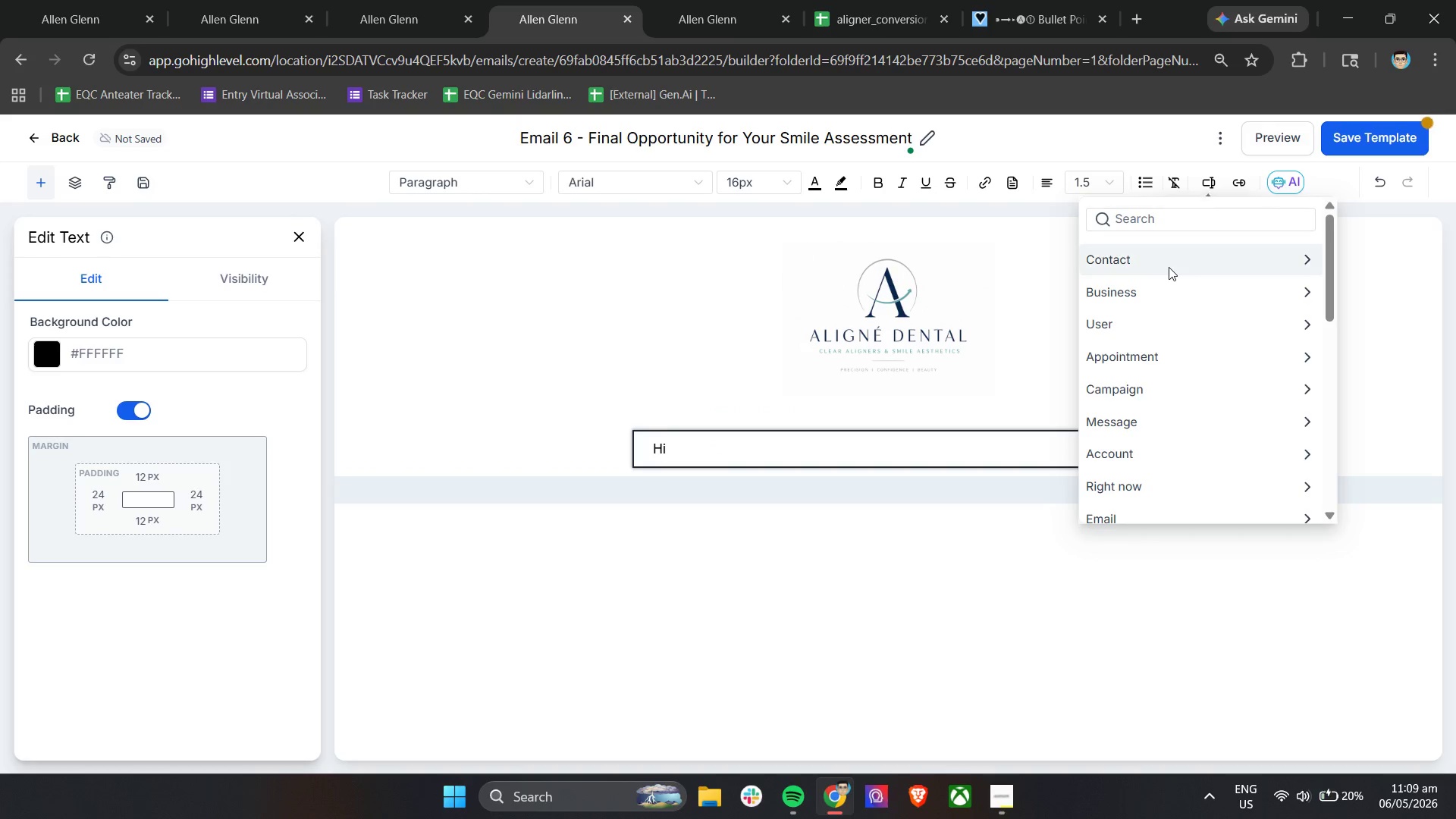 
left_click([1169, 267])
 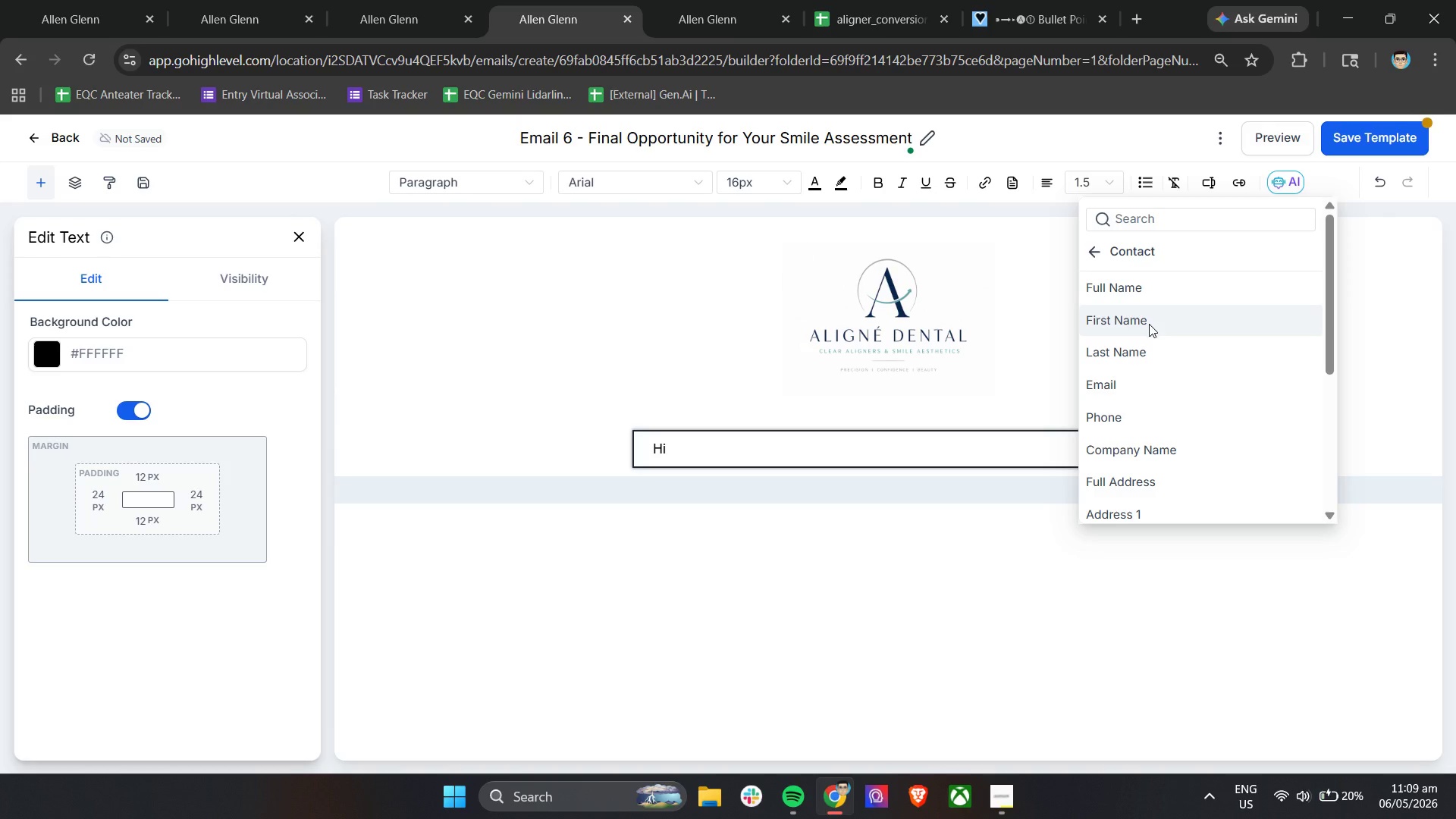 
left_click([1149, 324])
 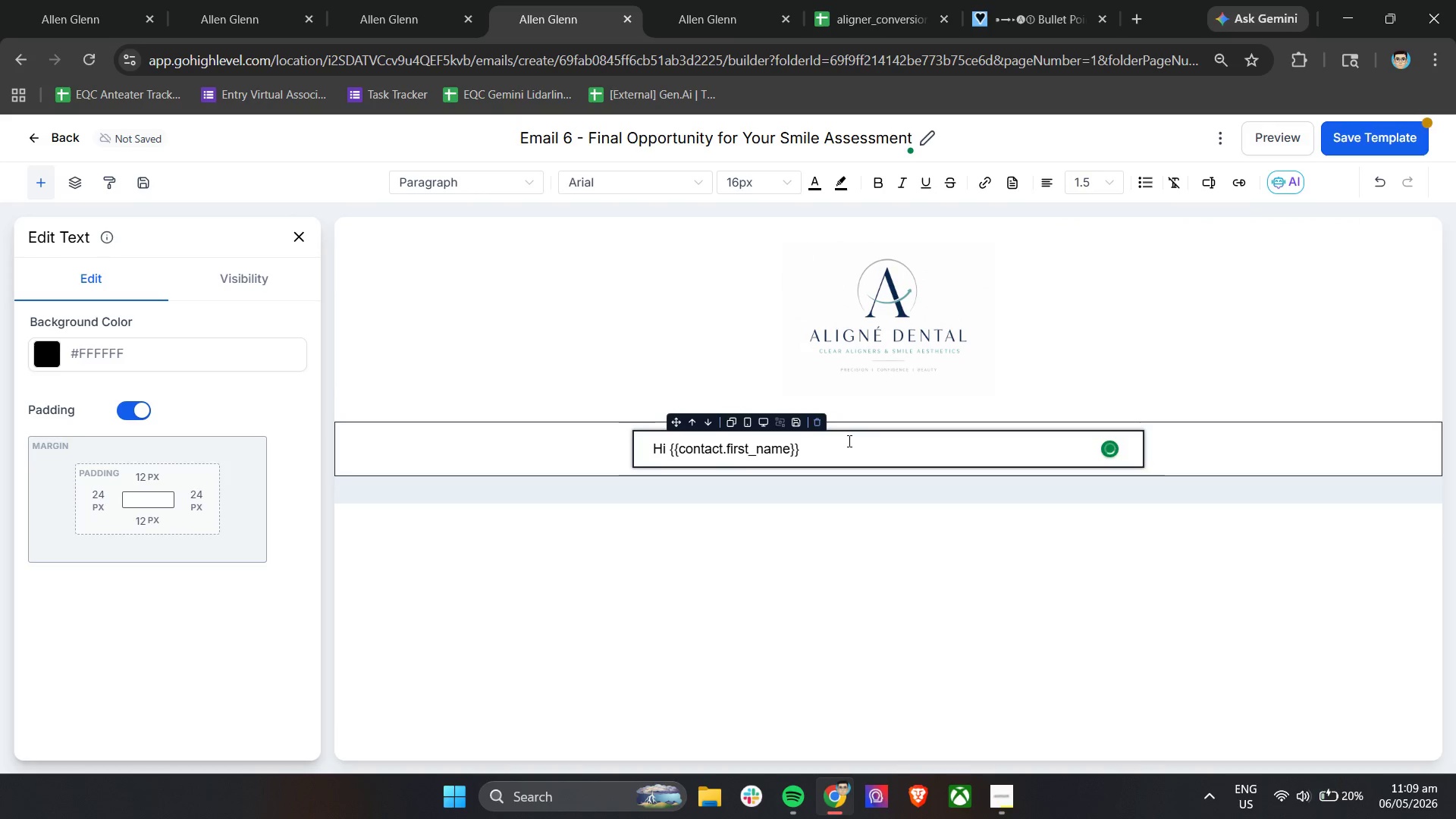 
left_click([848, 441])
 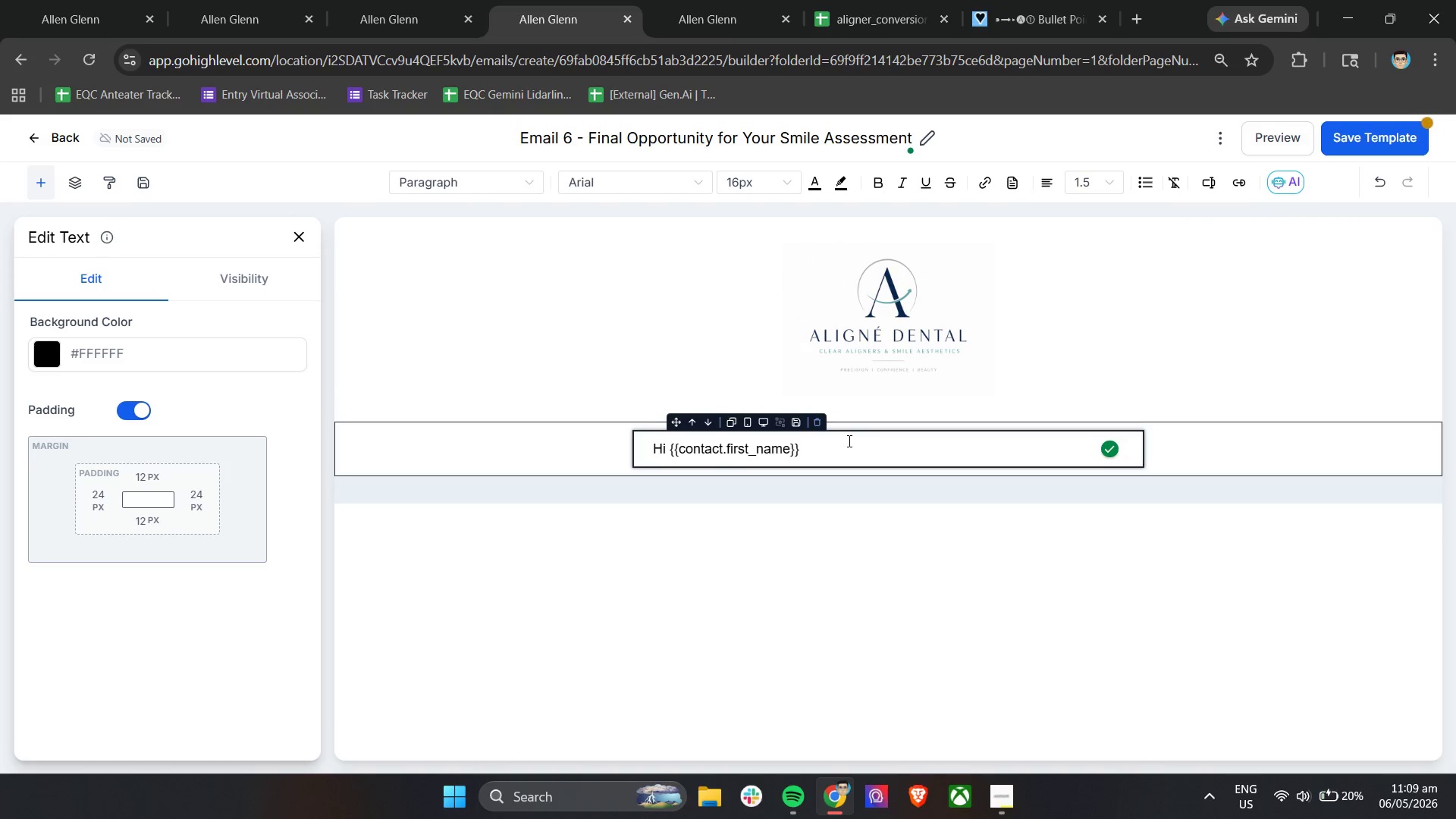 
key(Comma)
 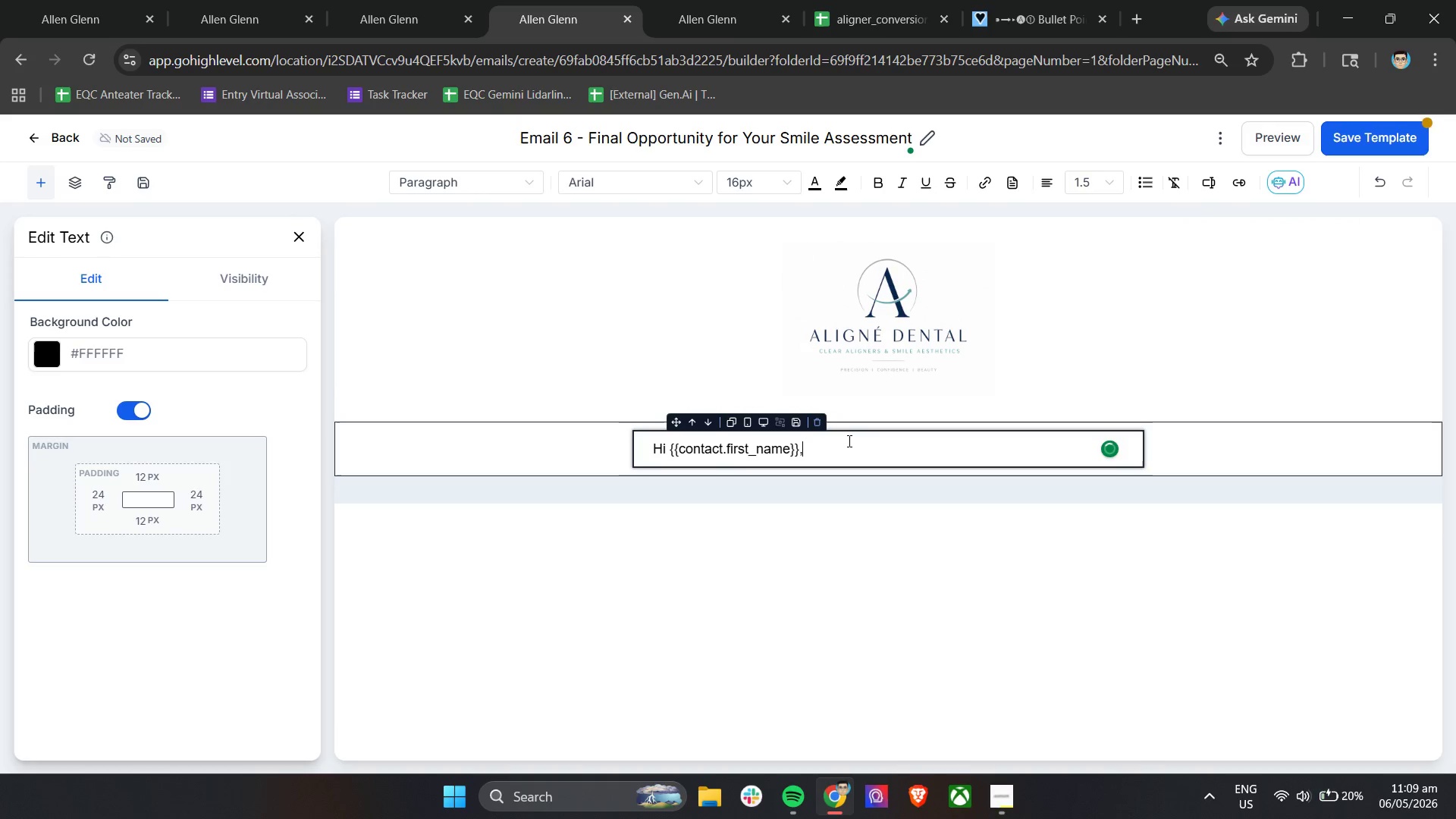 
key(Enter)
 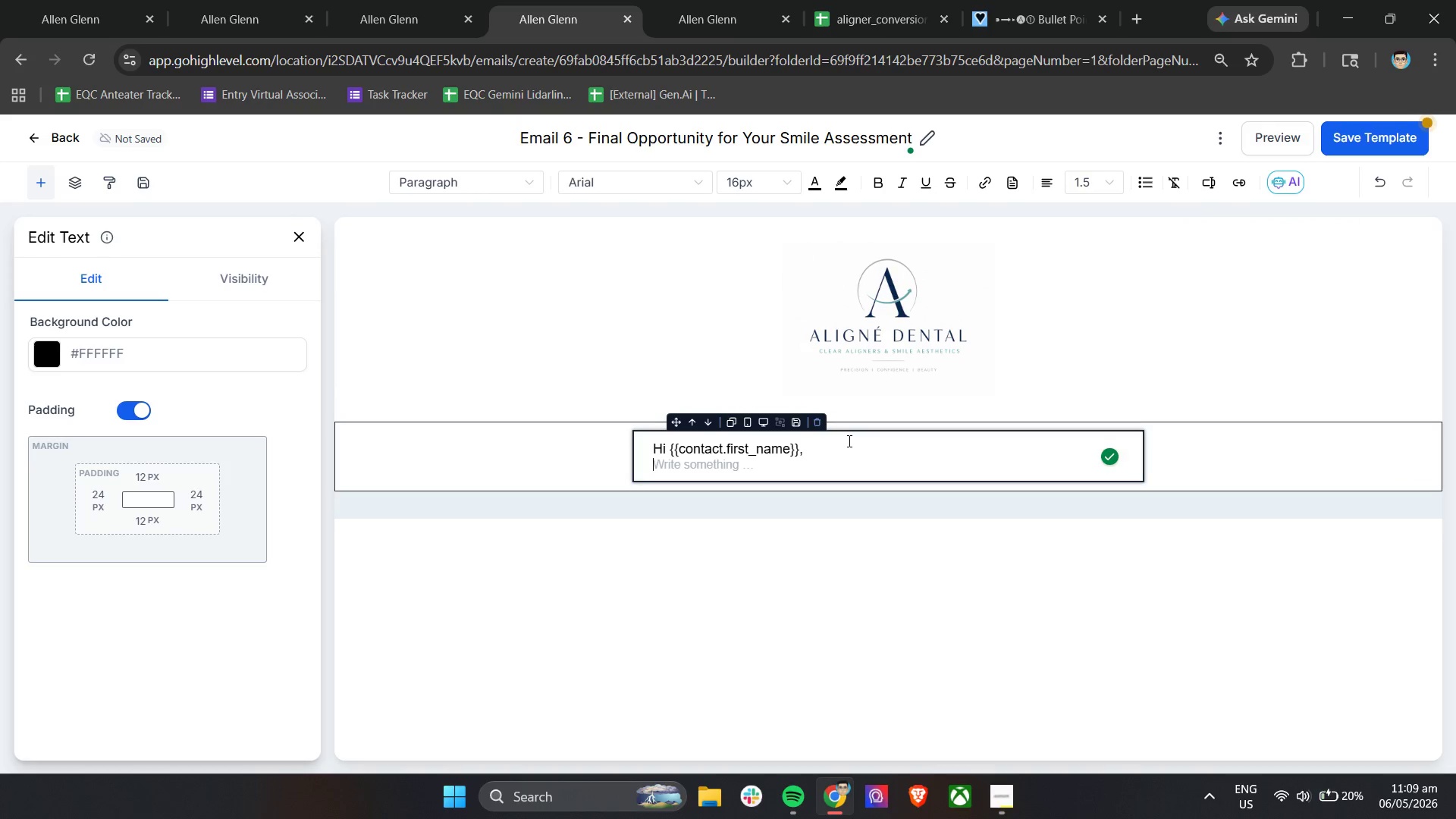 
key(Enter)
 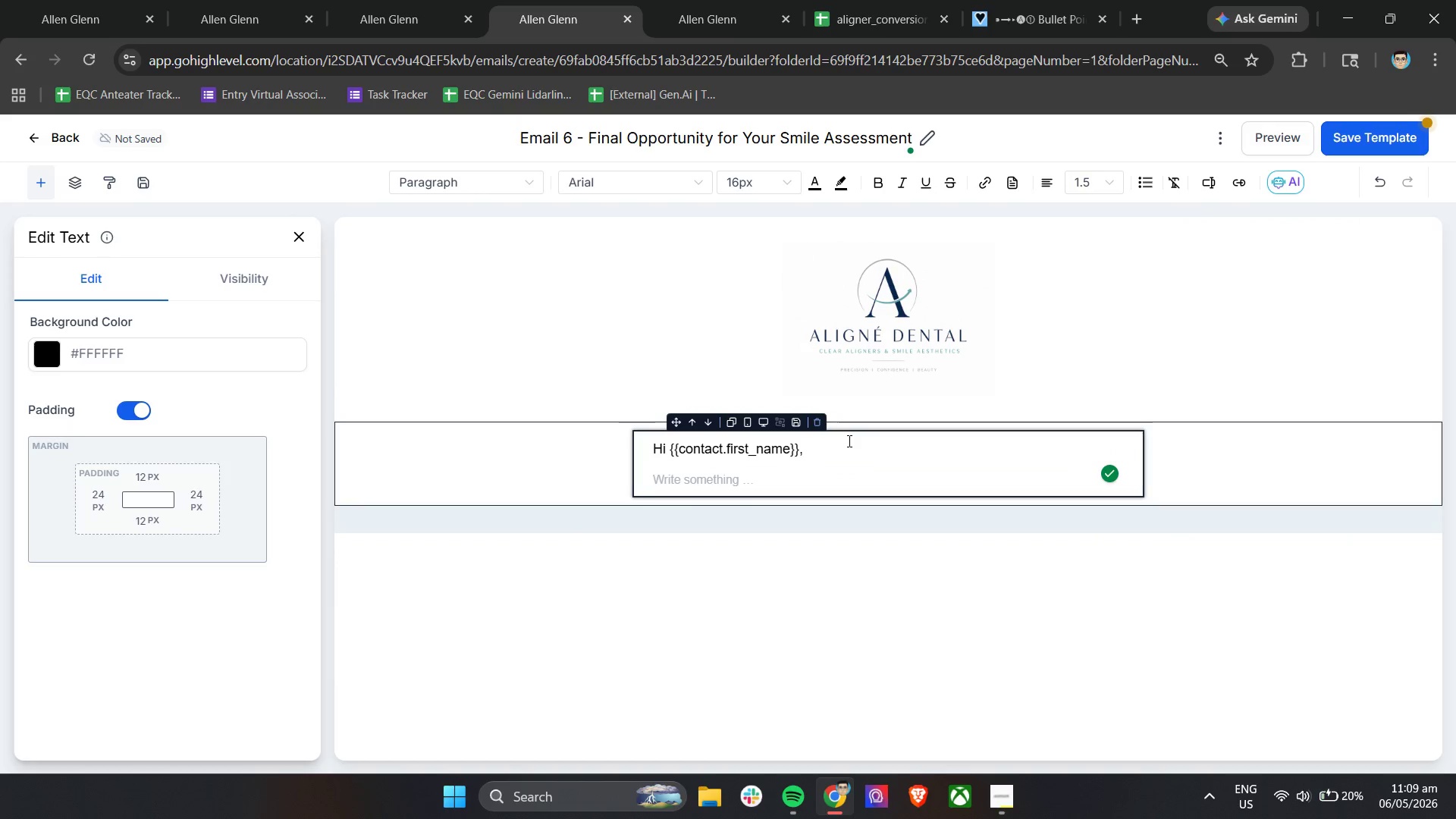 
left_click([147, 469])
 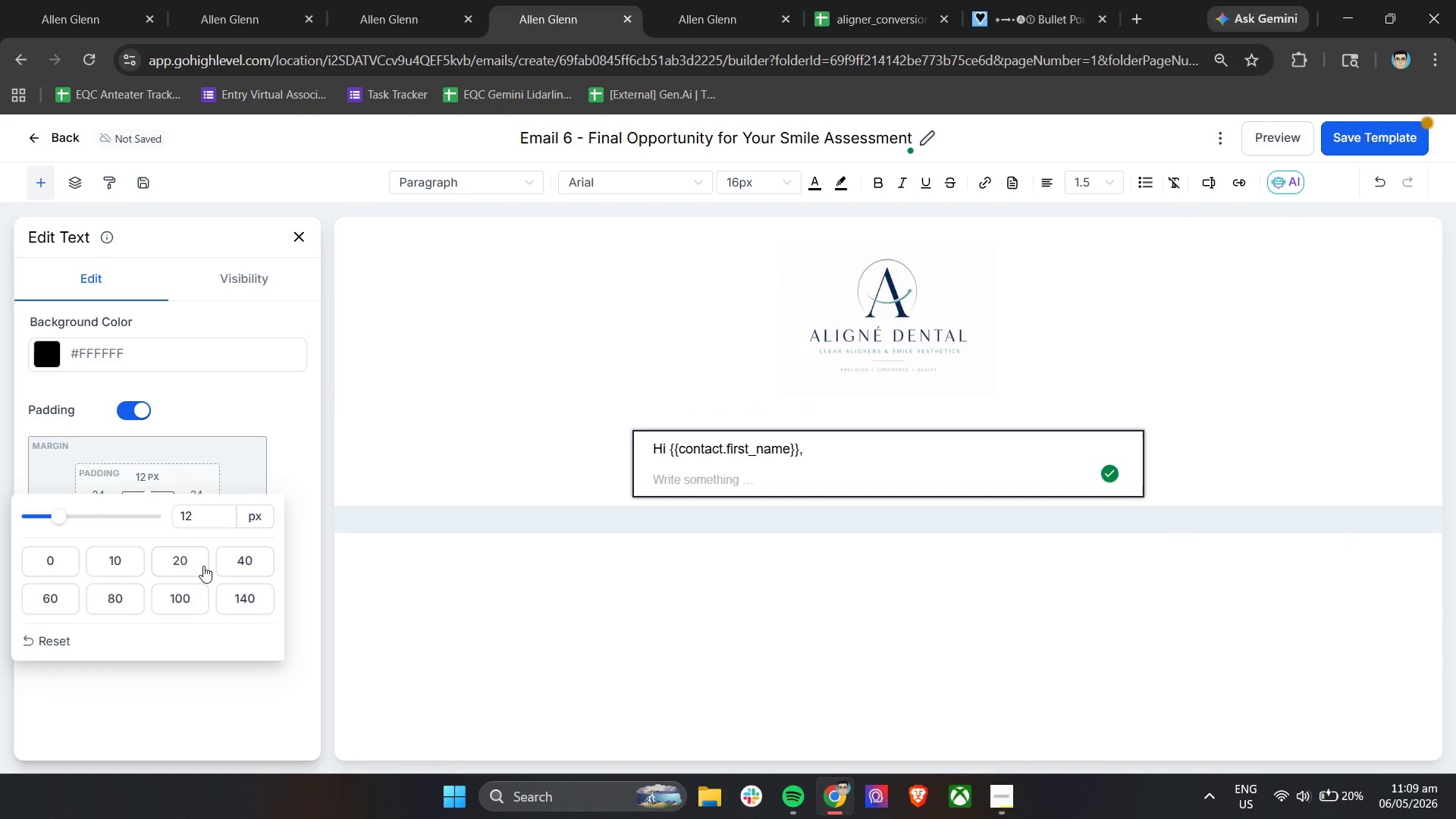 
left_click([184, 550])
 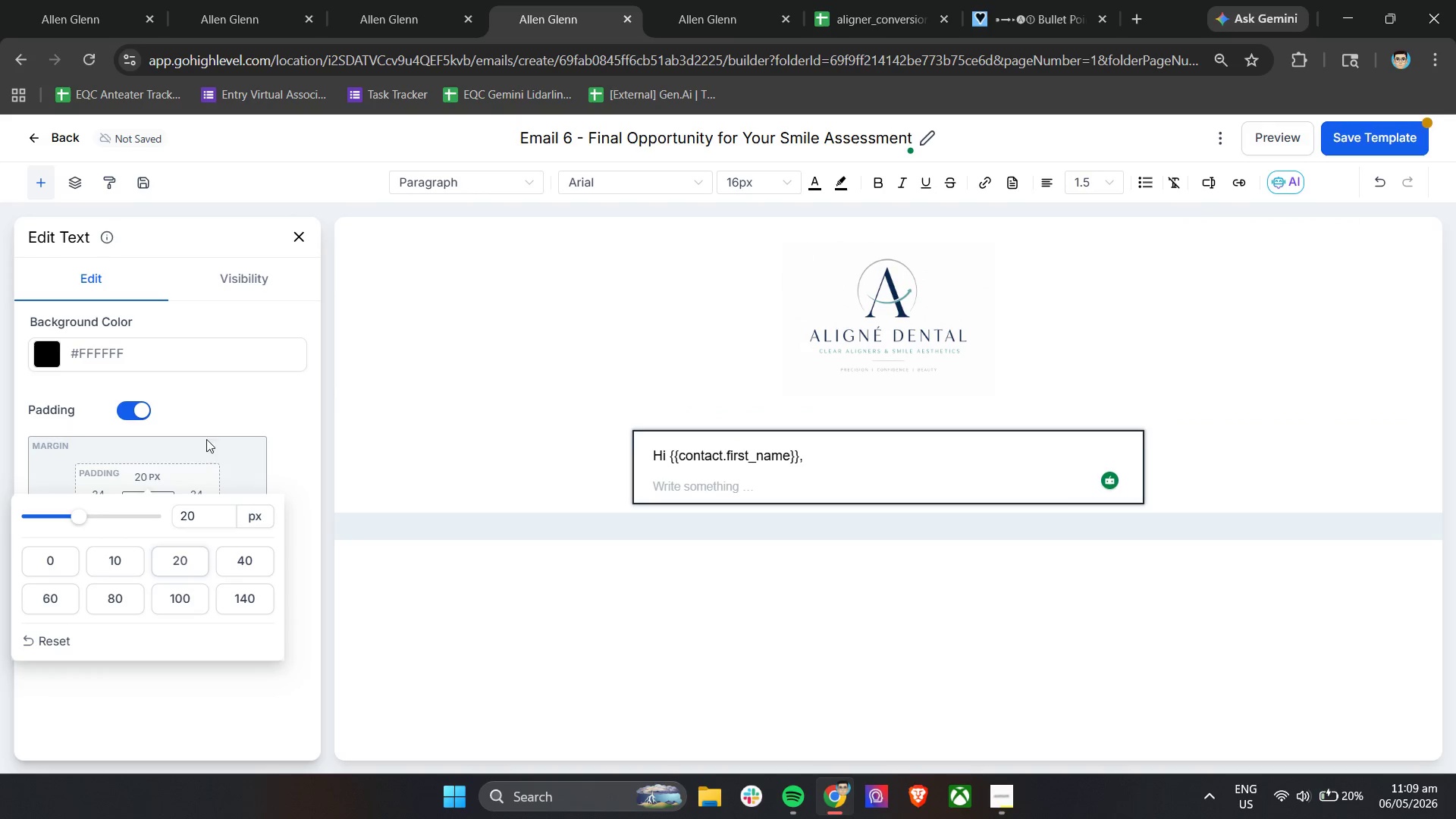 
left_click([209, 431])
 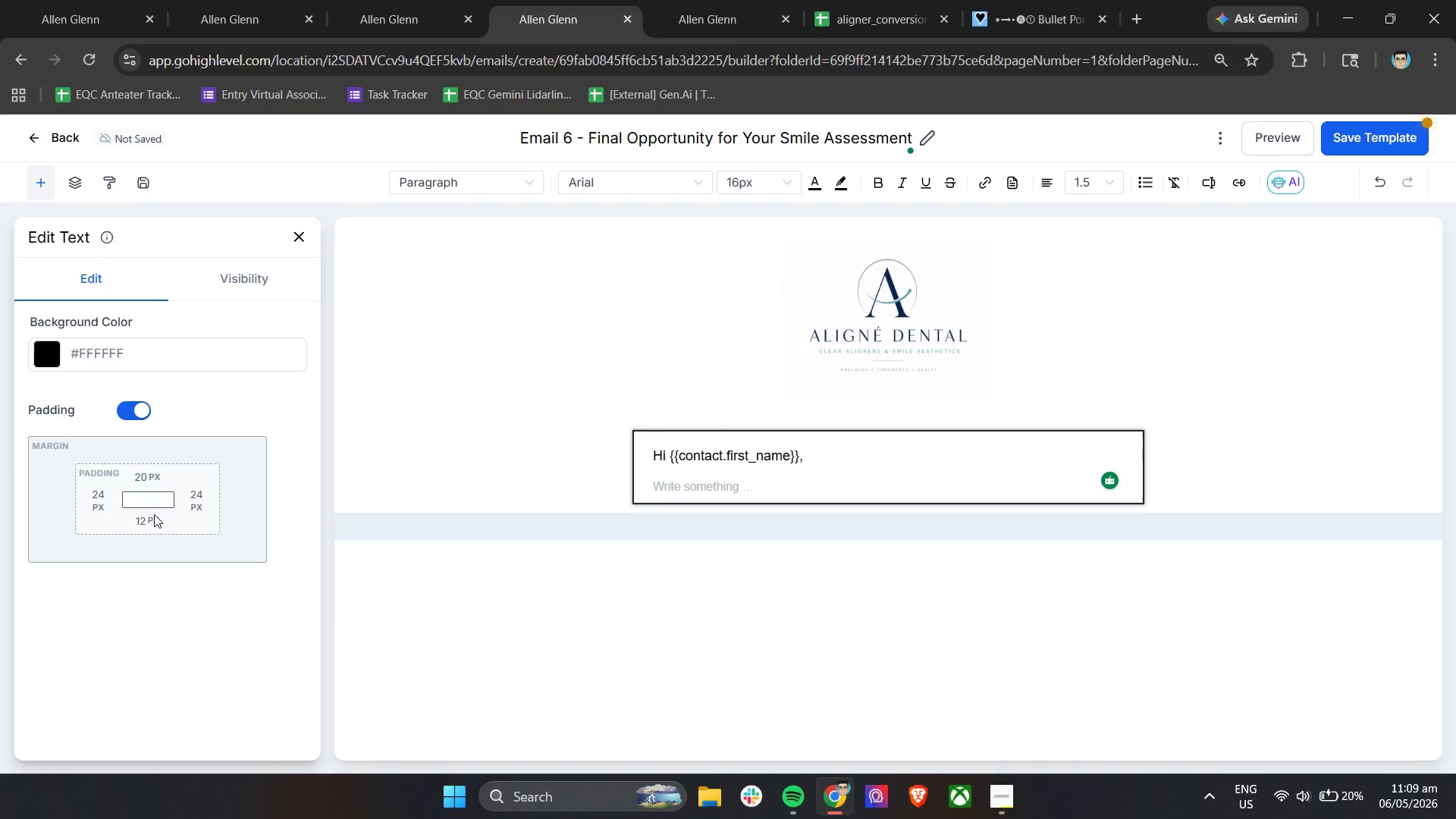 
left_click([149, 526])
 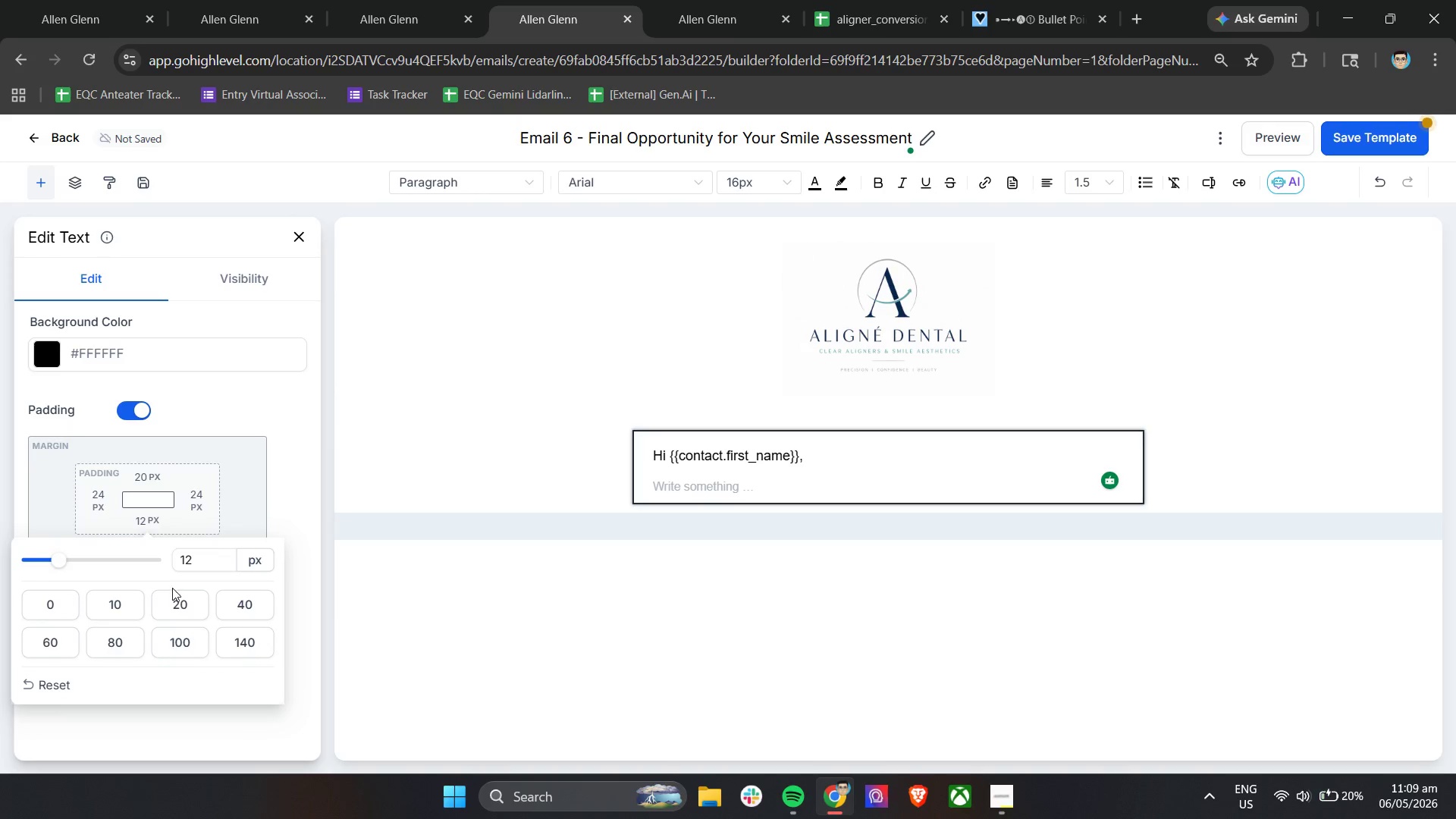 
left_click([177, 601])
 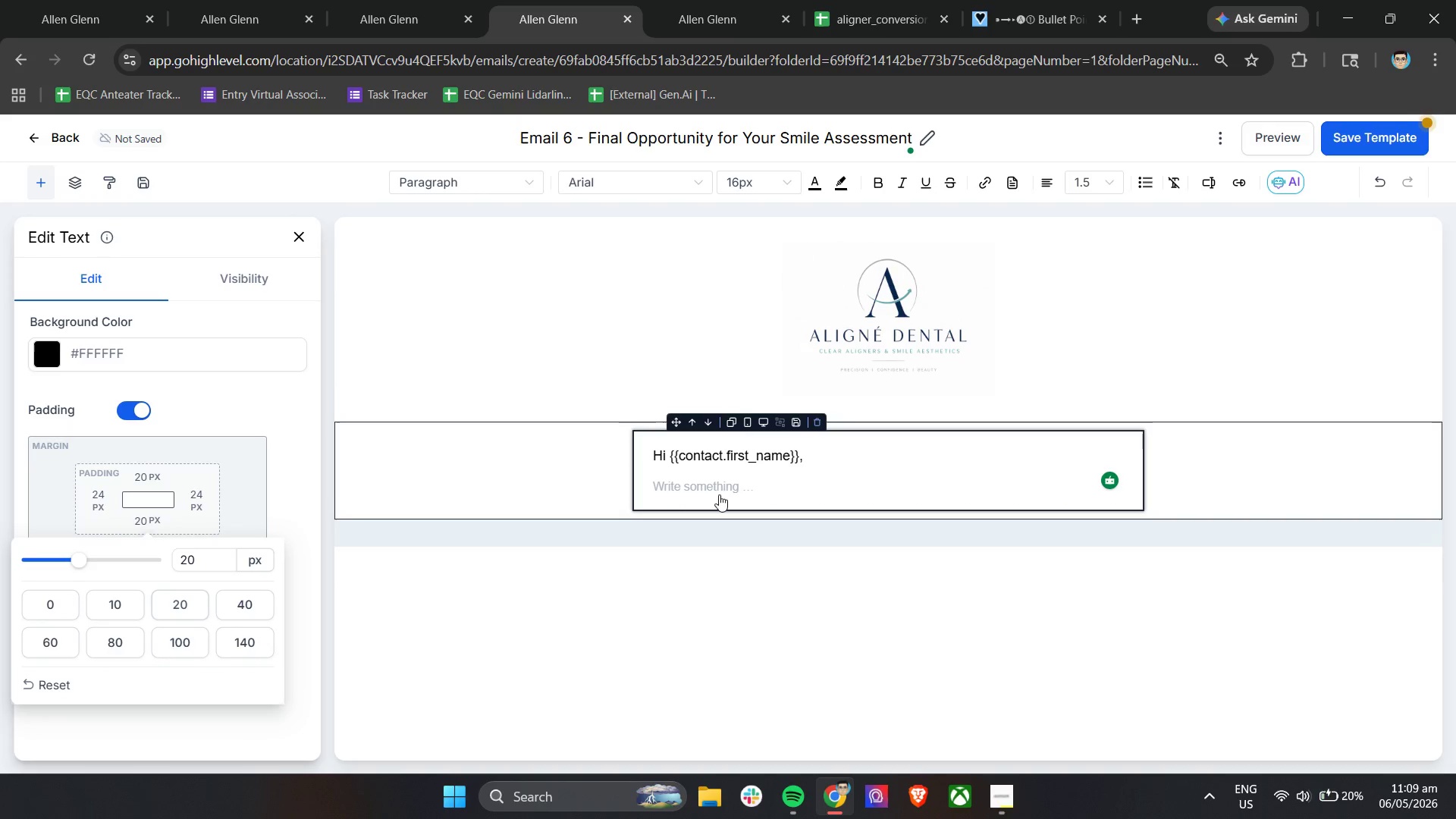 
left_click([748, 484])
 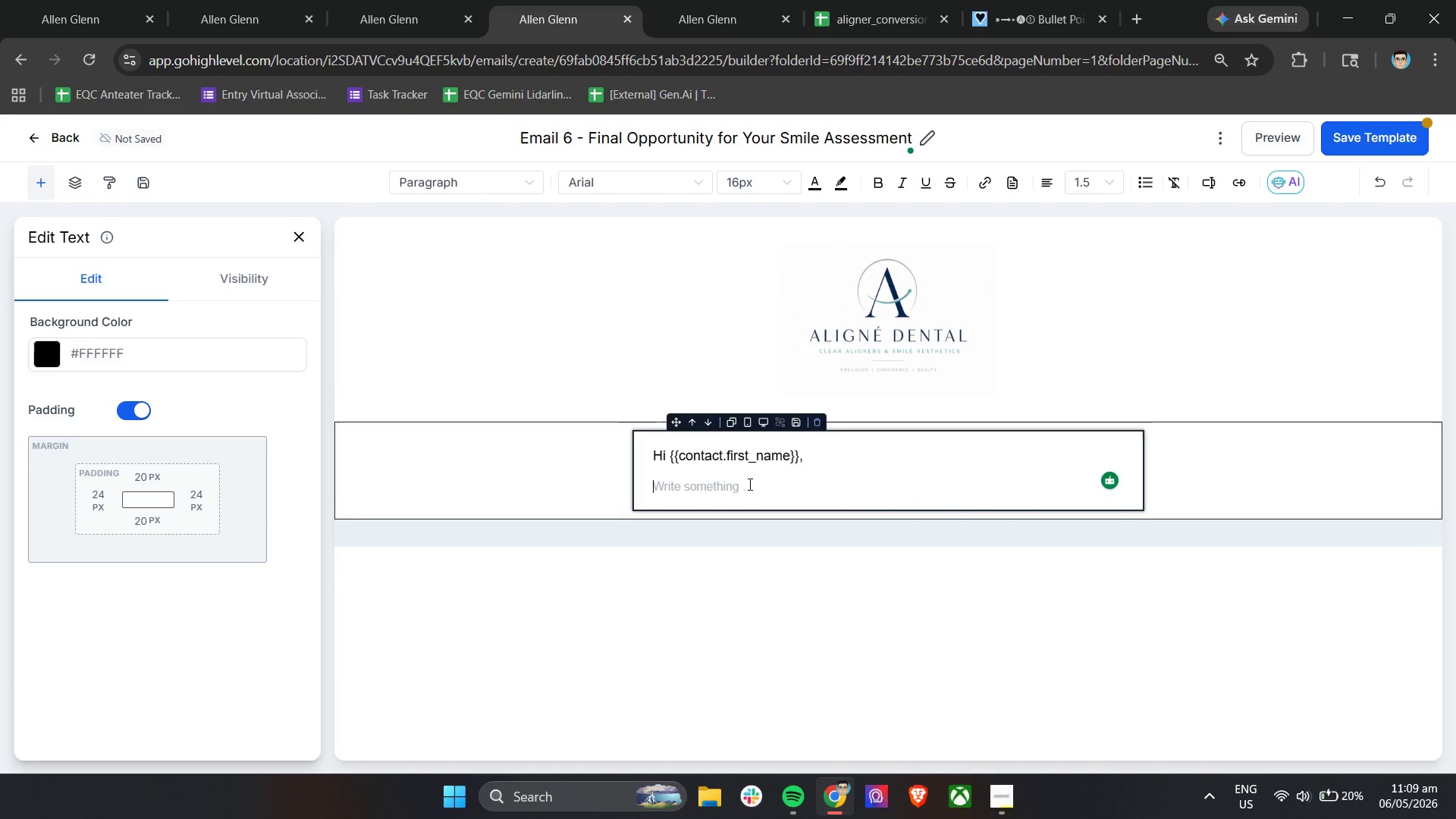 
type(Over the pas )
key(Backspace)
type(t few days, we've shared what clear aligners )
key(Backspace)
key(Backspace)
type( treatment can look like, how the process works, and what many patients experience along the way.)
 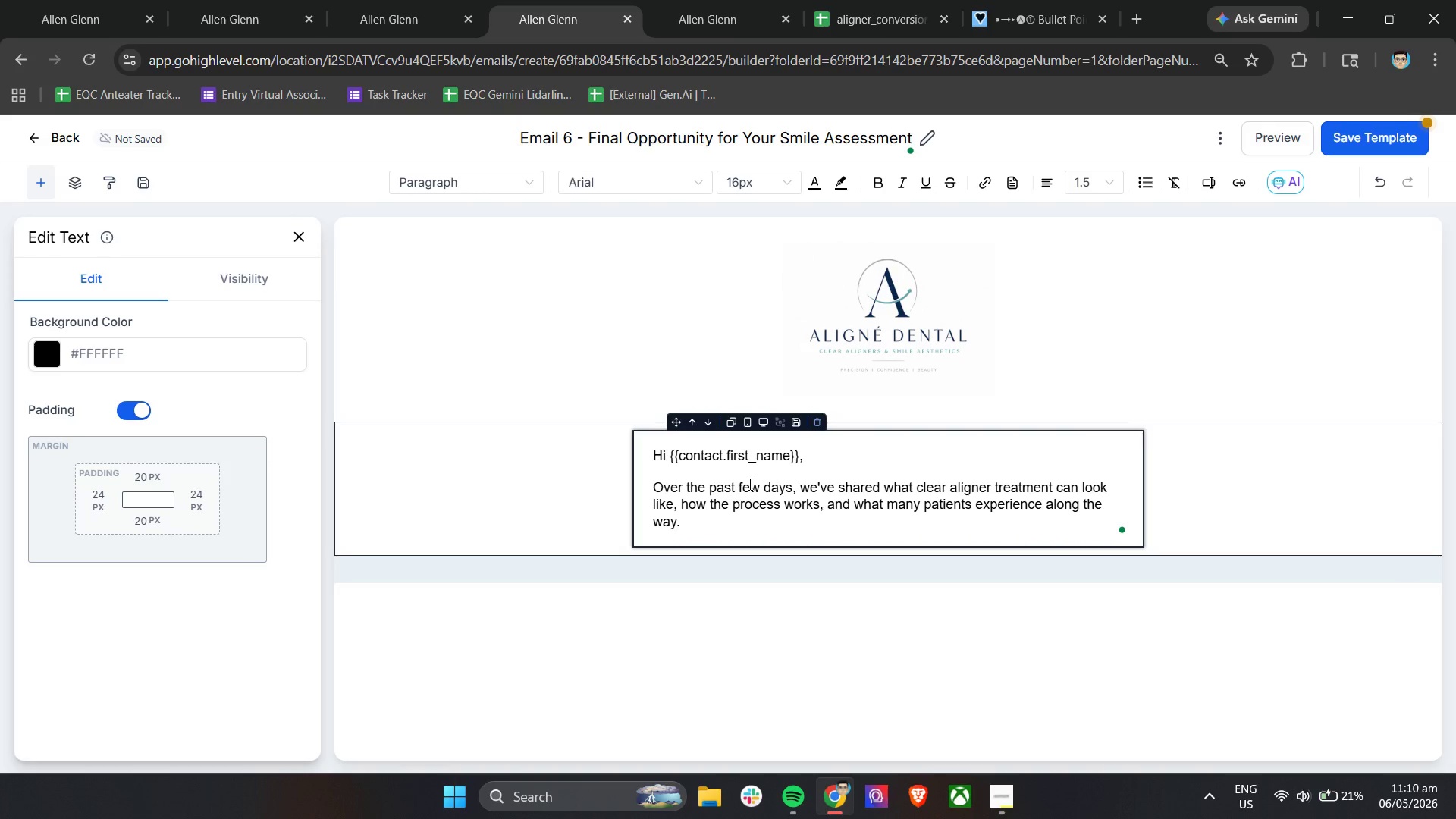 
key(Enter)
 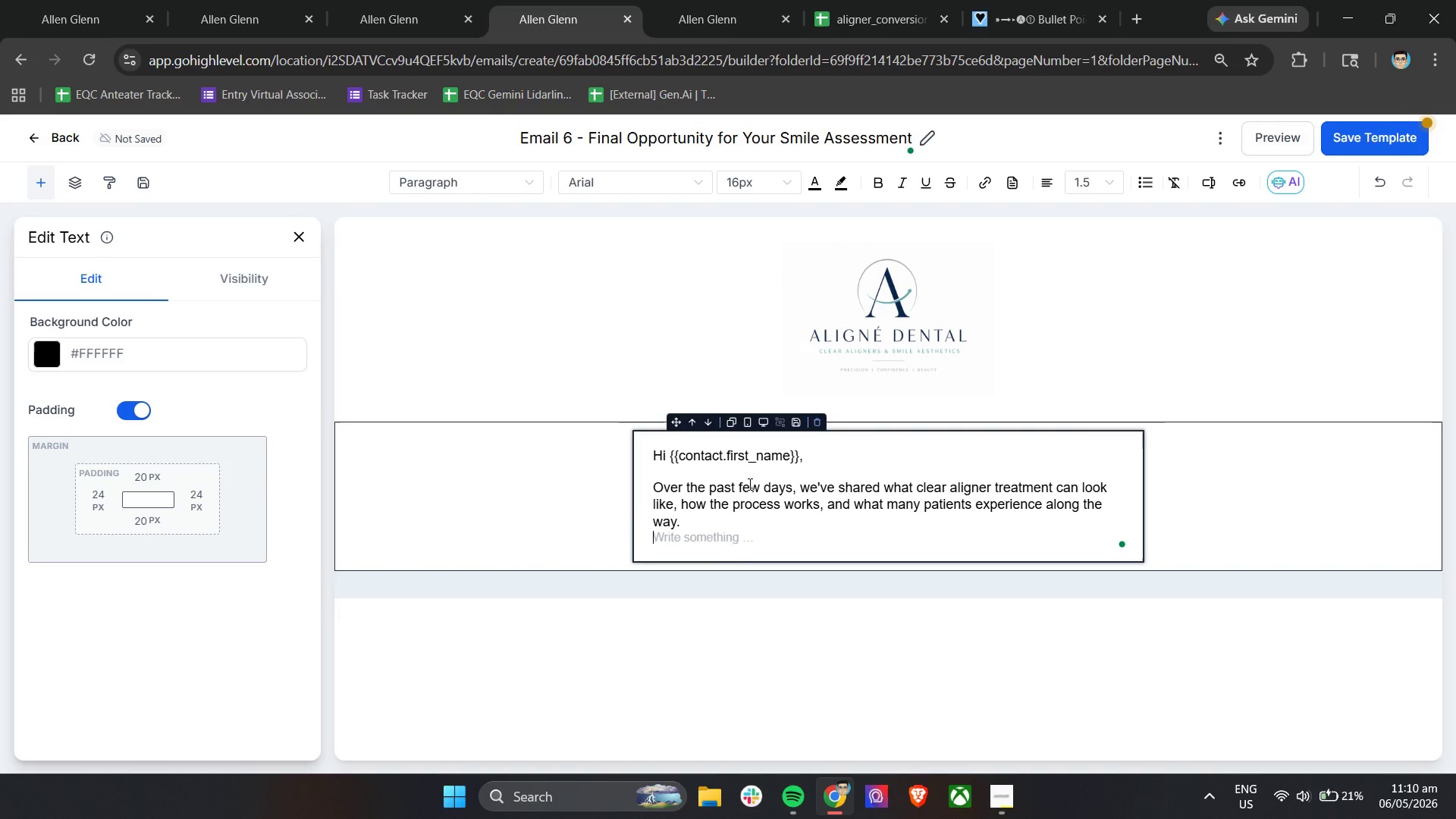 
key(Enter)
 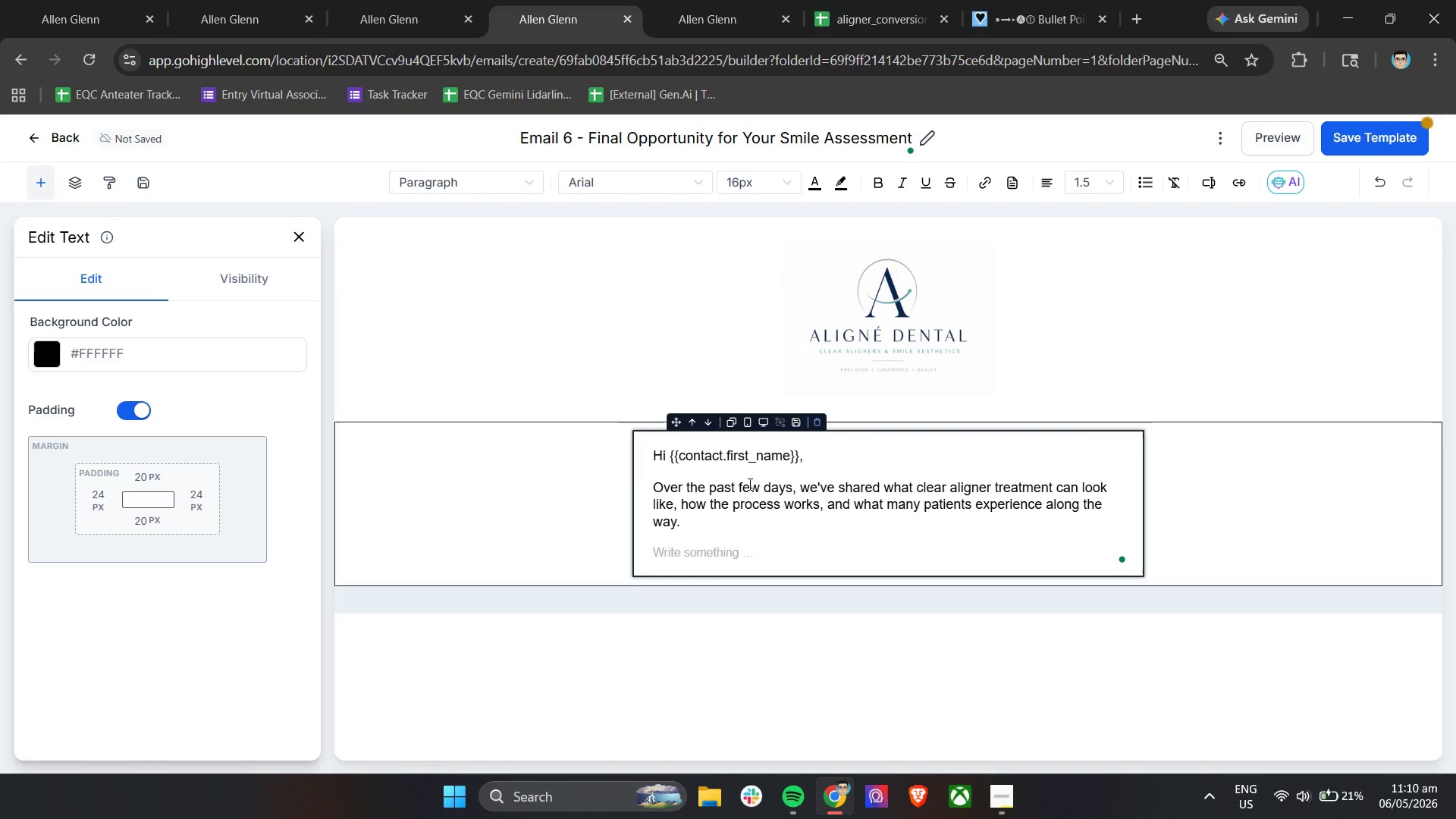 
type(If improving you )
 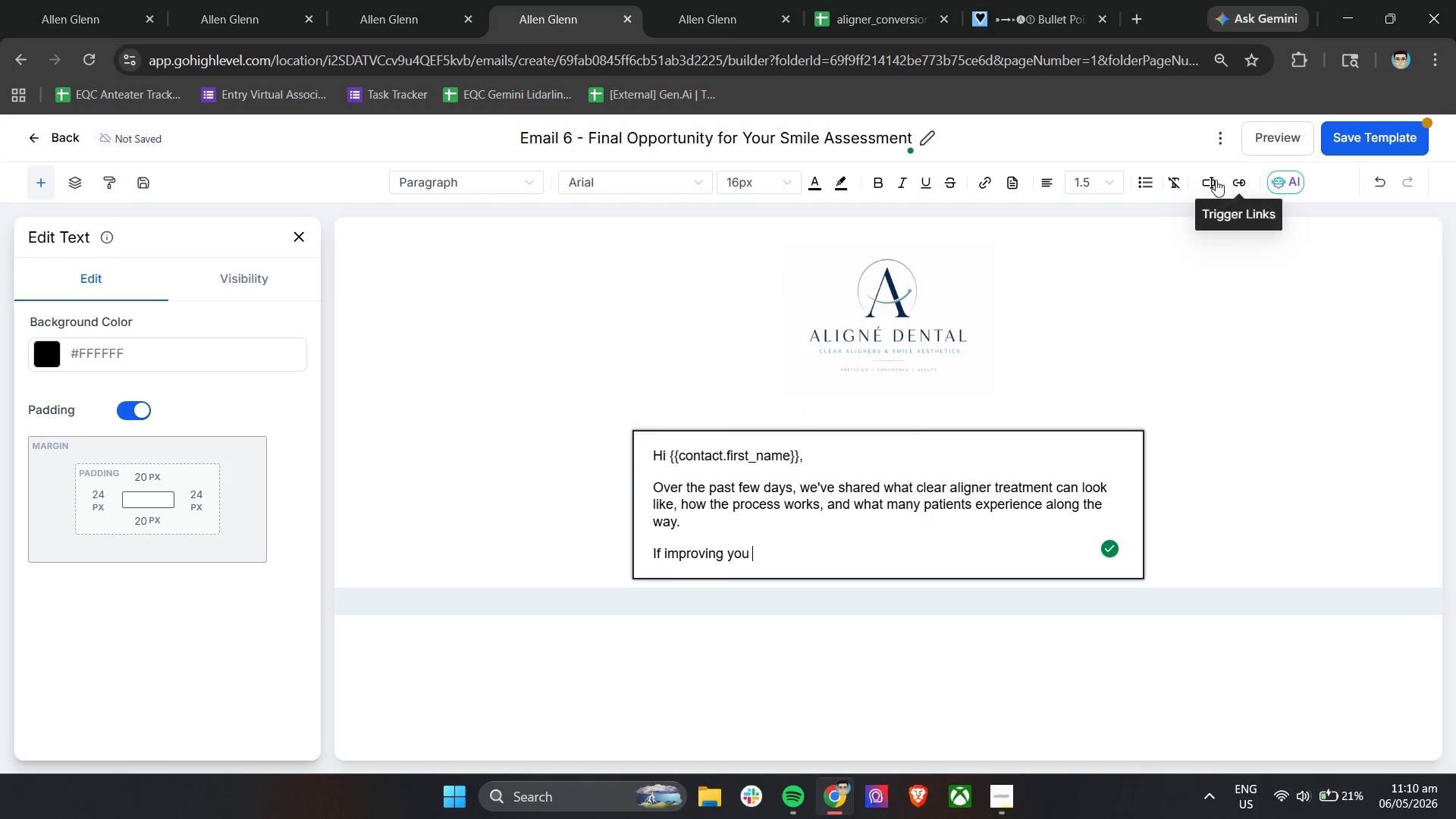 
left_click([1213, 179])
 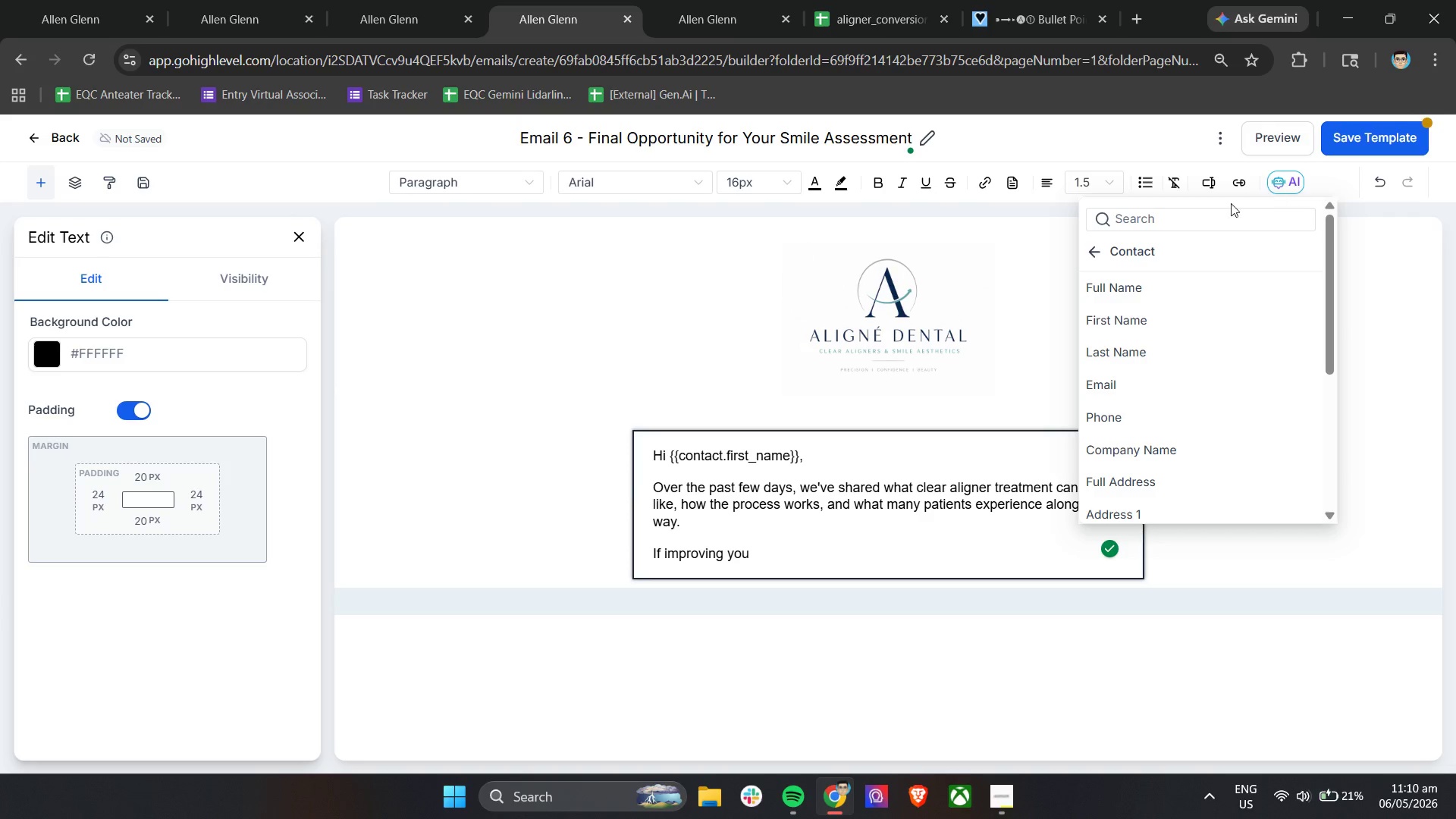 
left_click([1191, 222])
 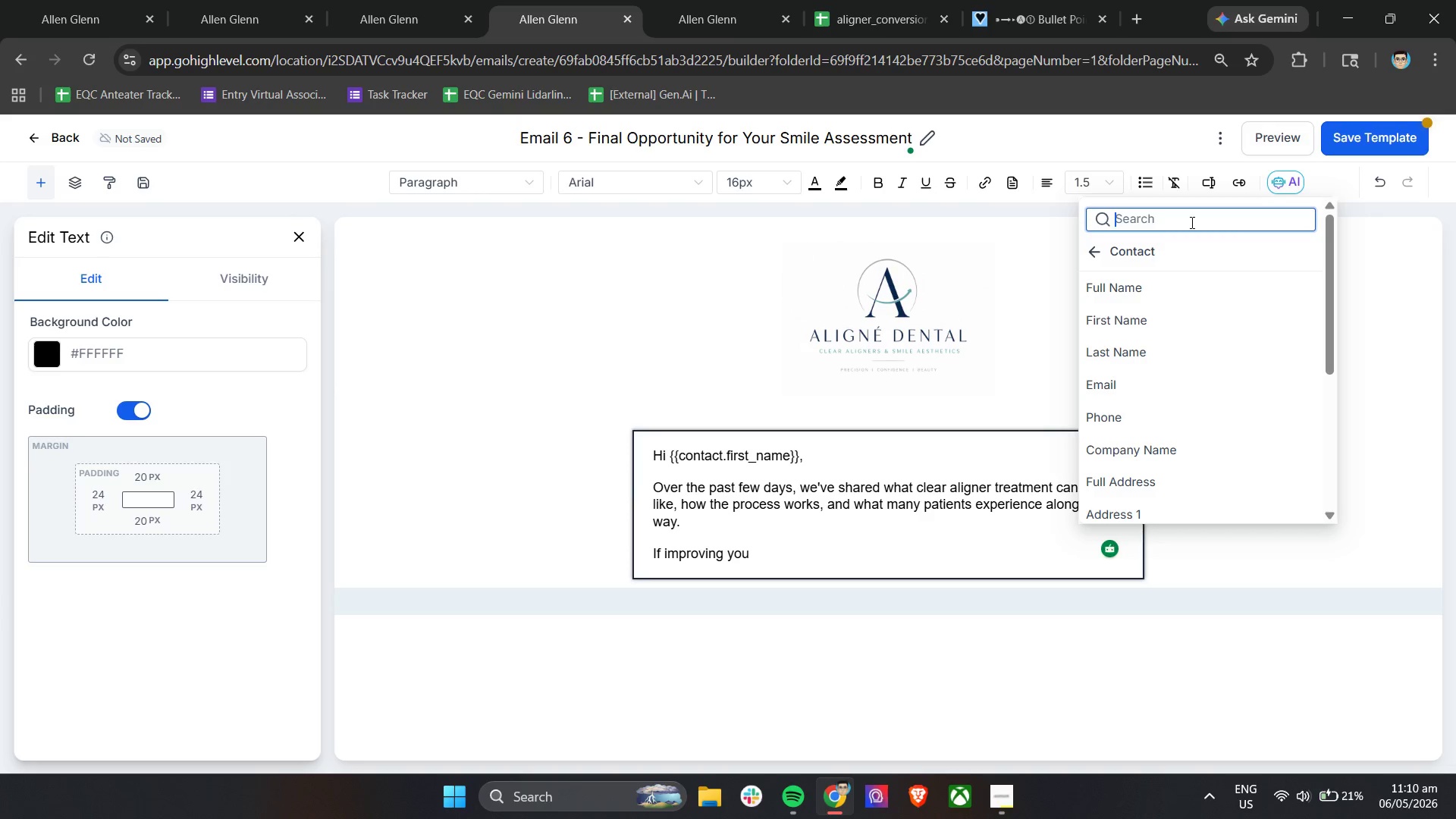 
type(concr)
 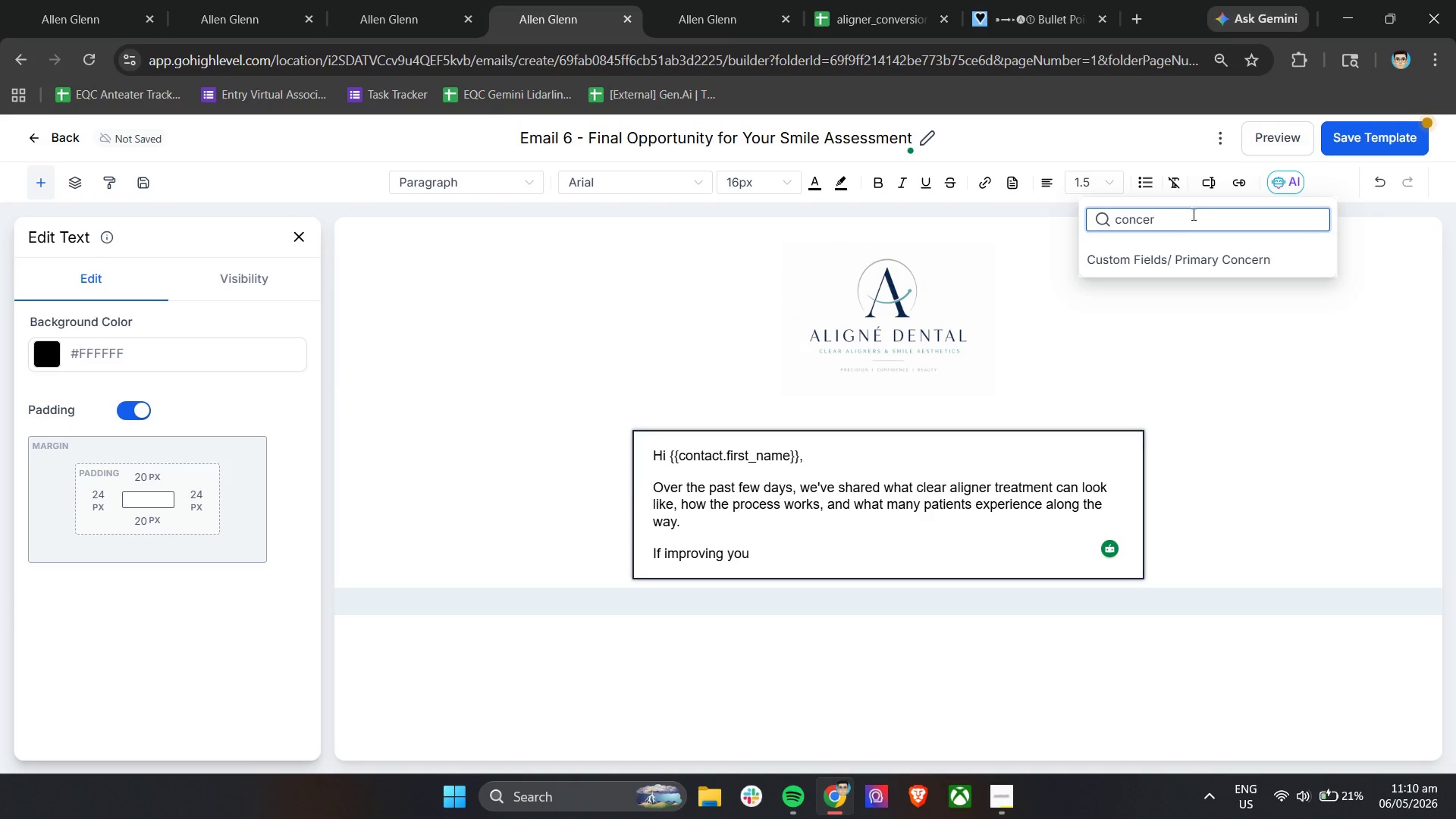 
hold_key(key=E, duration=0.31)
 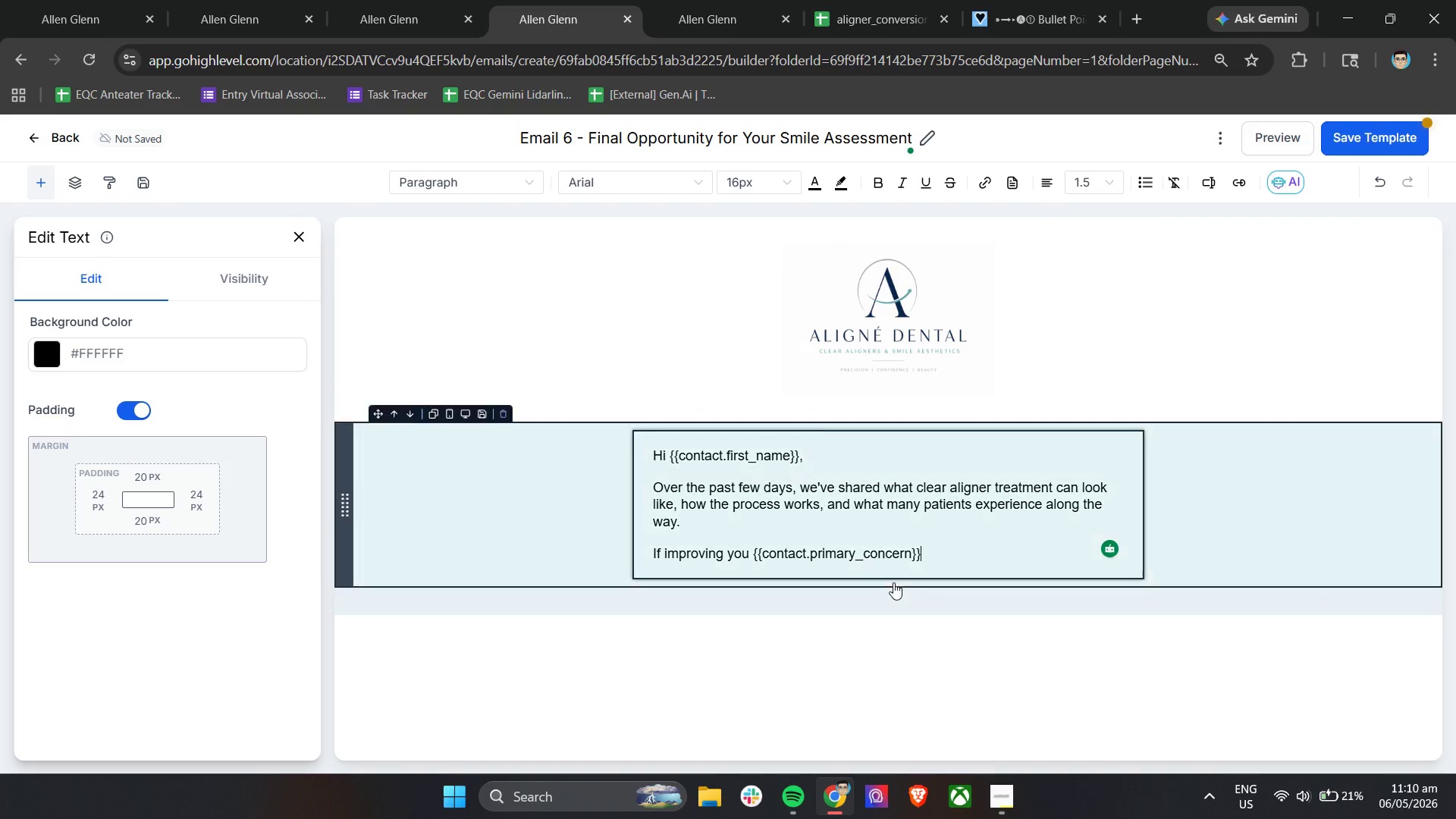 
left_click_drag(start_coordinate=[937, 554], to_coordinate=[754, 555])
 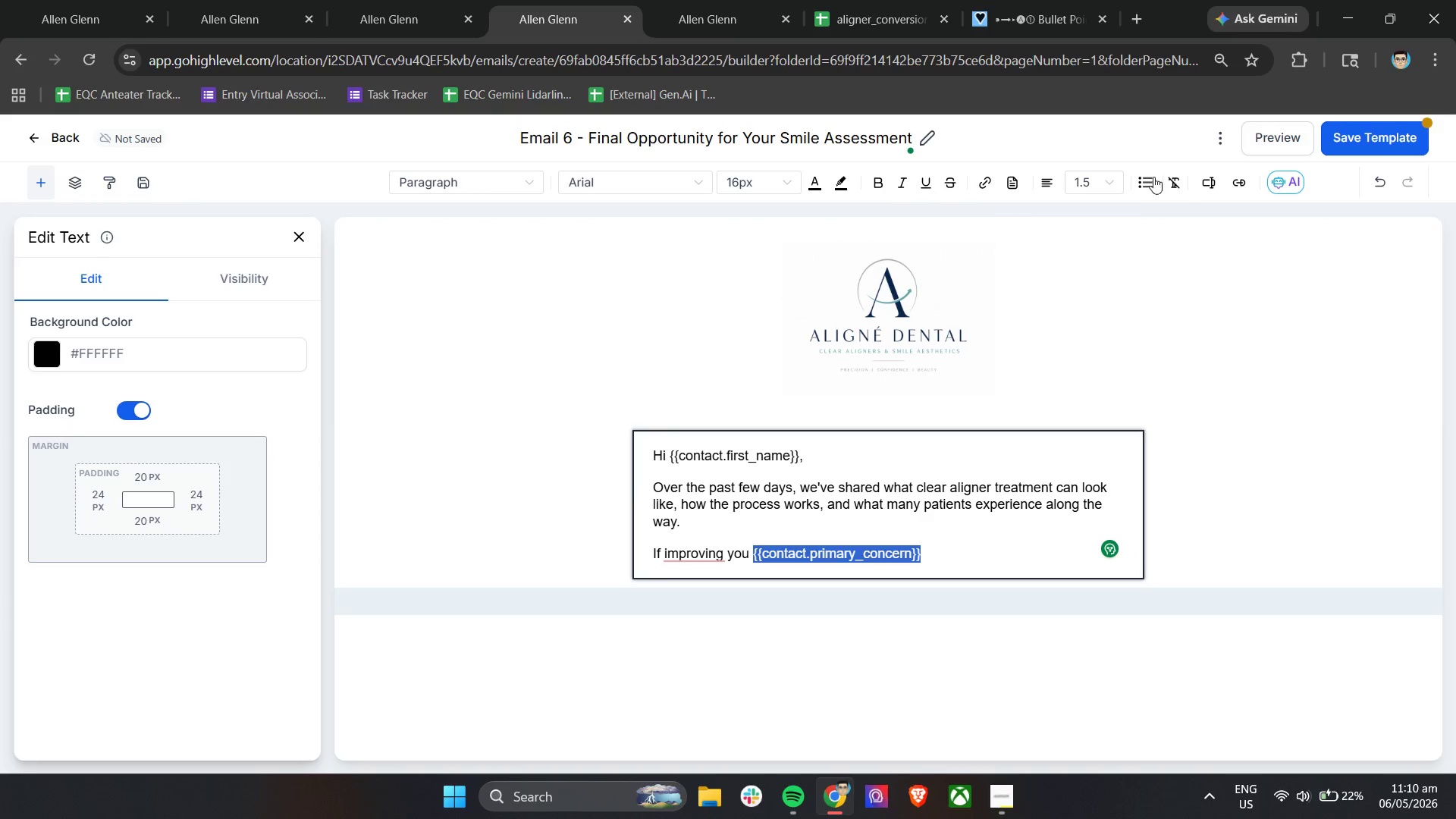 
left_click([870, 186])
 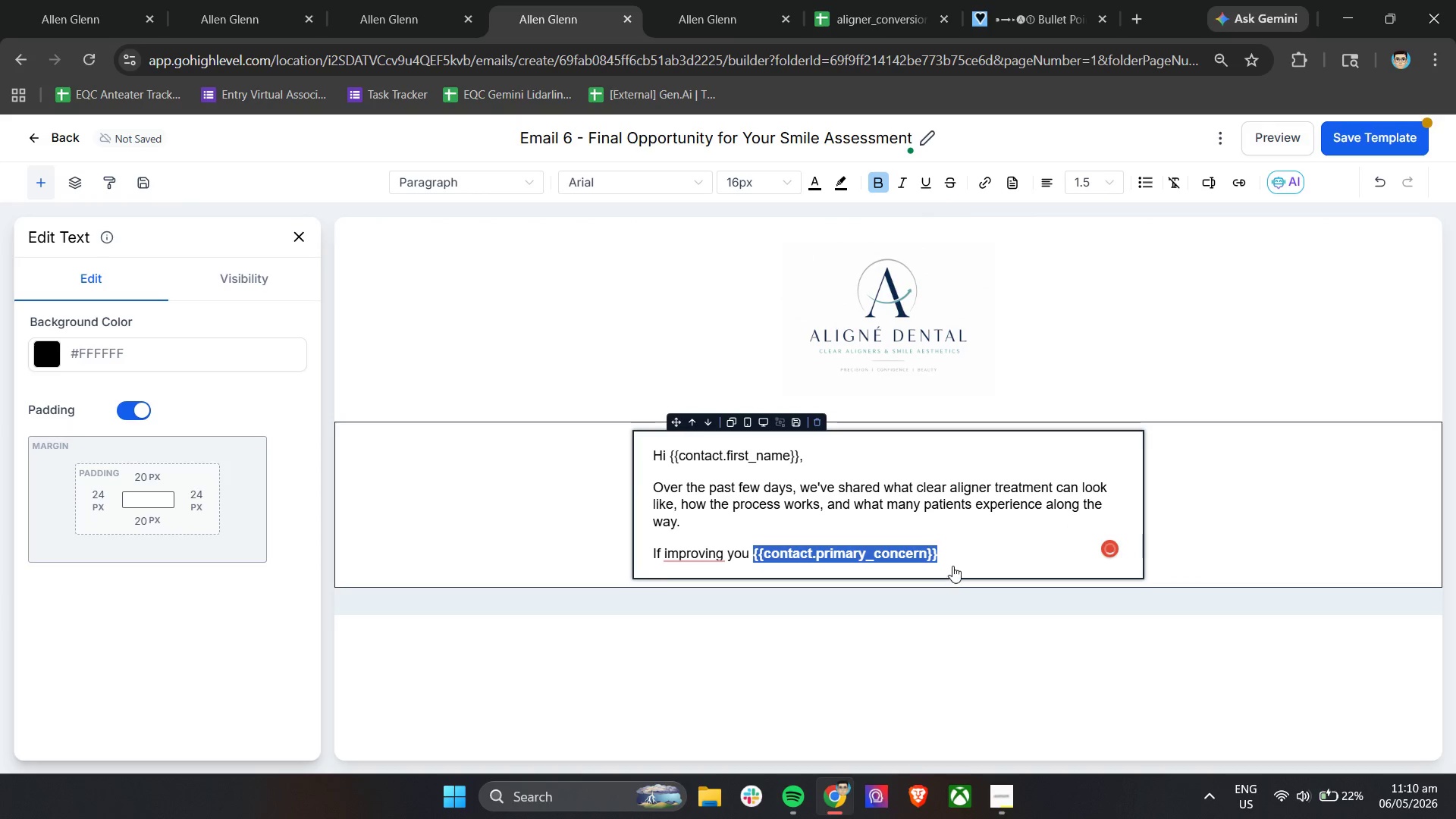 
left_click([959, 554])
 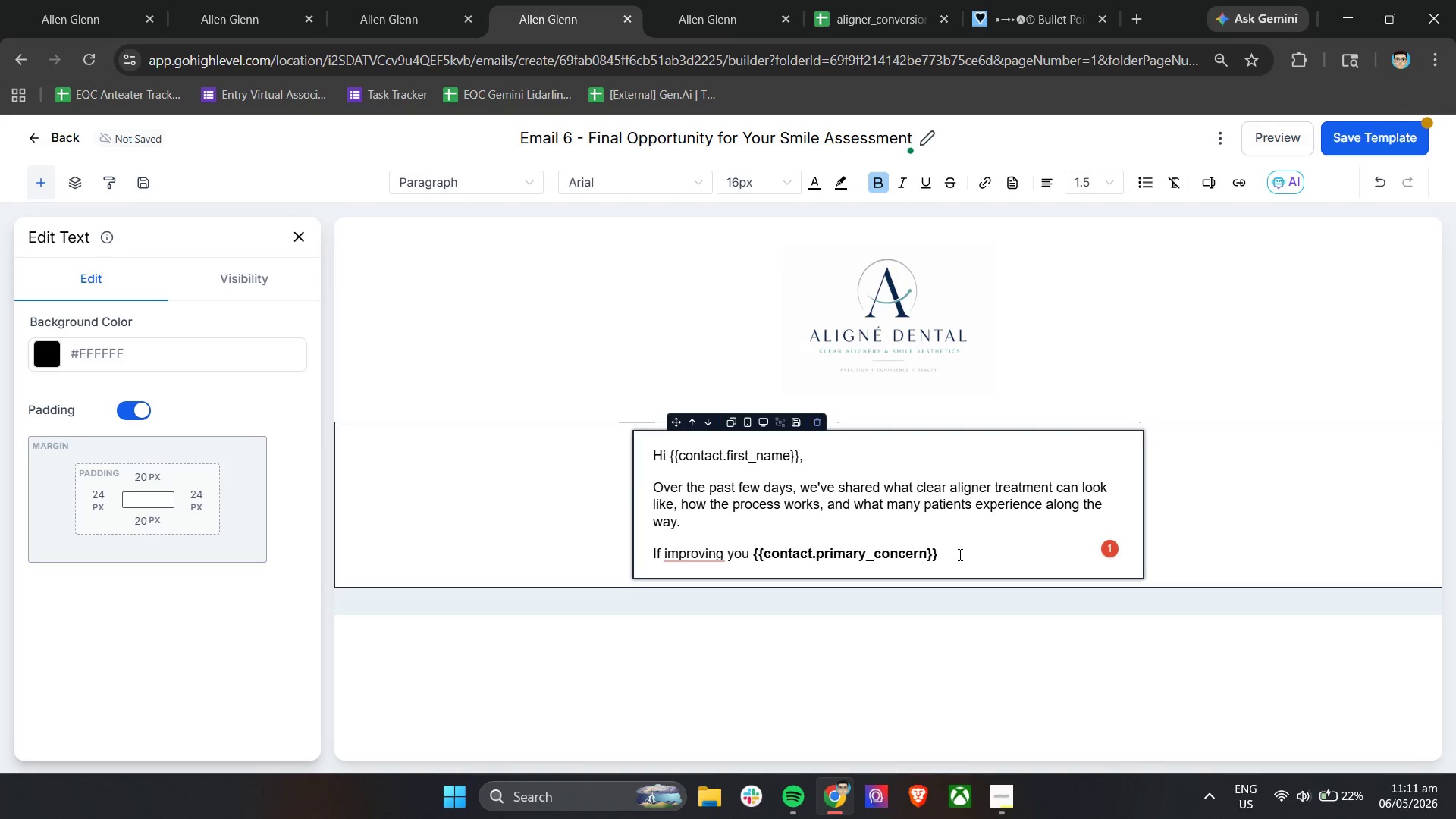 
key(Comma)
 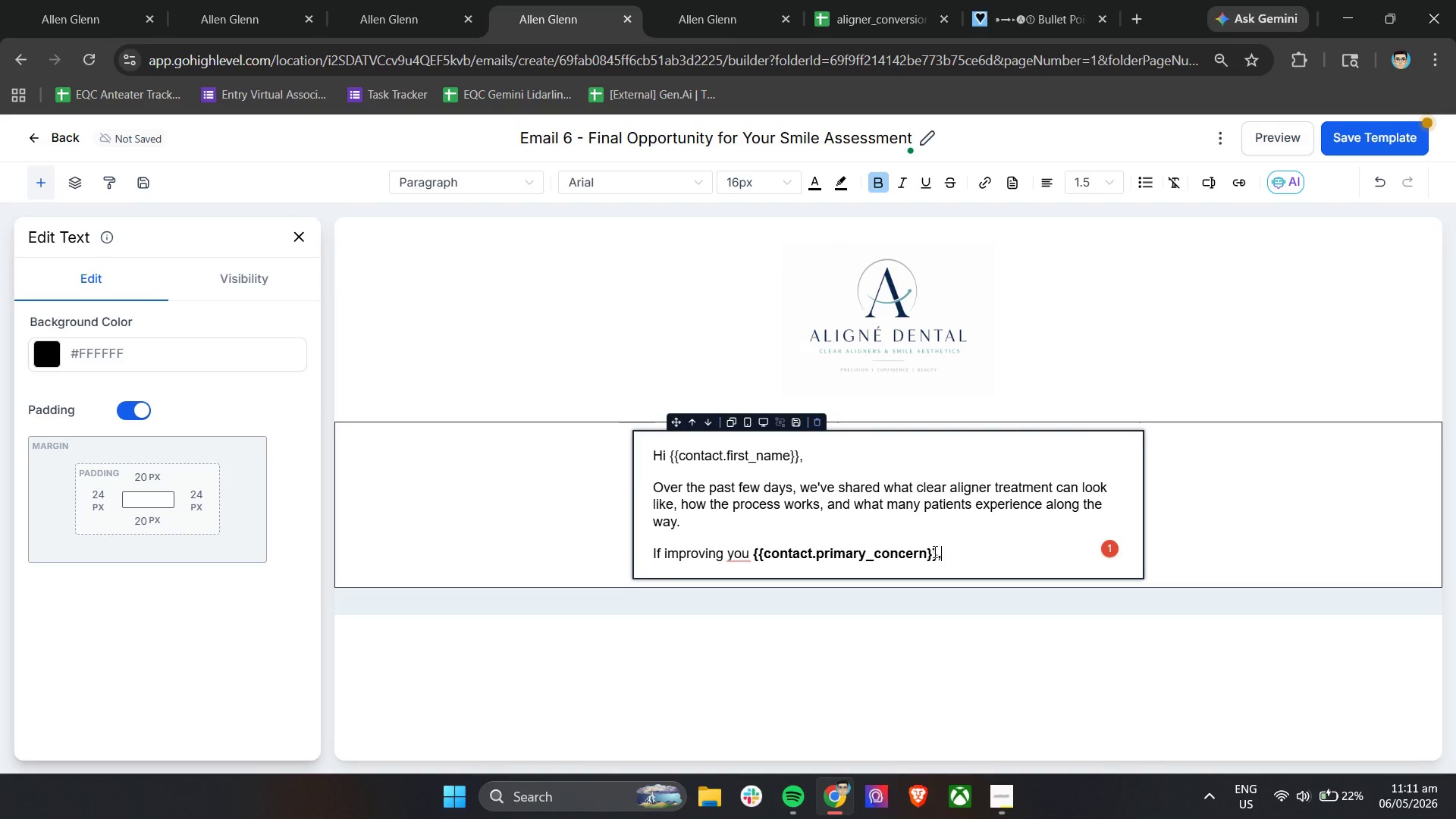 
wait(7.67)
 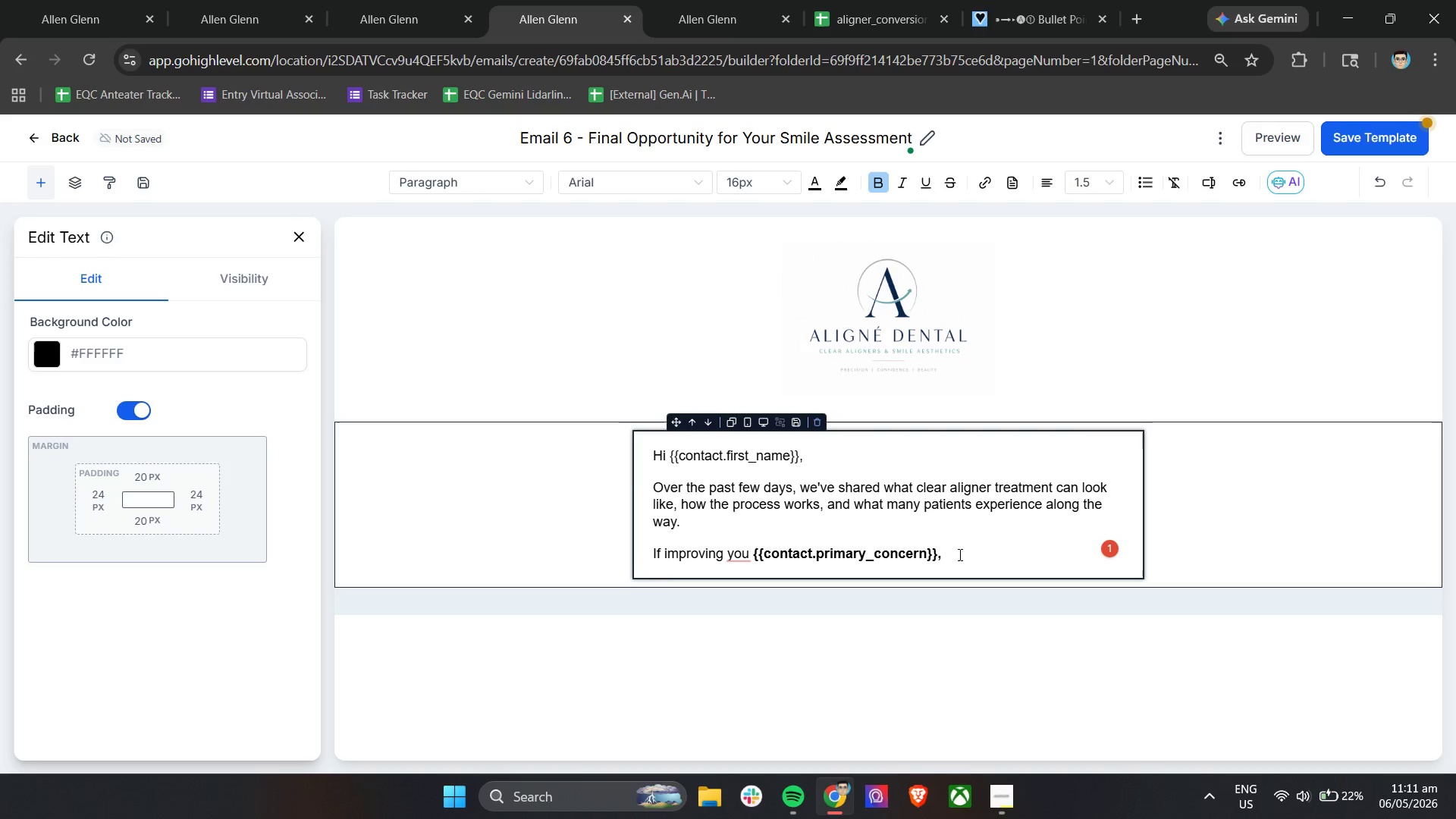 
left_click([975, 554])
 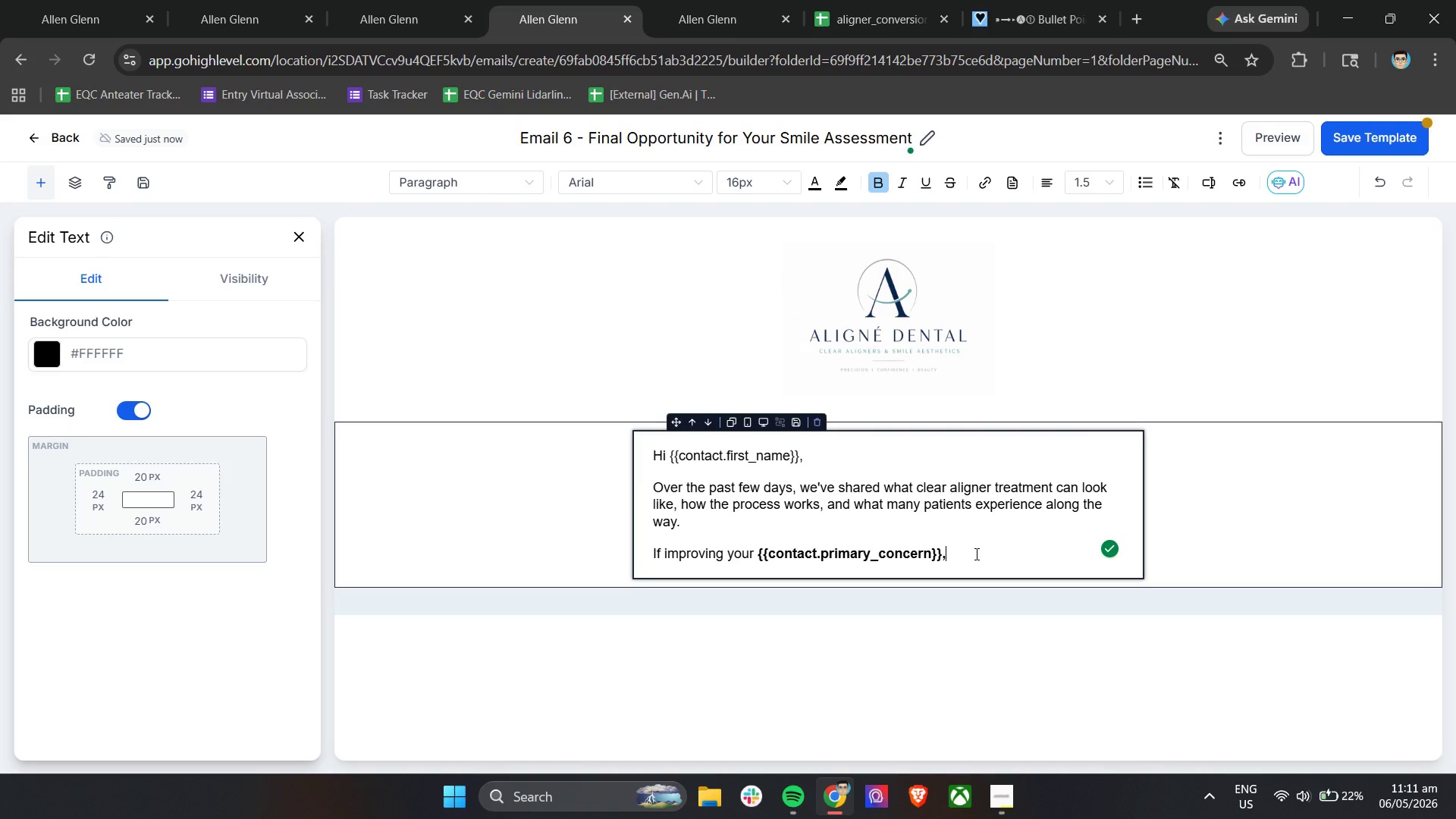 
type( is )
key(Backspace)
key(Backspace)
key(Backspace)
key(Backspace)
key(Backspace)
type( is )
key(Backspace)
key(Backspace)
key(Backspace)
 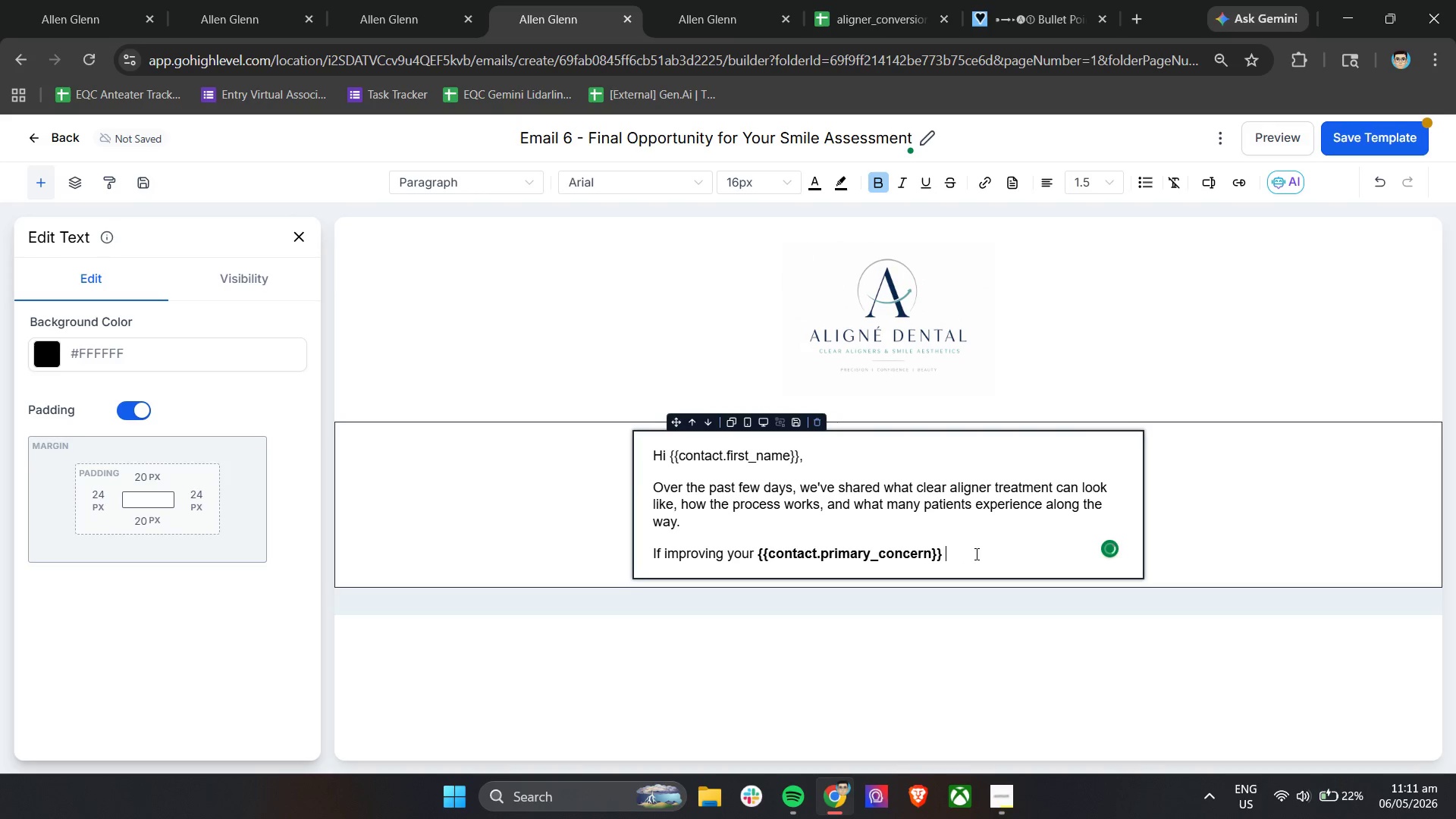 
key(Control+V)
 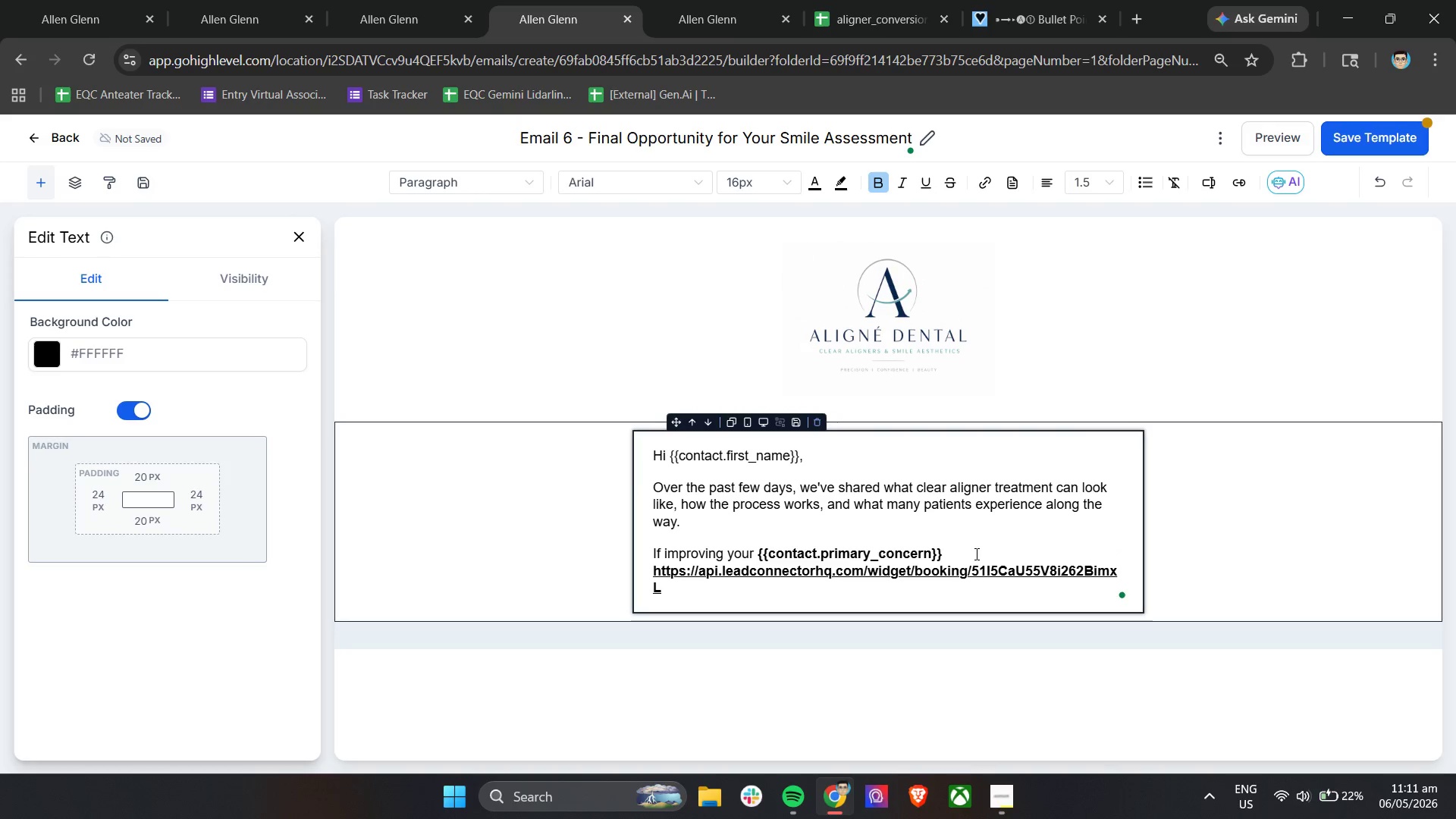 
key(Control+Z)
 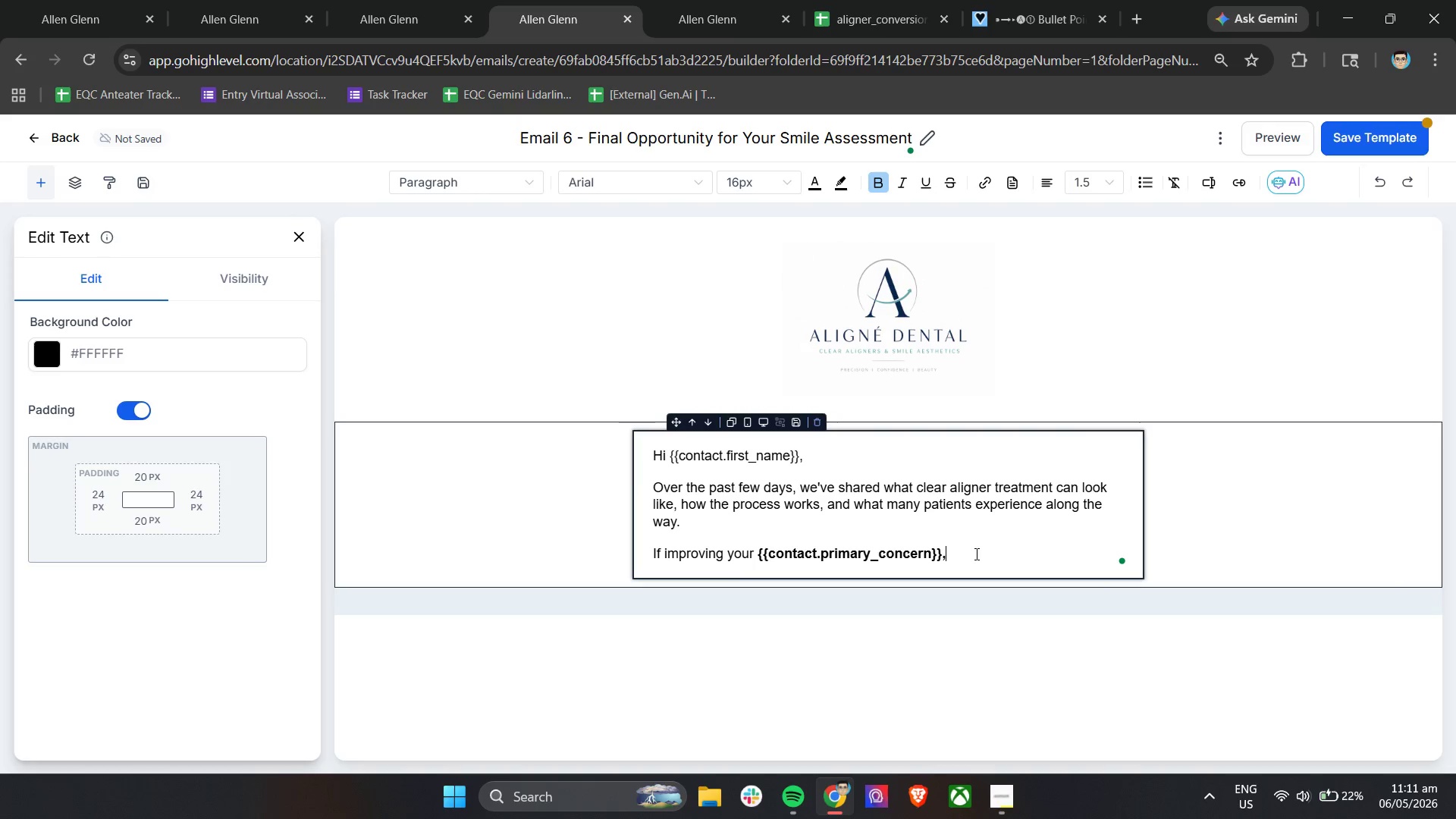 
key(Control+B)
 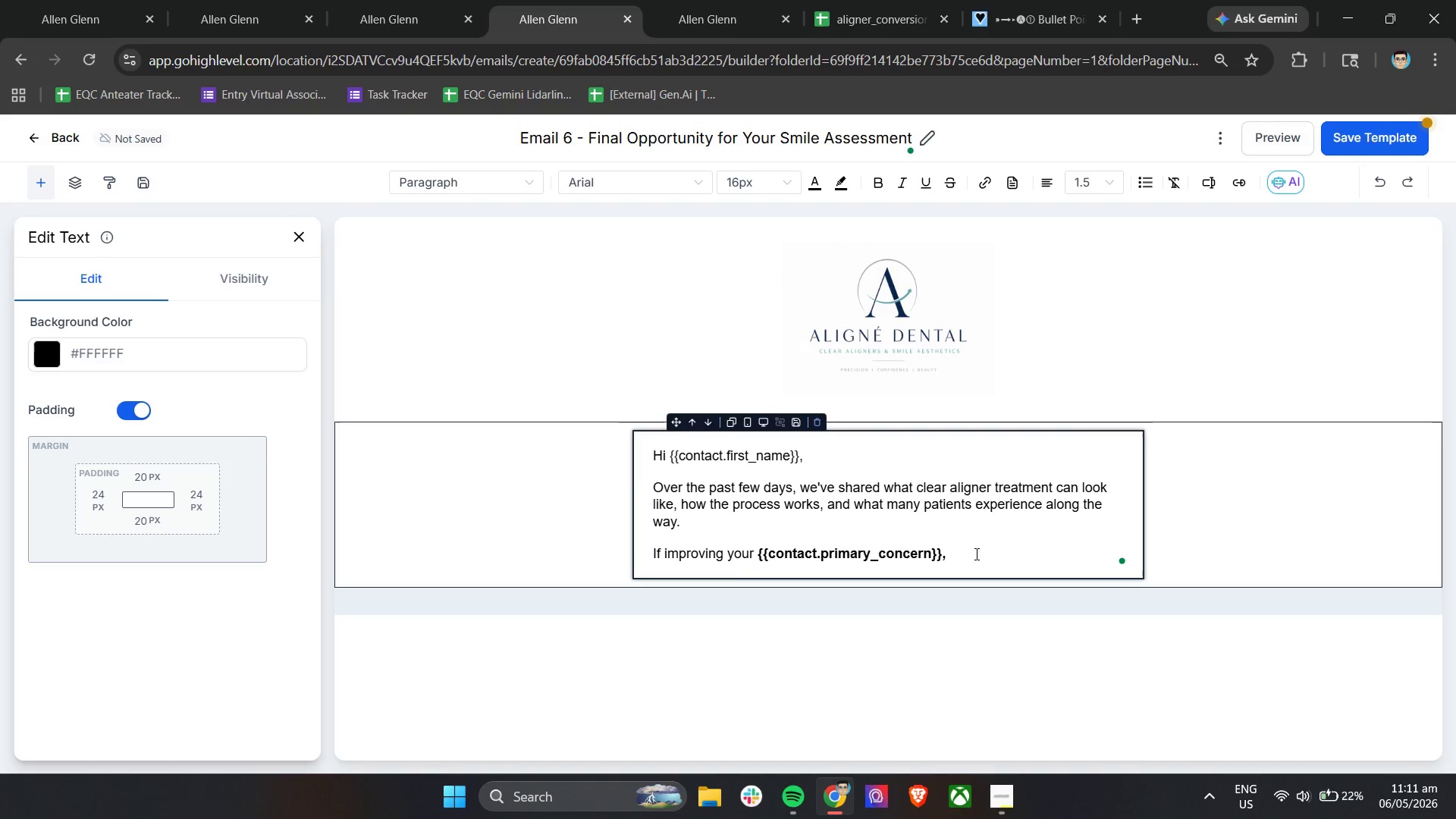 
key(Backspace)
 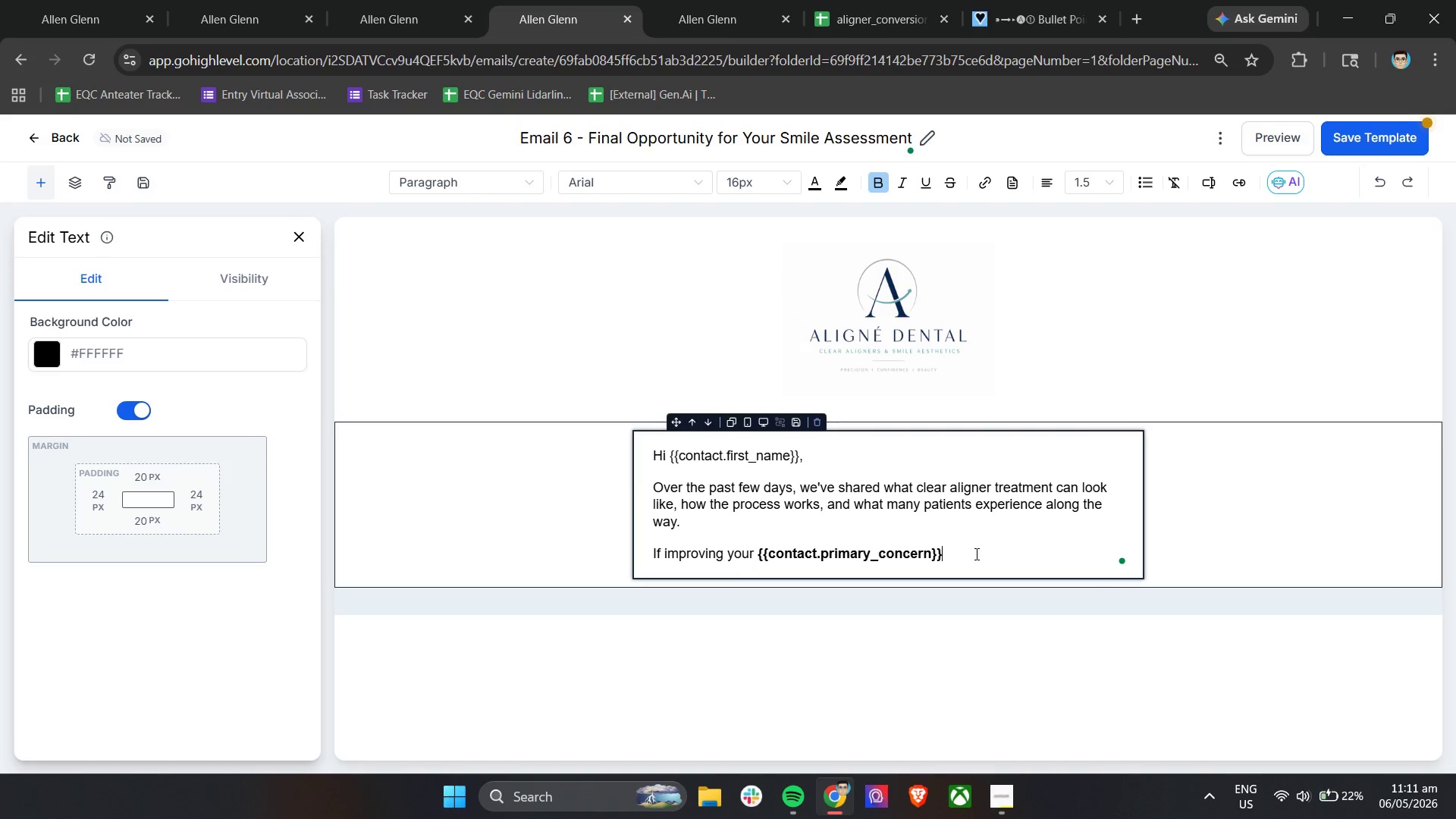 
key(Space)
 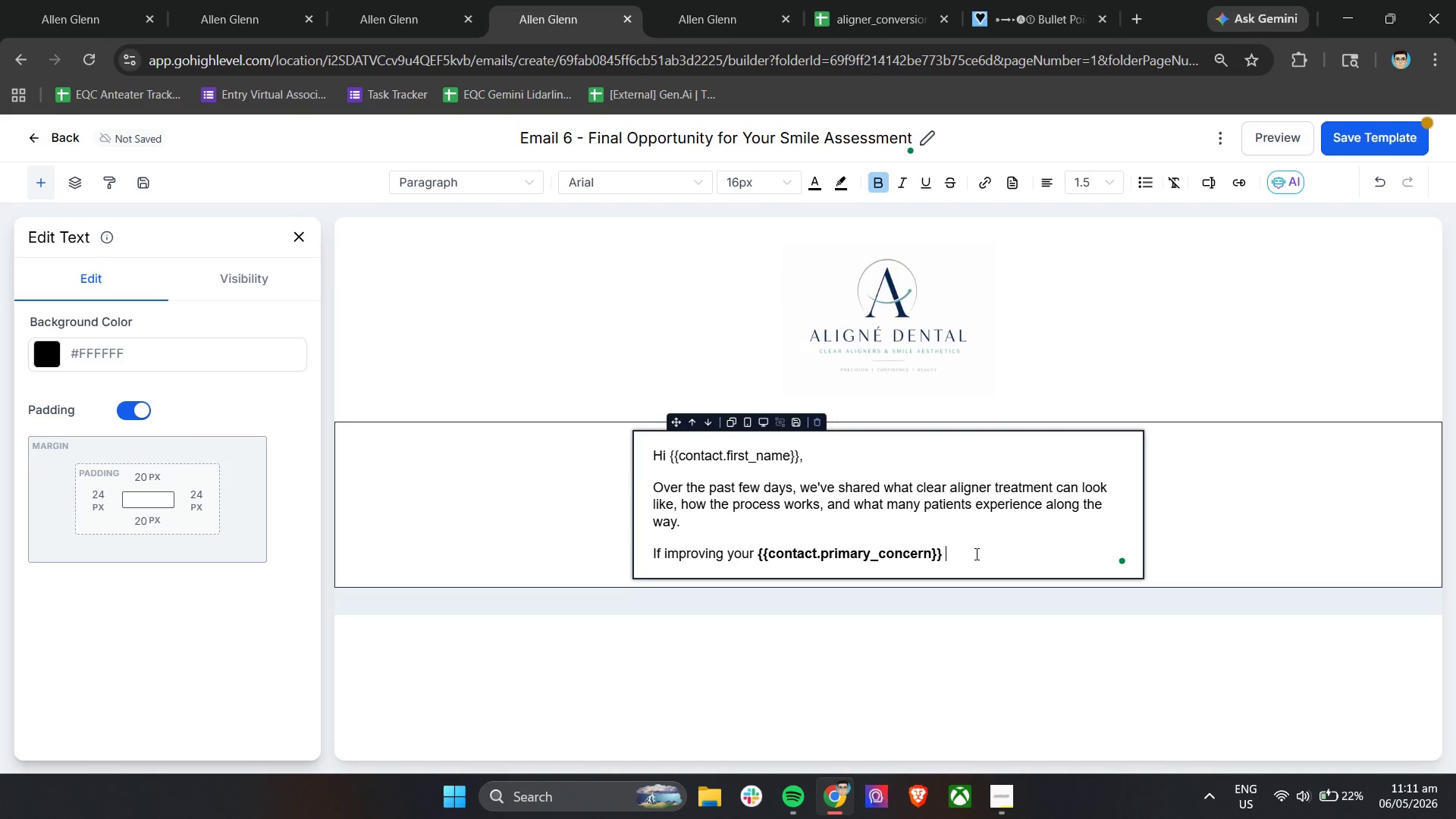 
key(Control+B)
 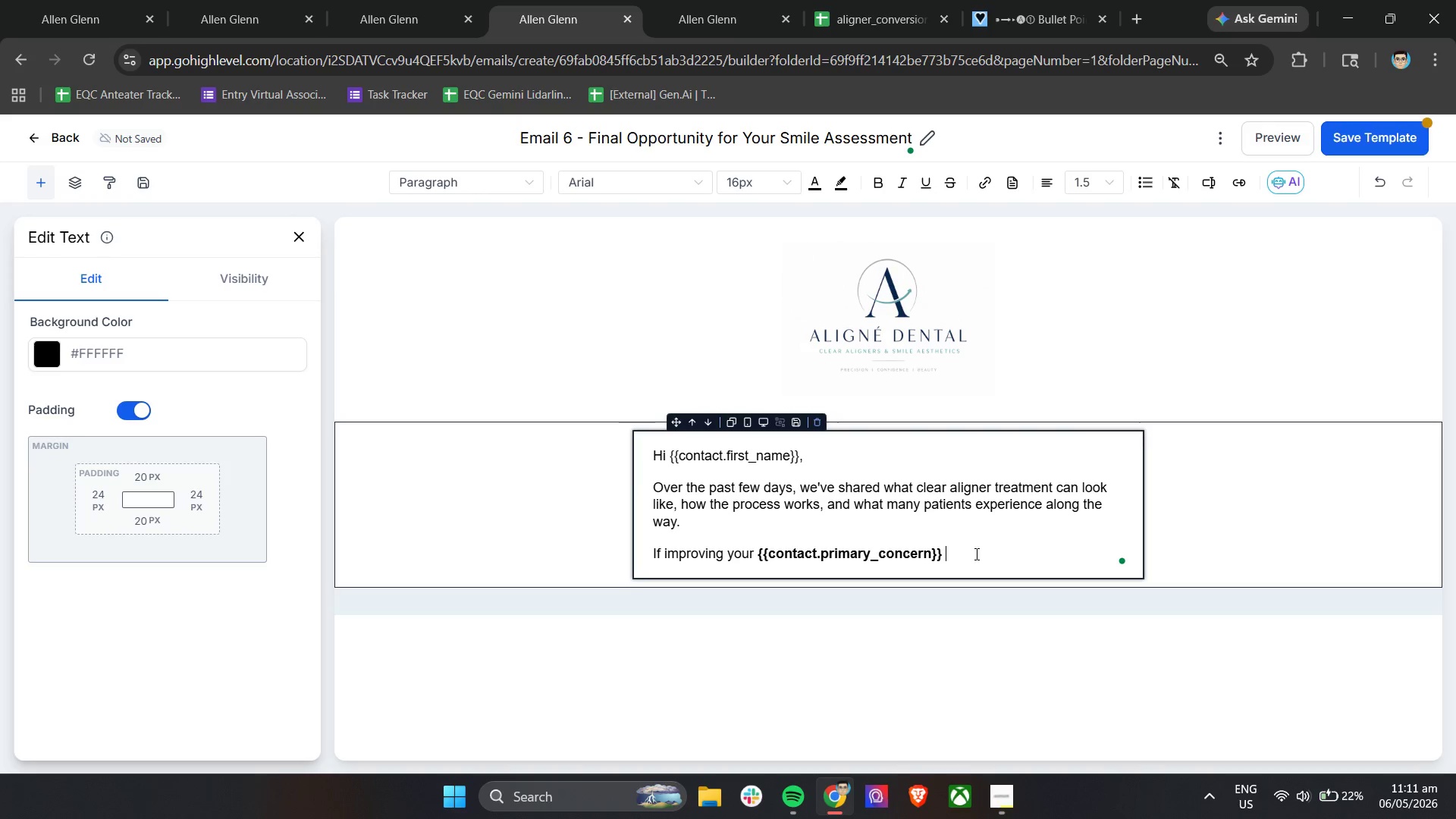 
type(is )
 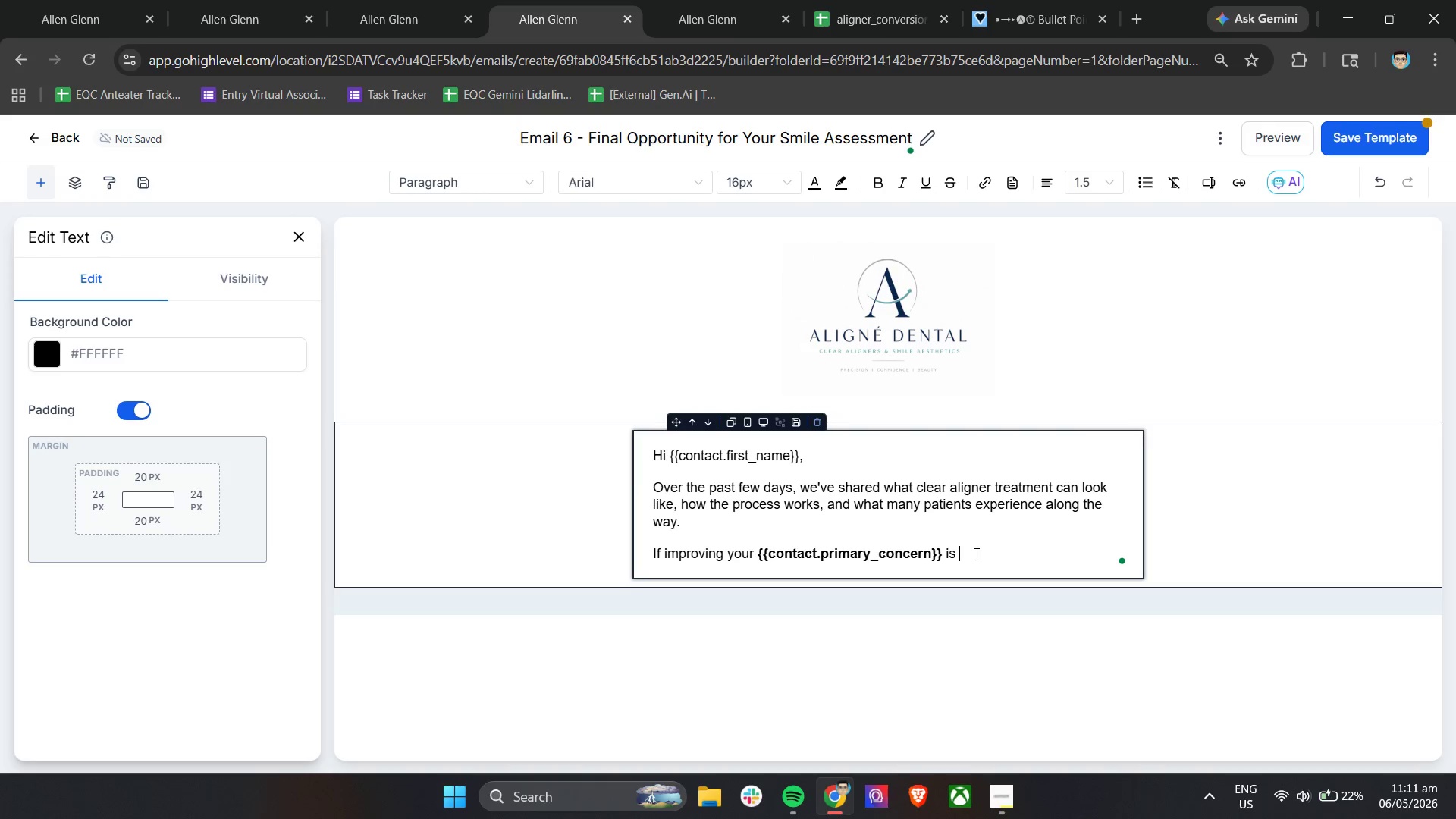 
type(still c)
key(Backspace)
type(something you;)
key(Backspace)
type('ve been considering, this is a good time to take the next step.)
 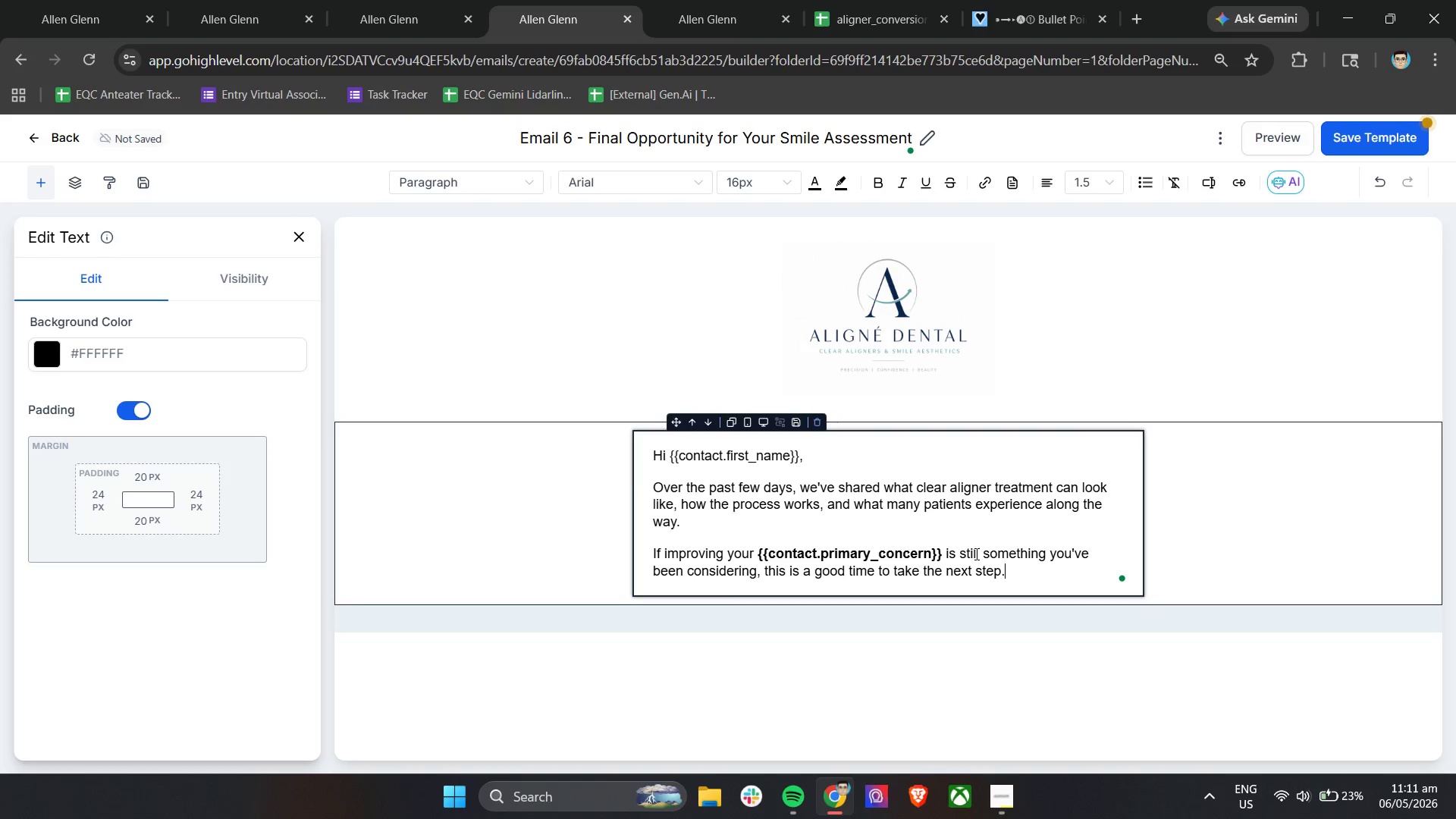 
key(Enter)
 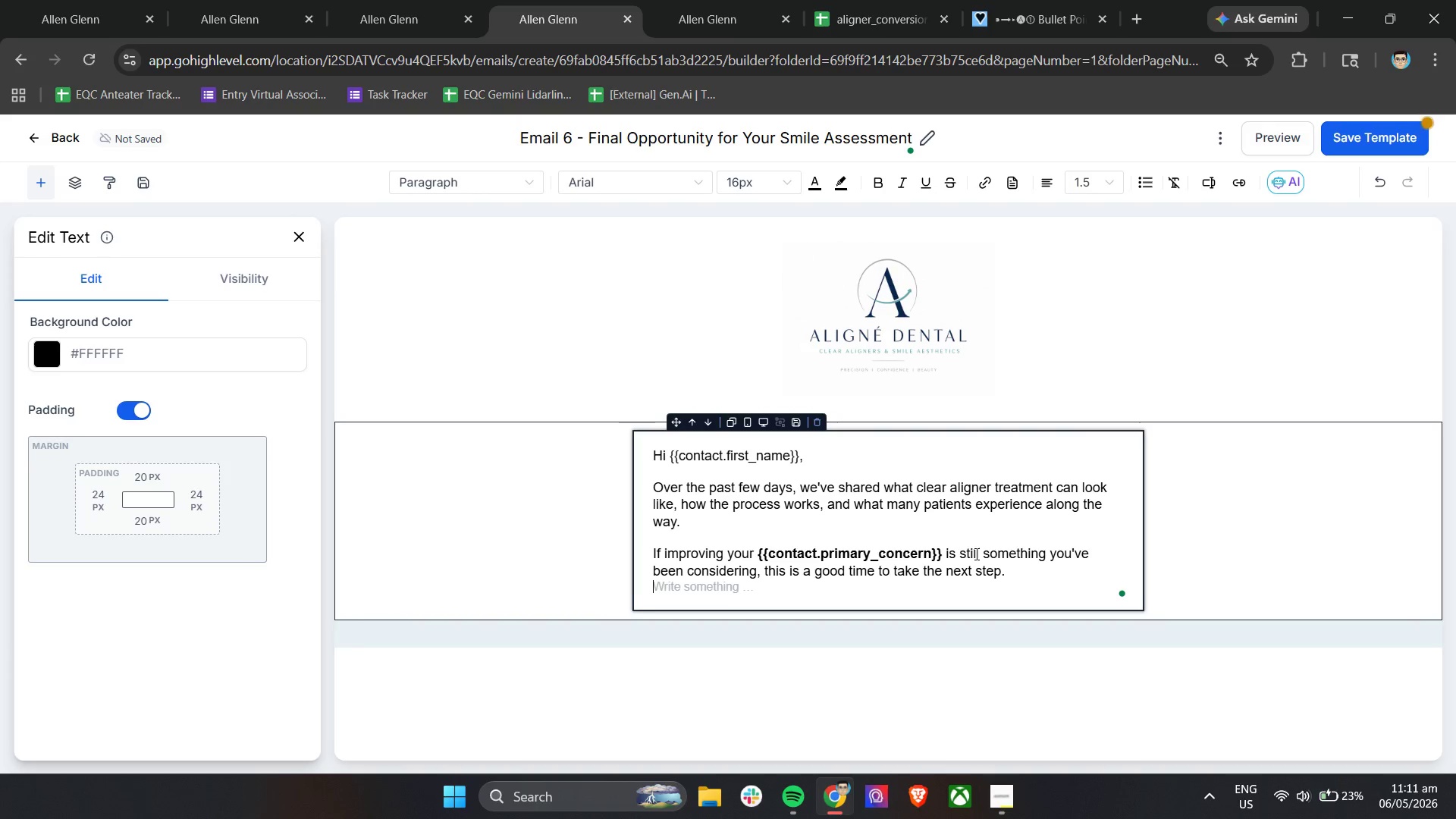 
key(Enter)
 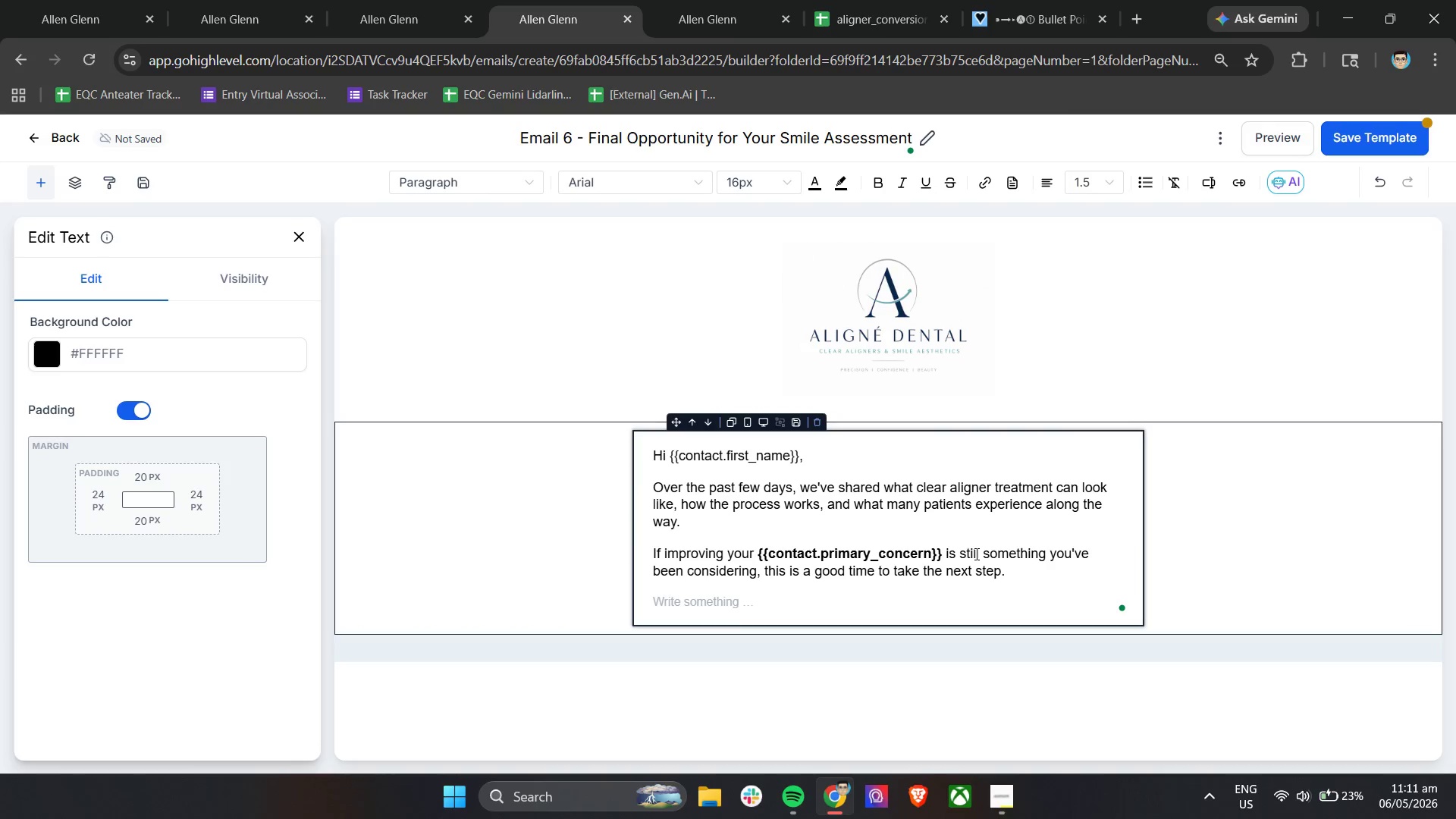 
type(To make it easier to get started, )
 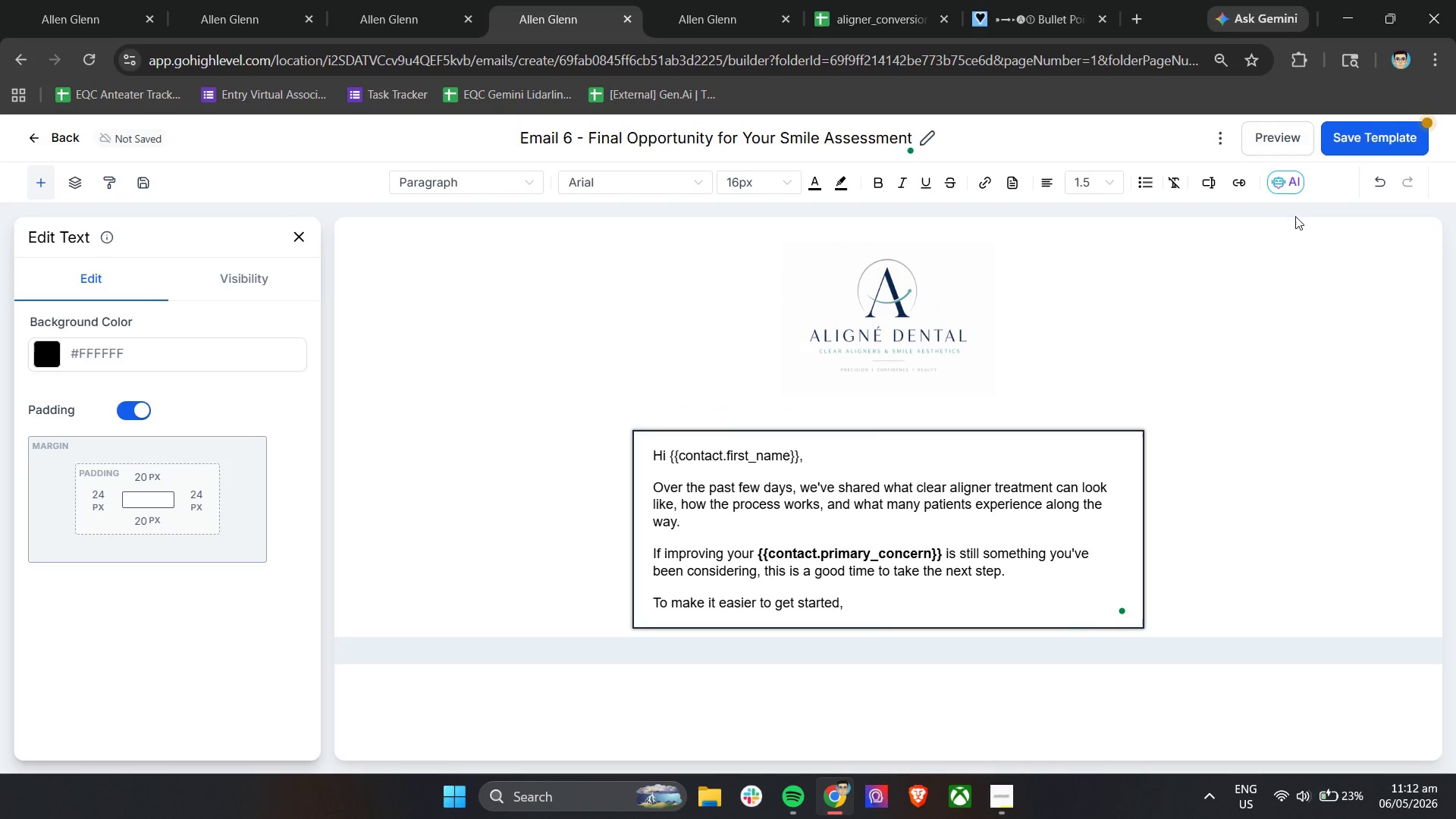 
left_click([1208, 180])
 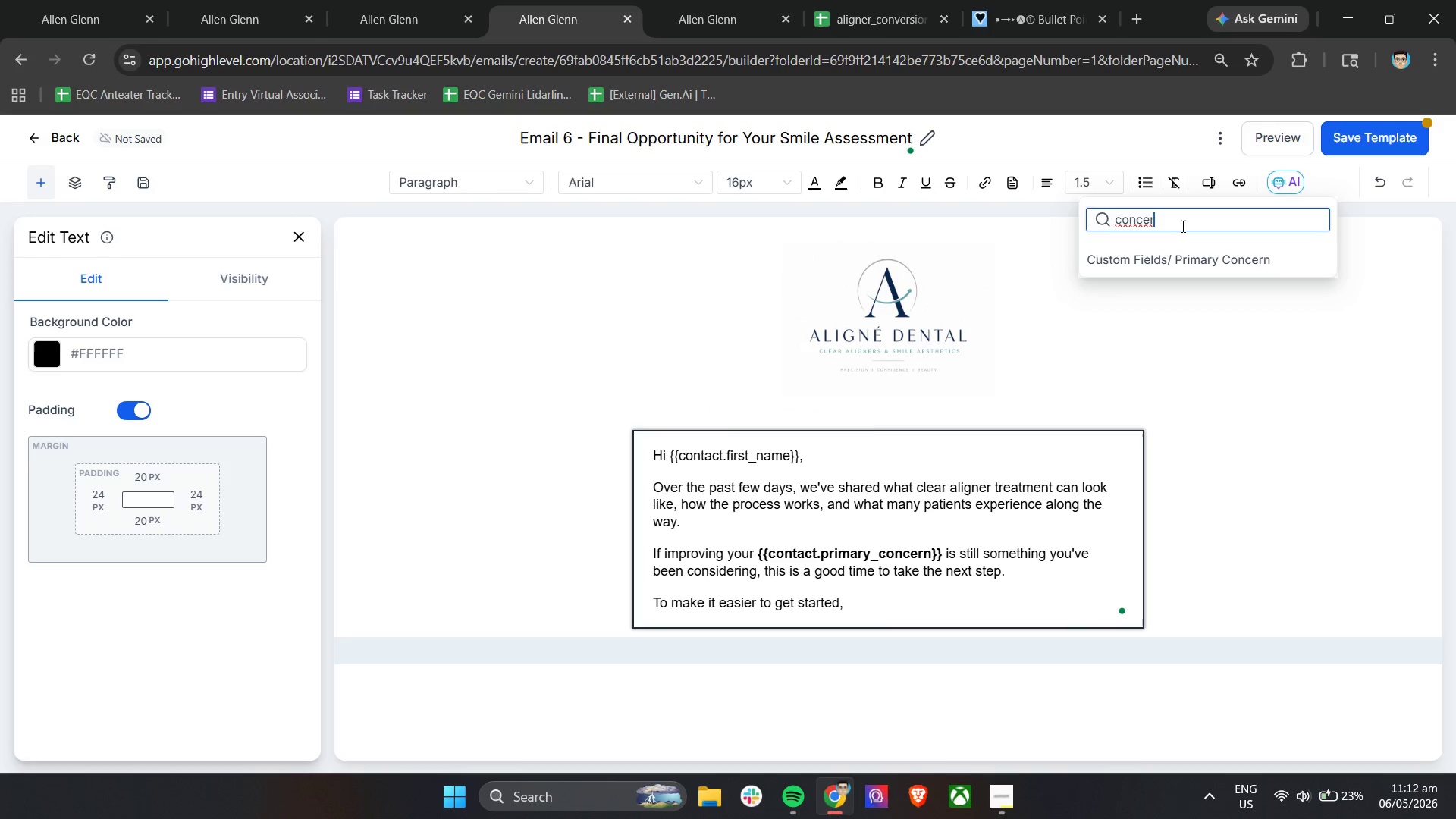 
double_click([1181, 226])
 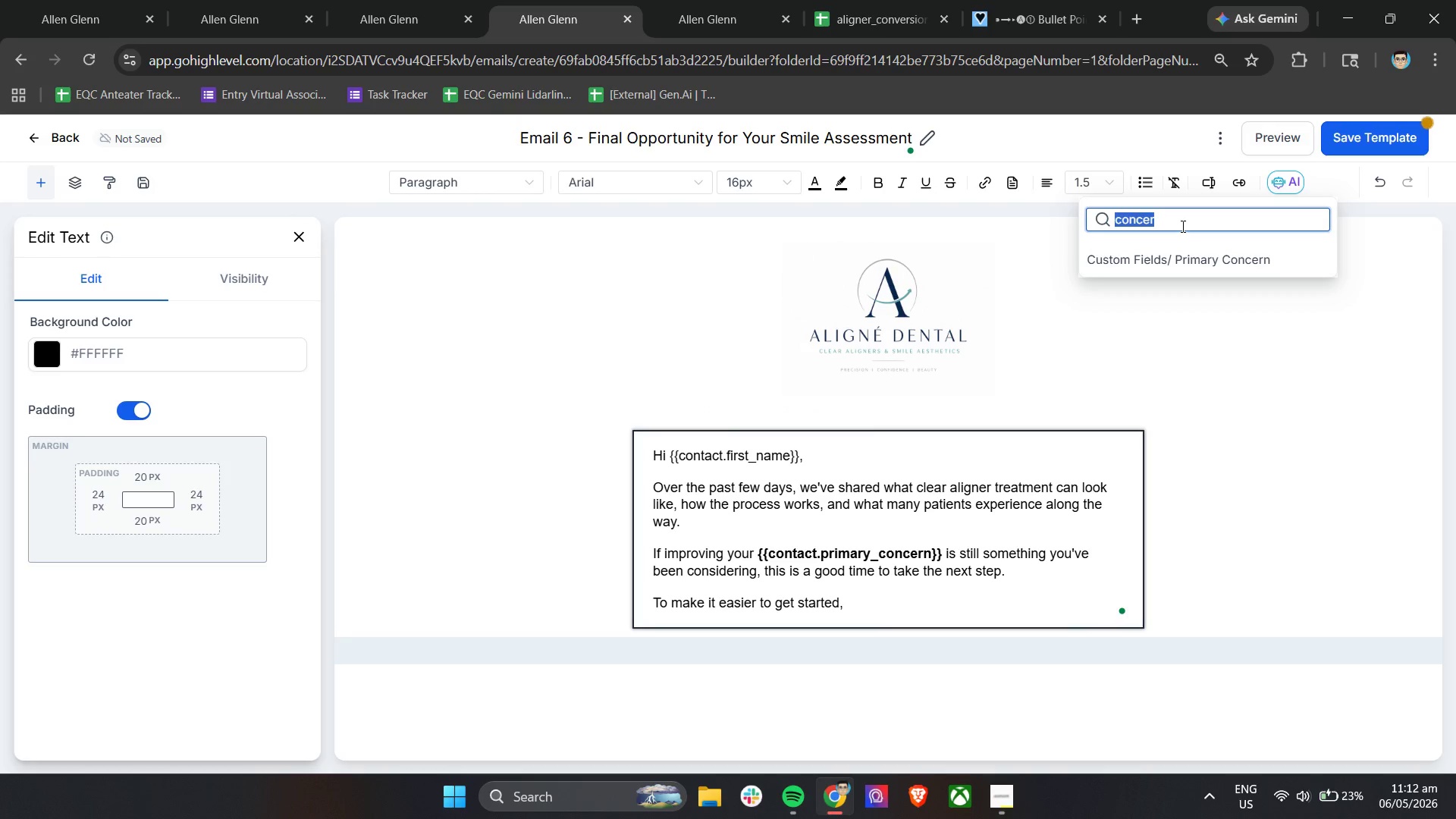 
triple_click([1181, 226])
 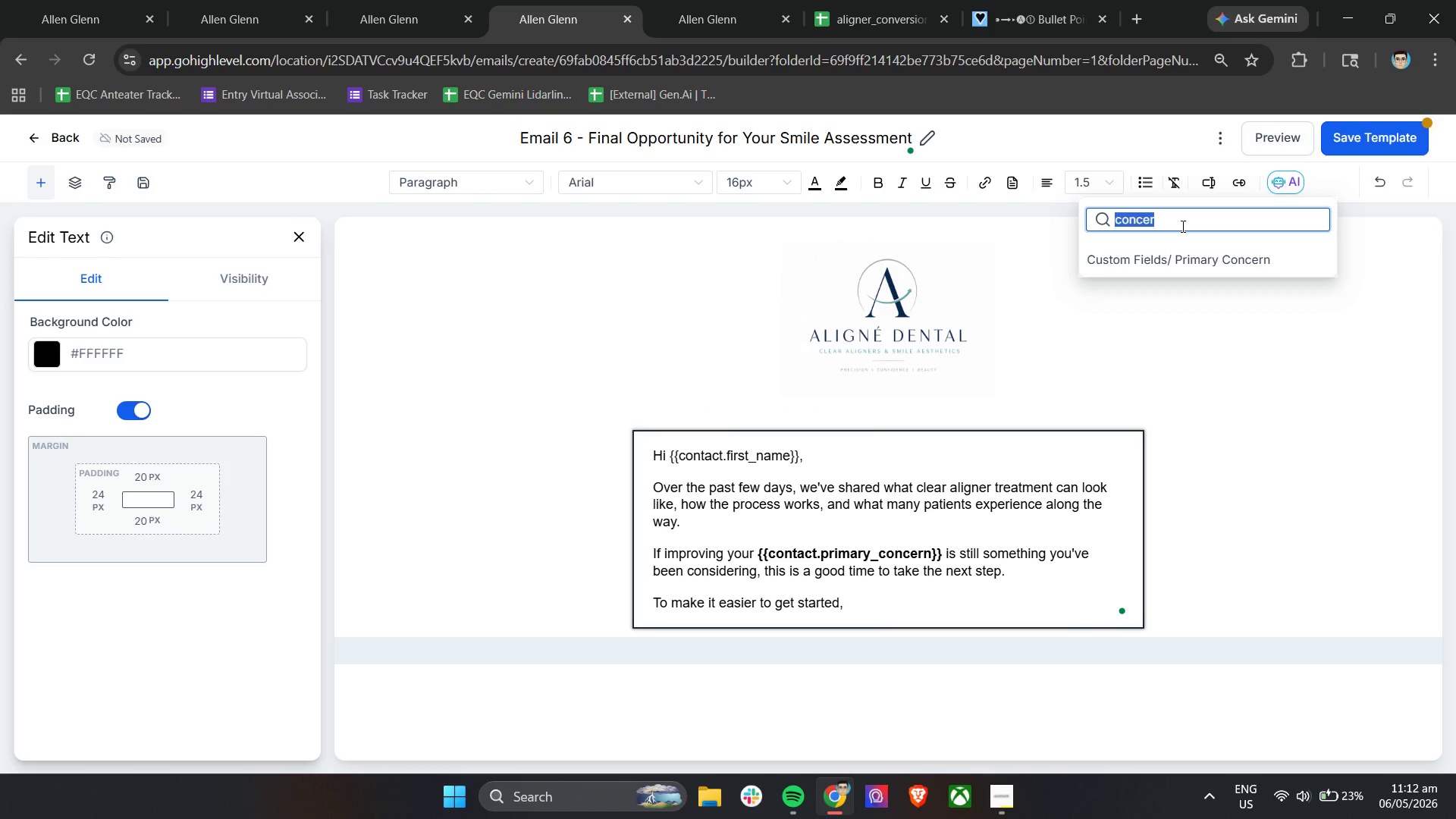 
type(loca)
 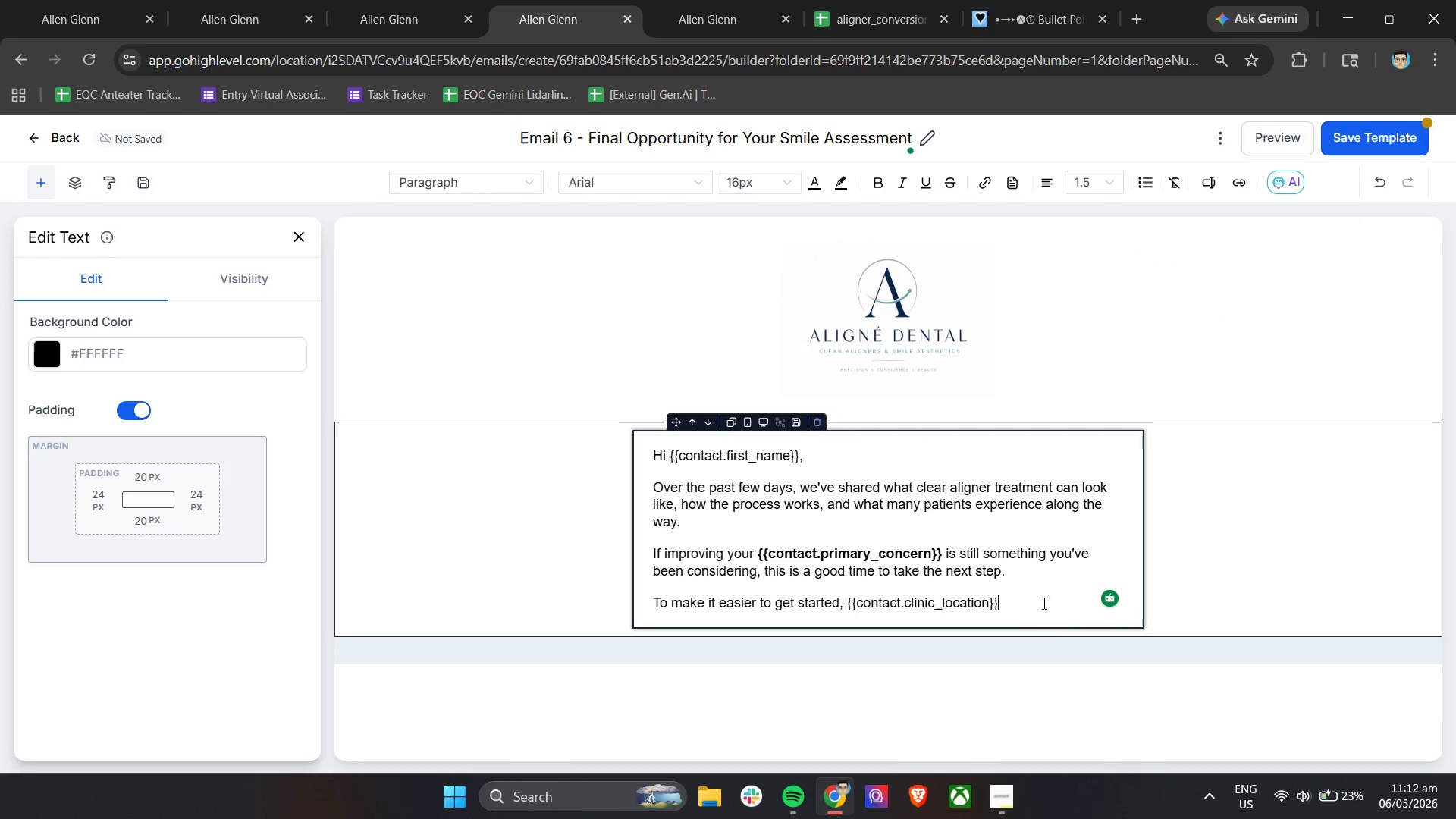 
left_click([1024, 607])
 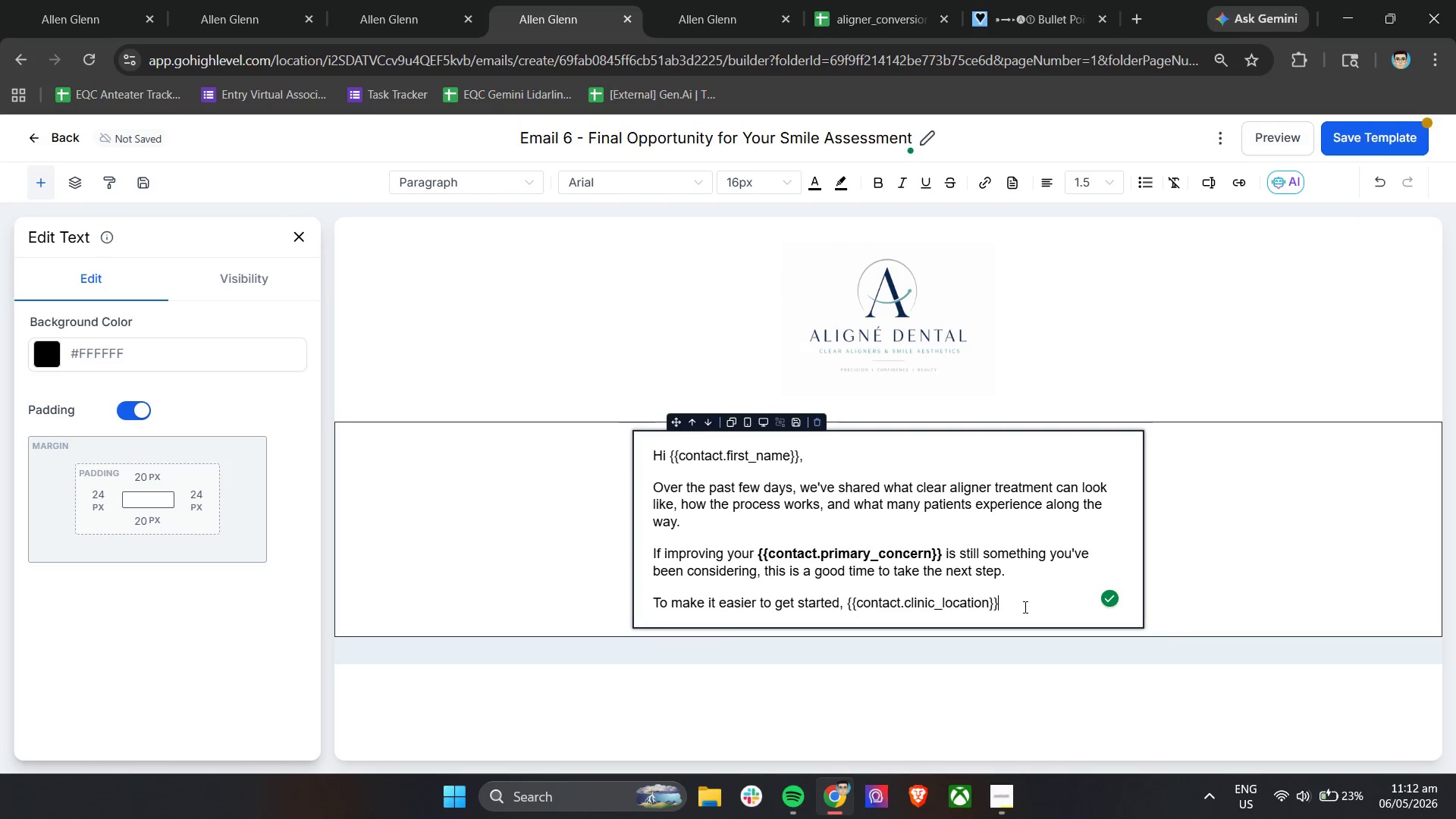 
type( is currently offering a complic)
key(Backspace)
type(mentary Smile Assessment for new clr aligner consultations fora )
key(Backspace)
key(Backspace)
type( a limited time.)
 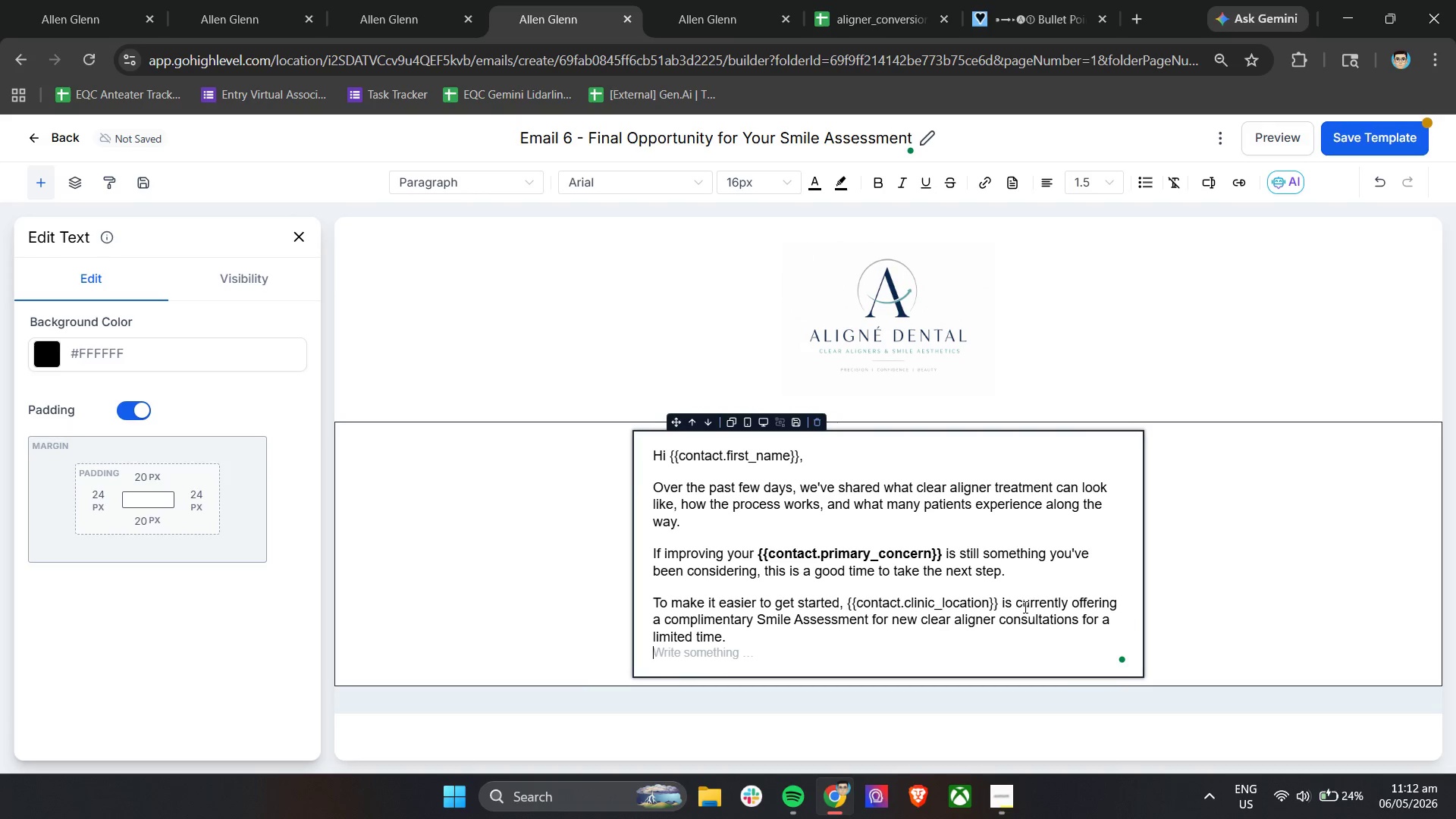 
 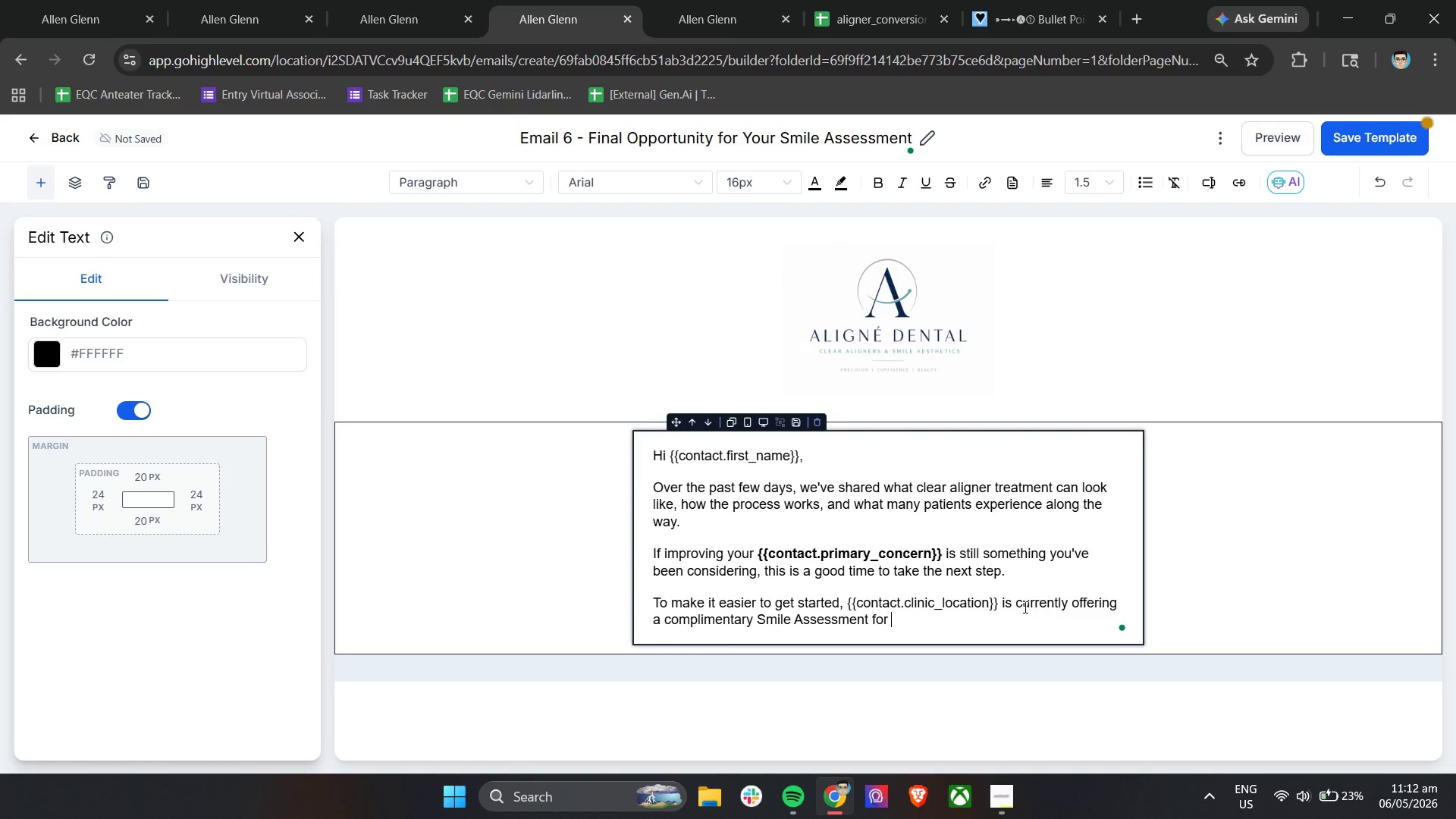 
key(Enter)
 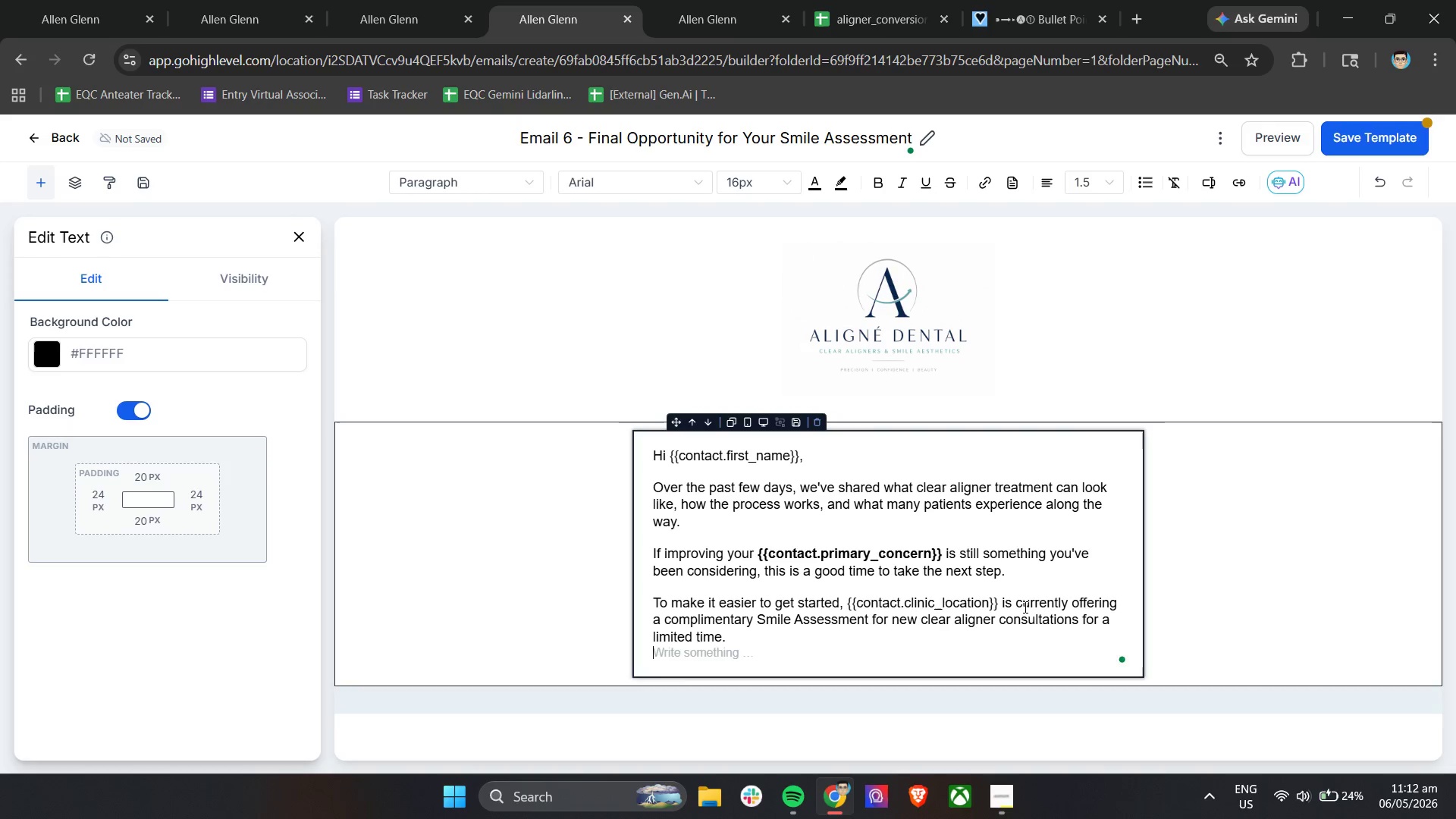 
key(Enter)
 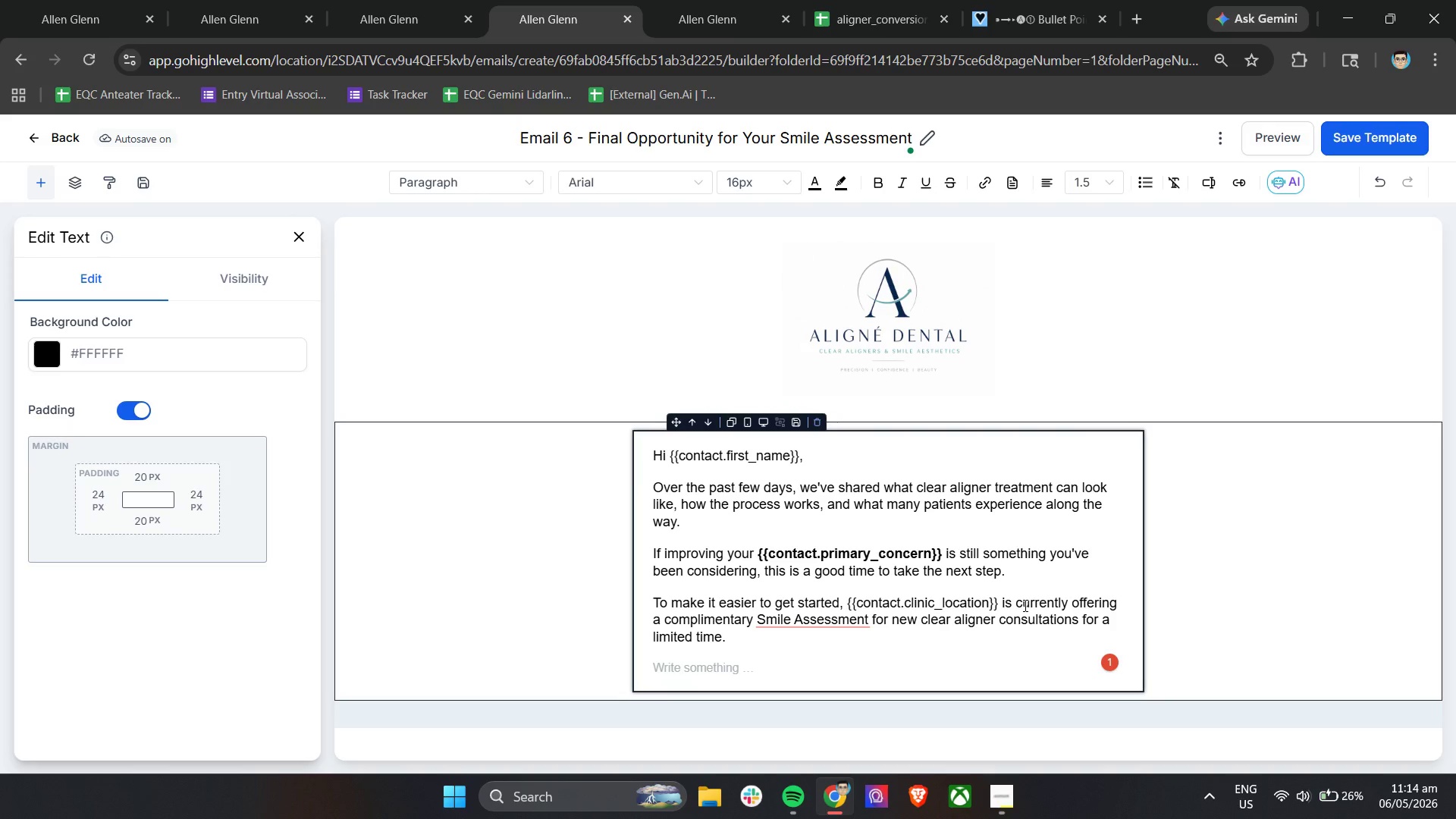 
wait(121.06)
 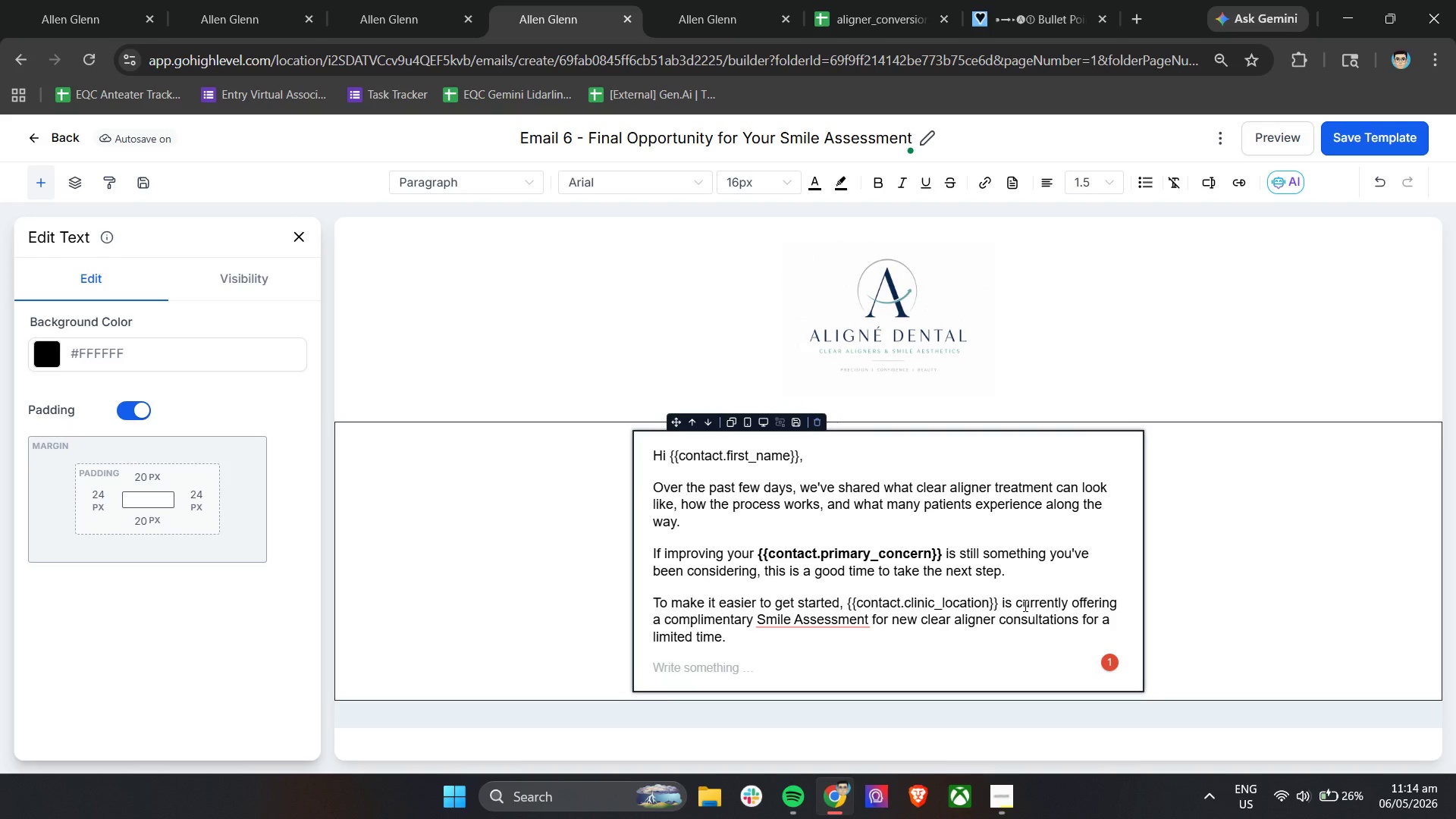 
left_click([827, 547])
 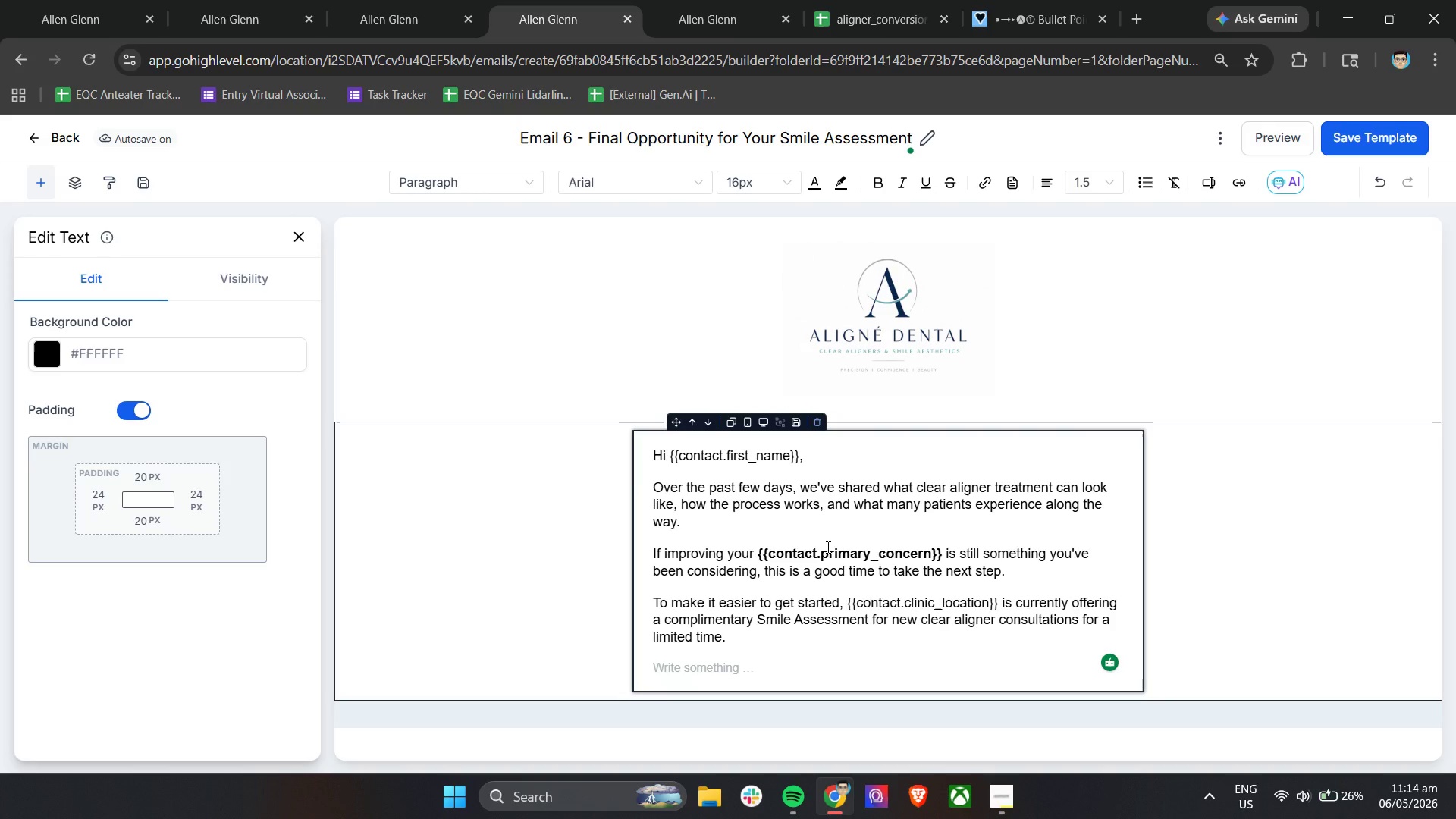 
wait(16.09)
 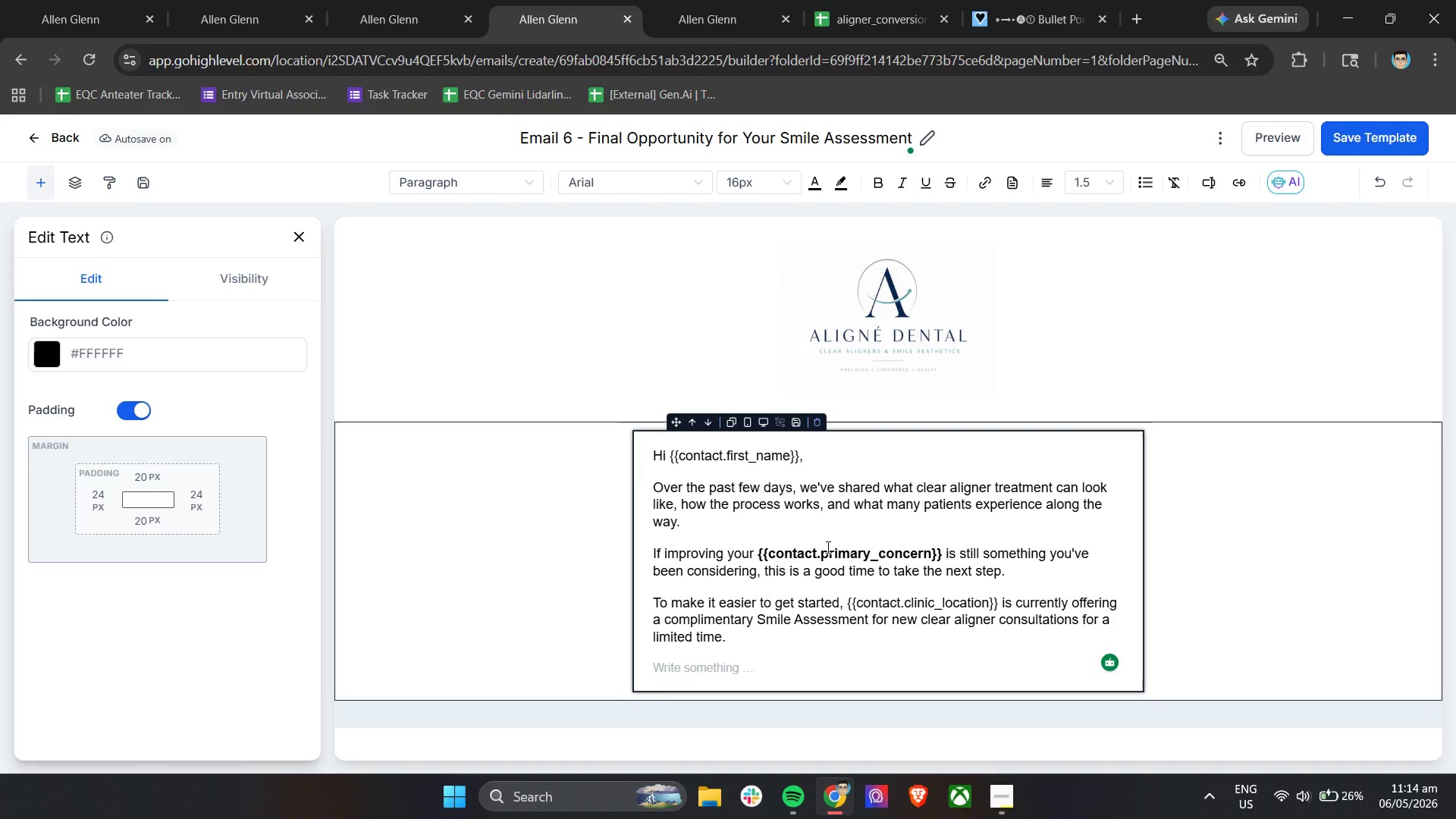 
scroll: coordinate [890, 610], scroll_direction: down, amount: 5.0
 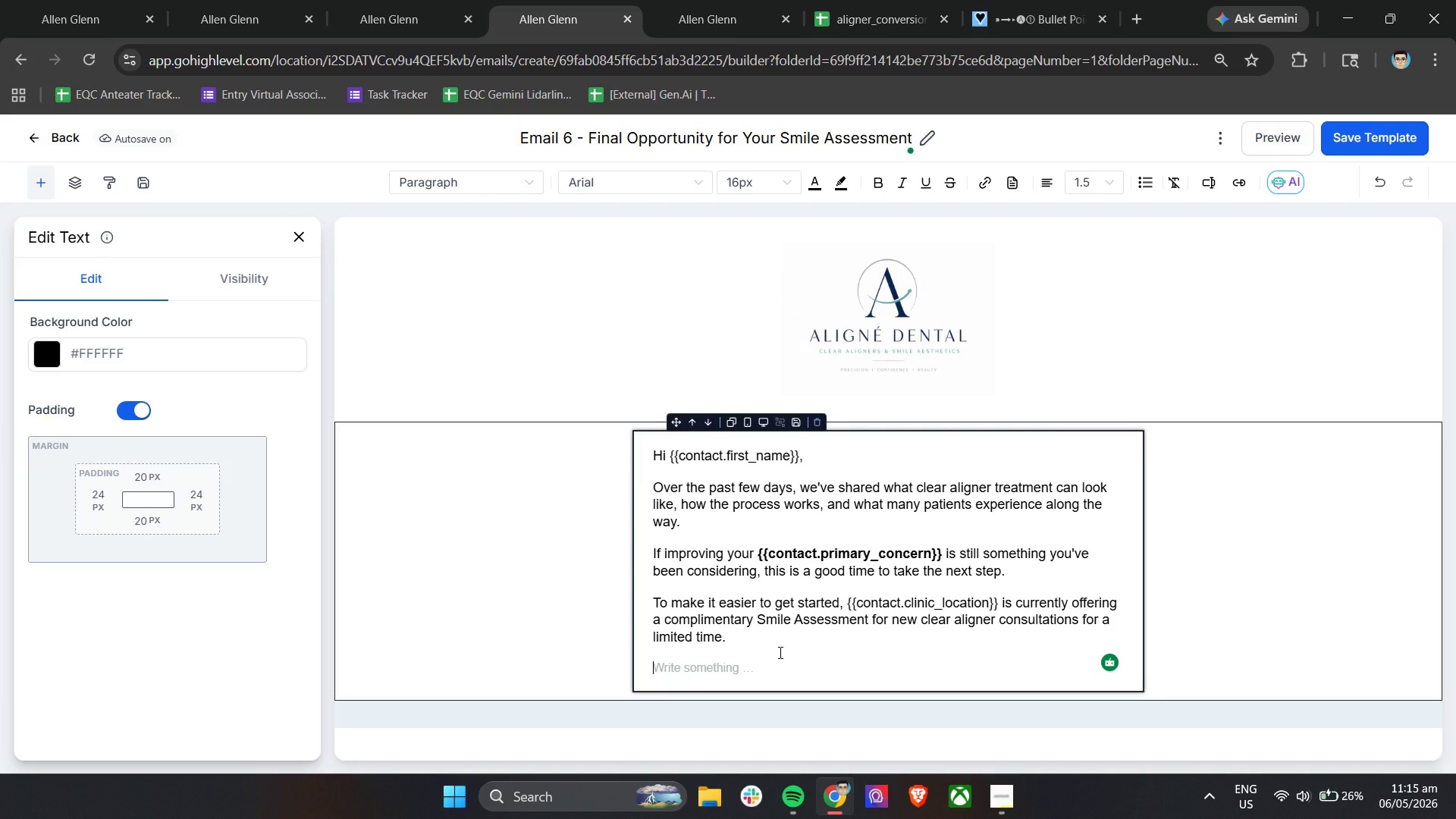 
type(This appointment gives you the opportunity to:)
 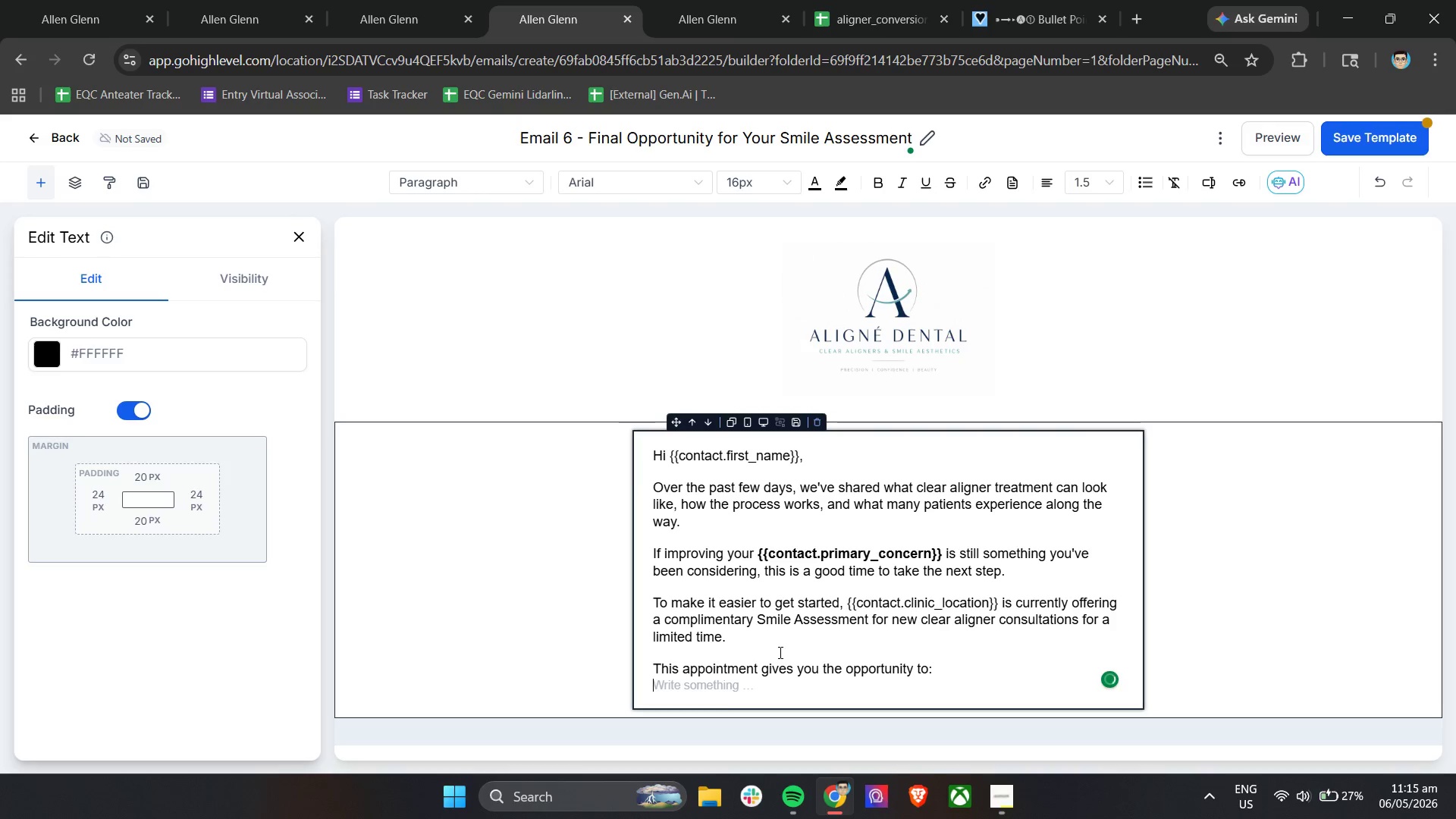 
 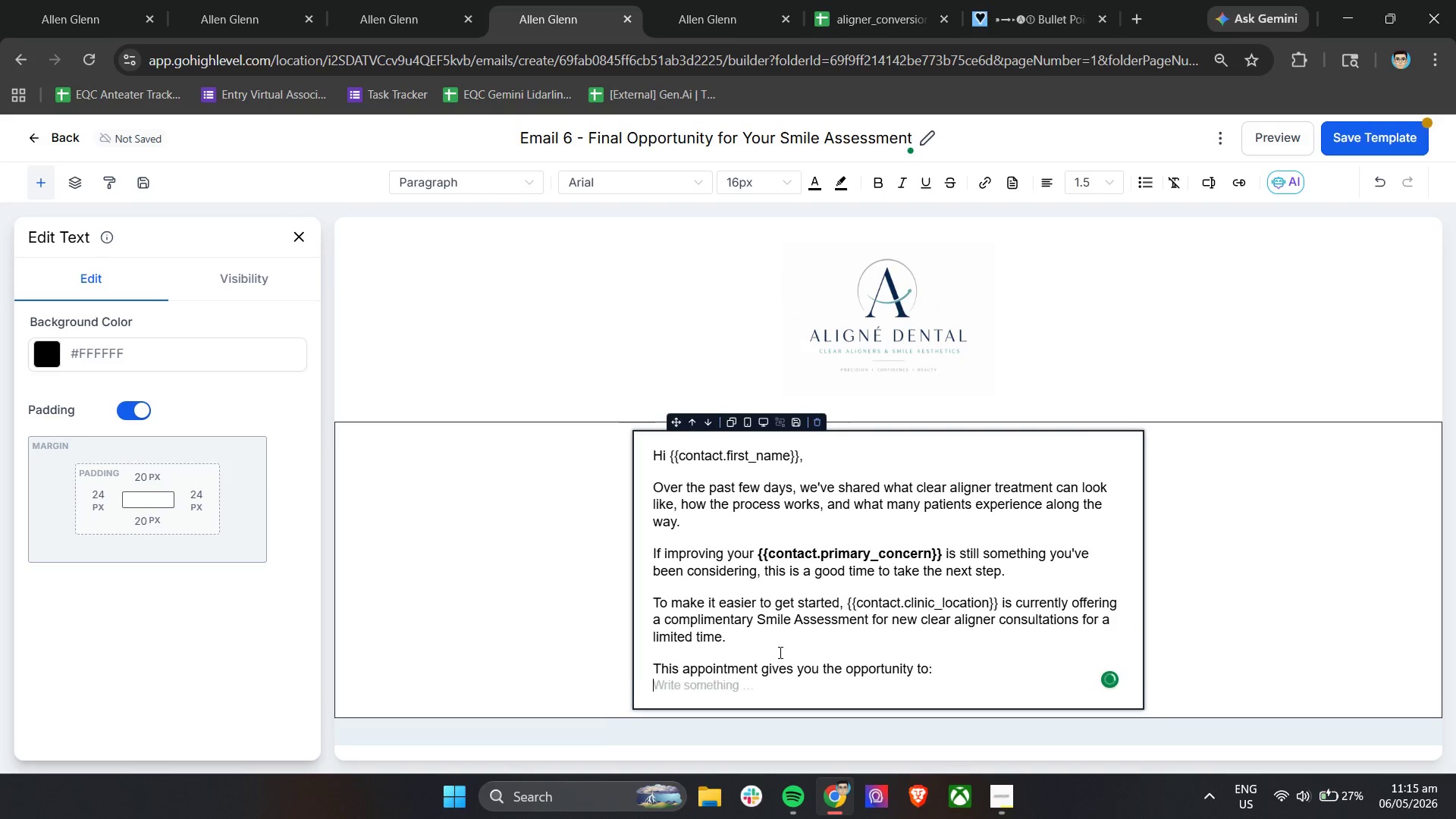 
key(Enter)
 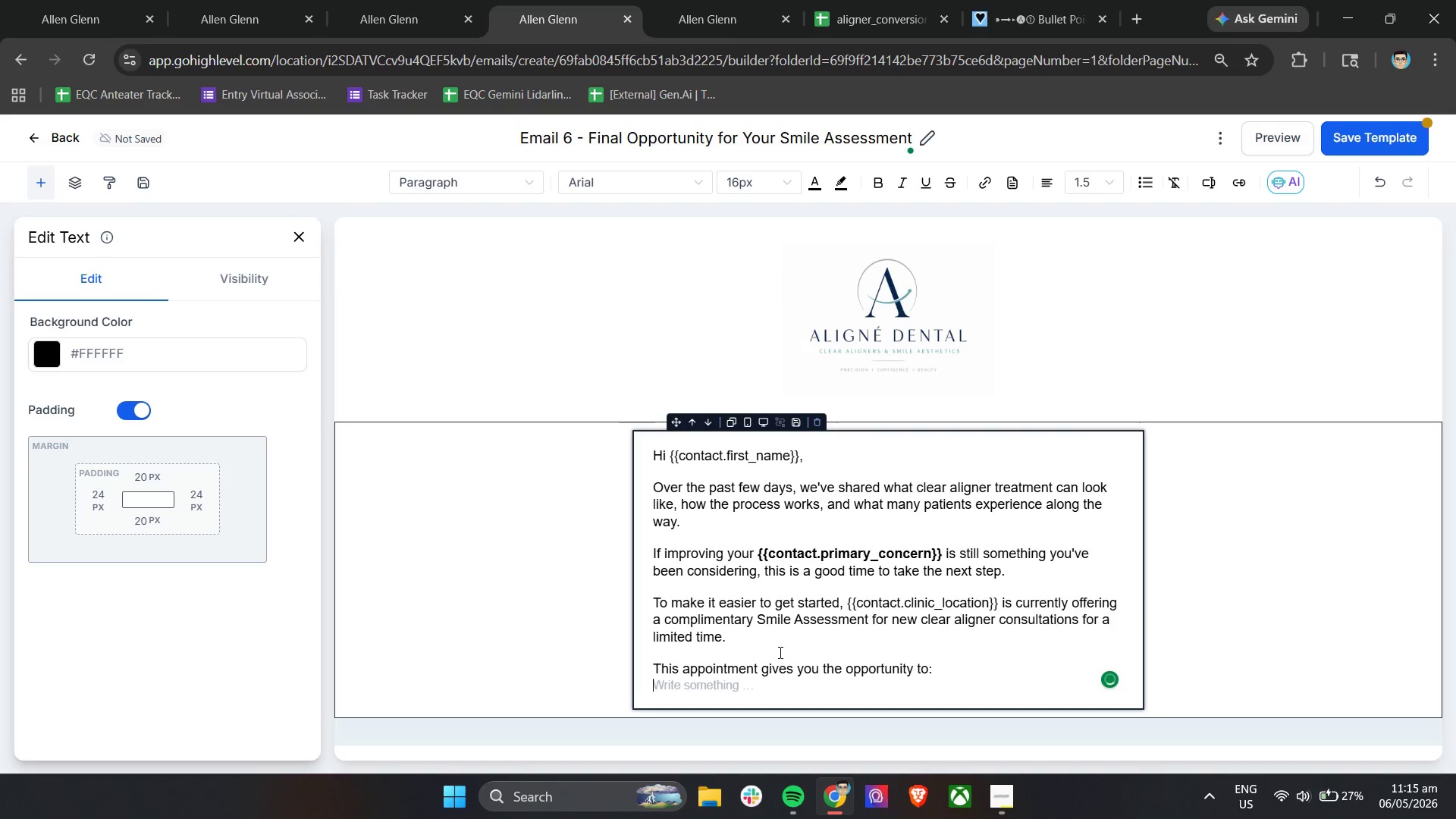 
key(Enter)
 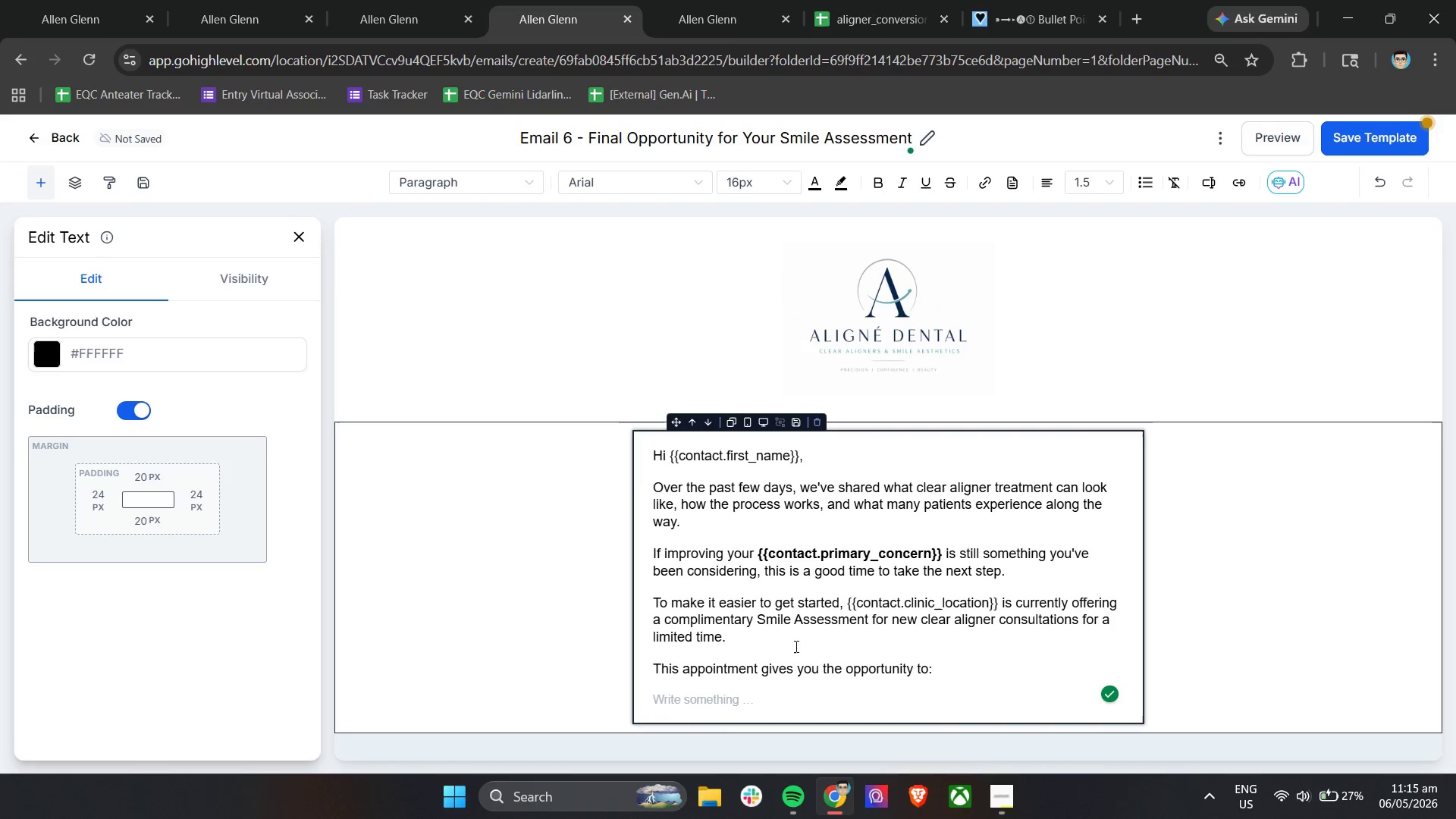 
key(Backspace)
type(- Discuss your smile goals)
 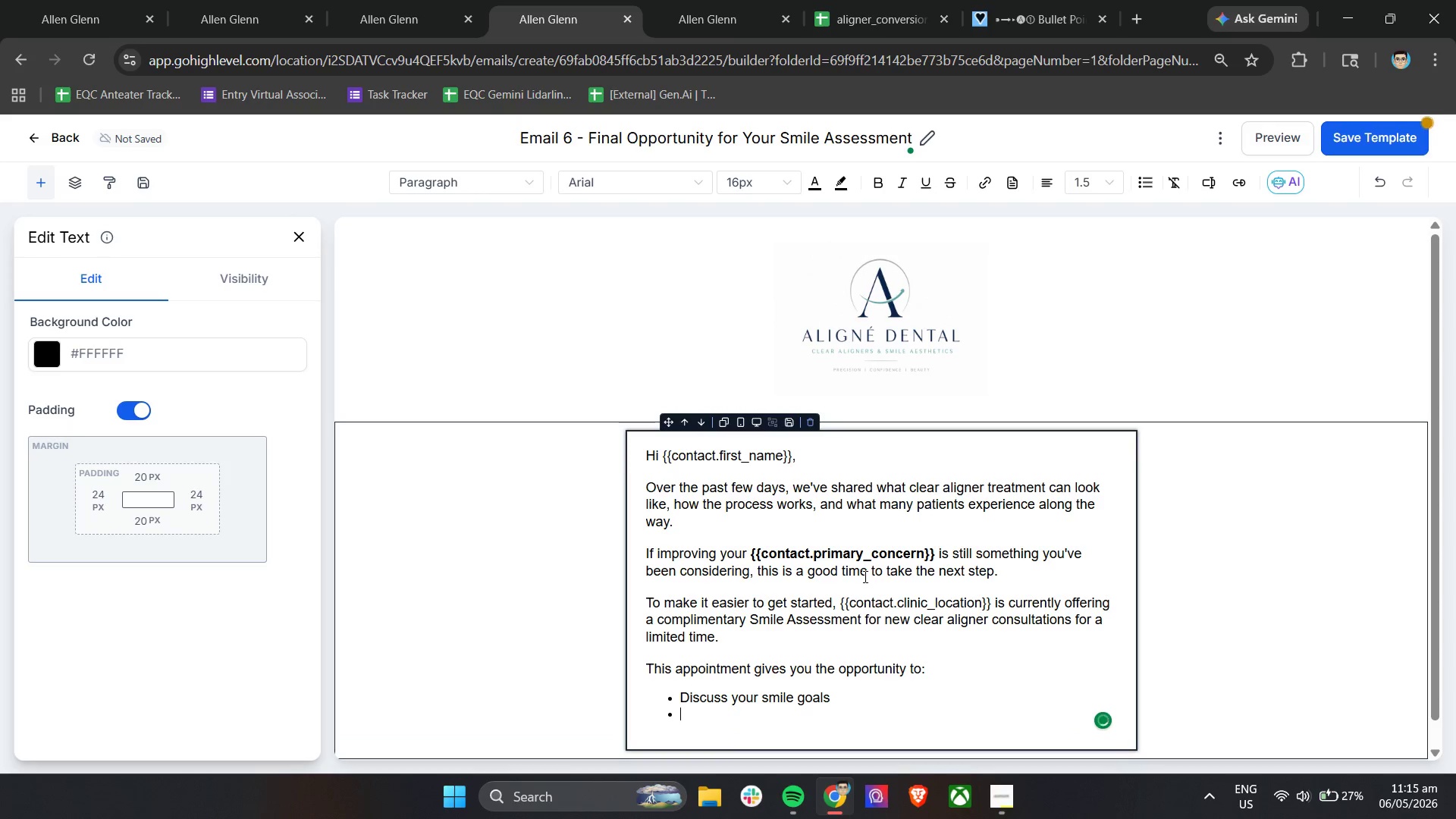 
 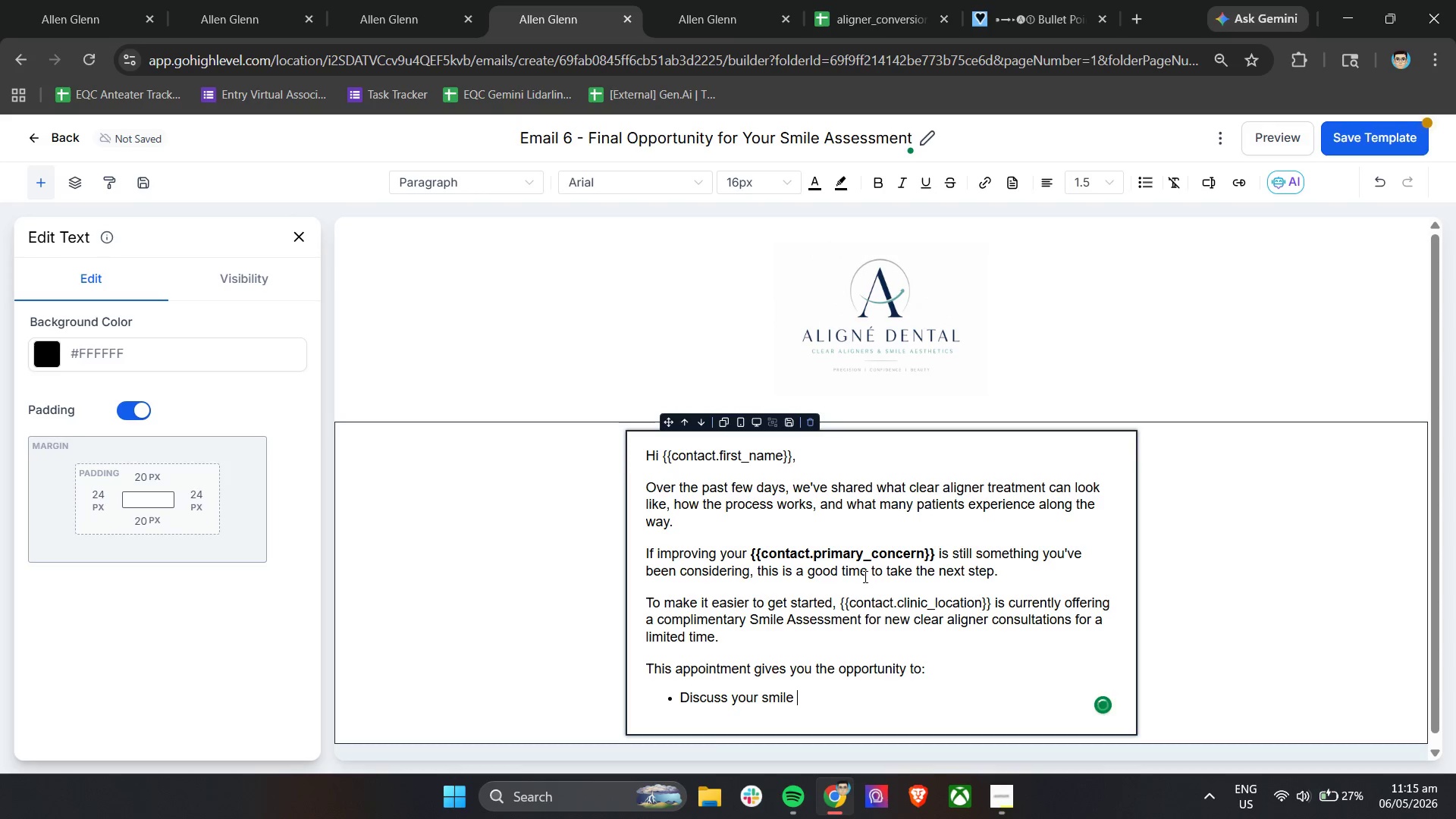 
key(Enter)
 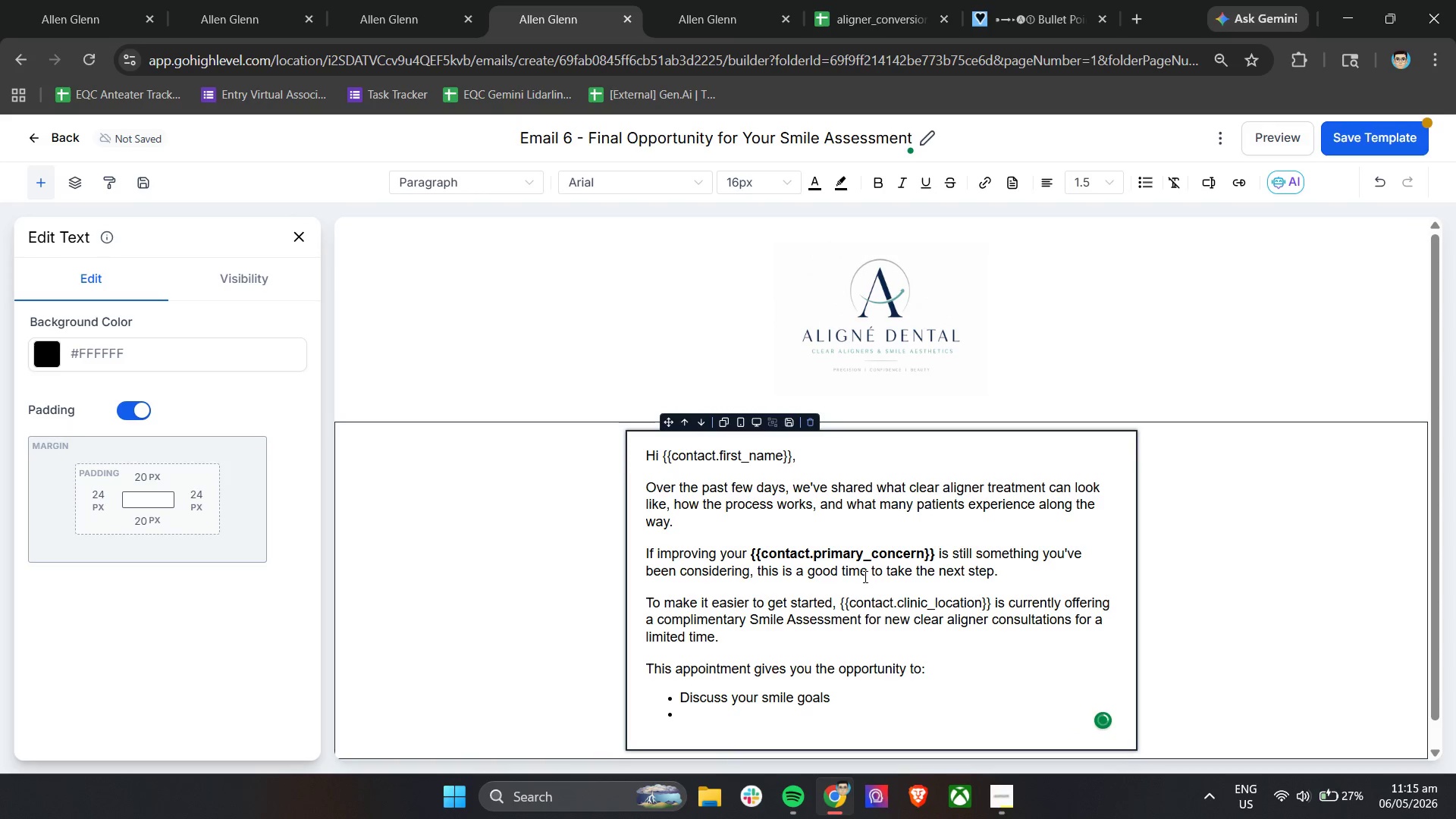 
type(Reveice)
key(Backspace)
key(Backspace)
type(ve )
key(Backspace)
key(Backspace)
key(Backspace)
key(Backspace)
key(Backspace)
key(Backspace)
type(ceive a professional e)
key(Backspace)
type(va)
key(Backspace)
key(Backspace)
key(Backspace)
type( evaluation)
 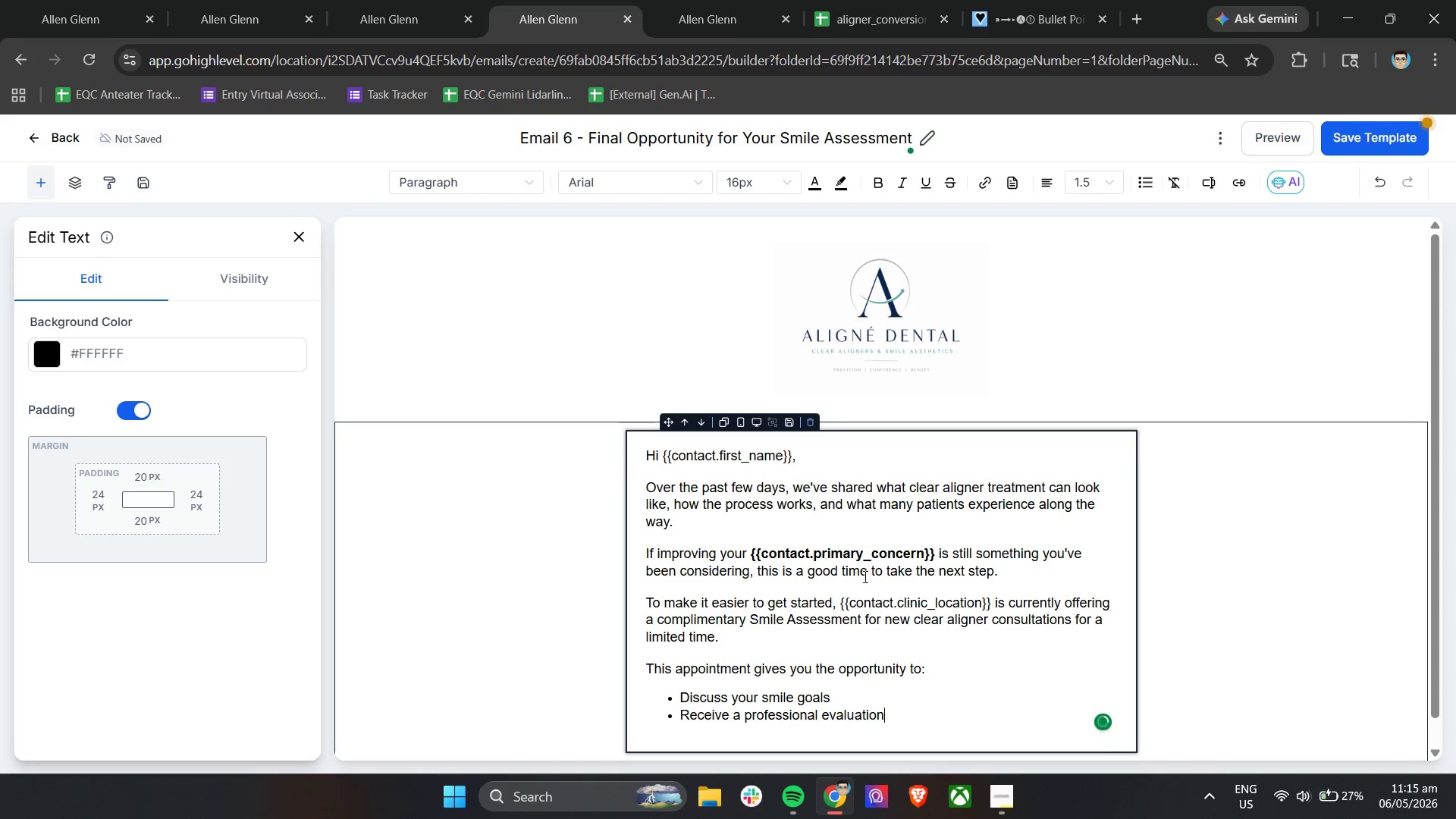 
key(Enter)
 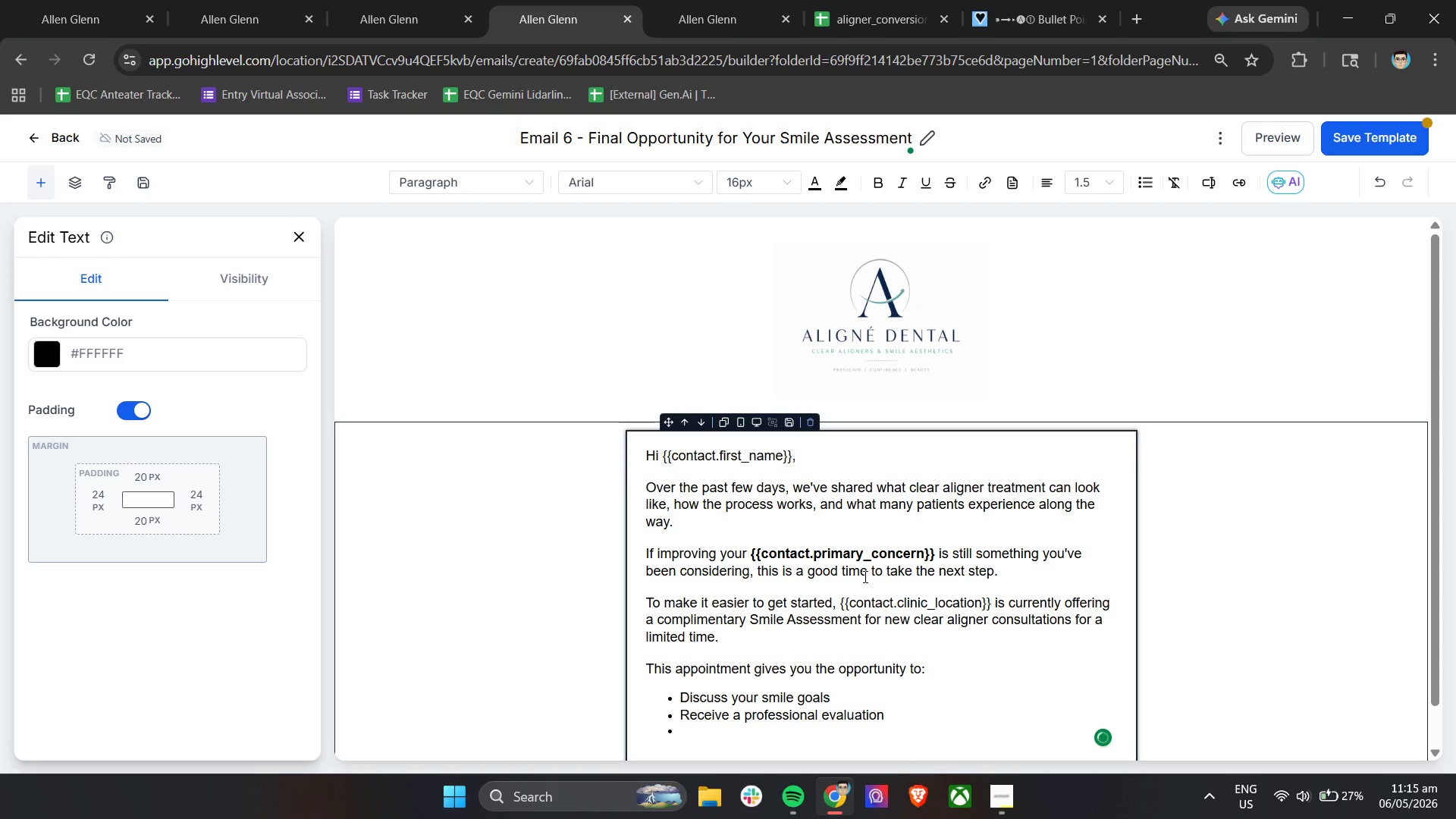 
type(Understand possible treate)
key(Backspace)
type(ment )
 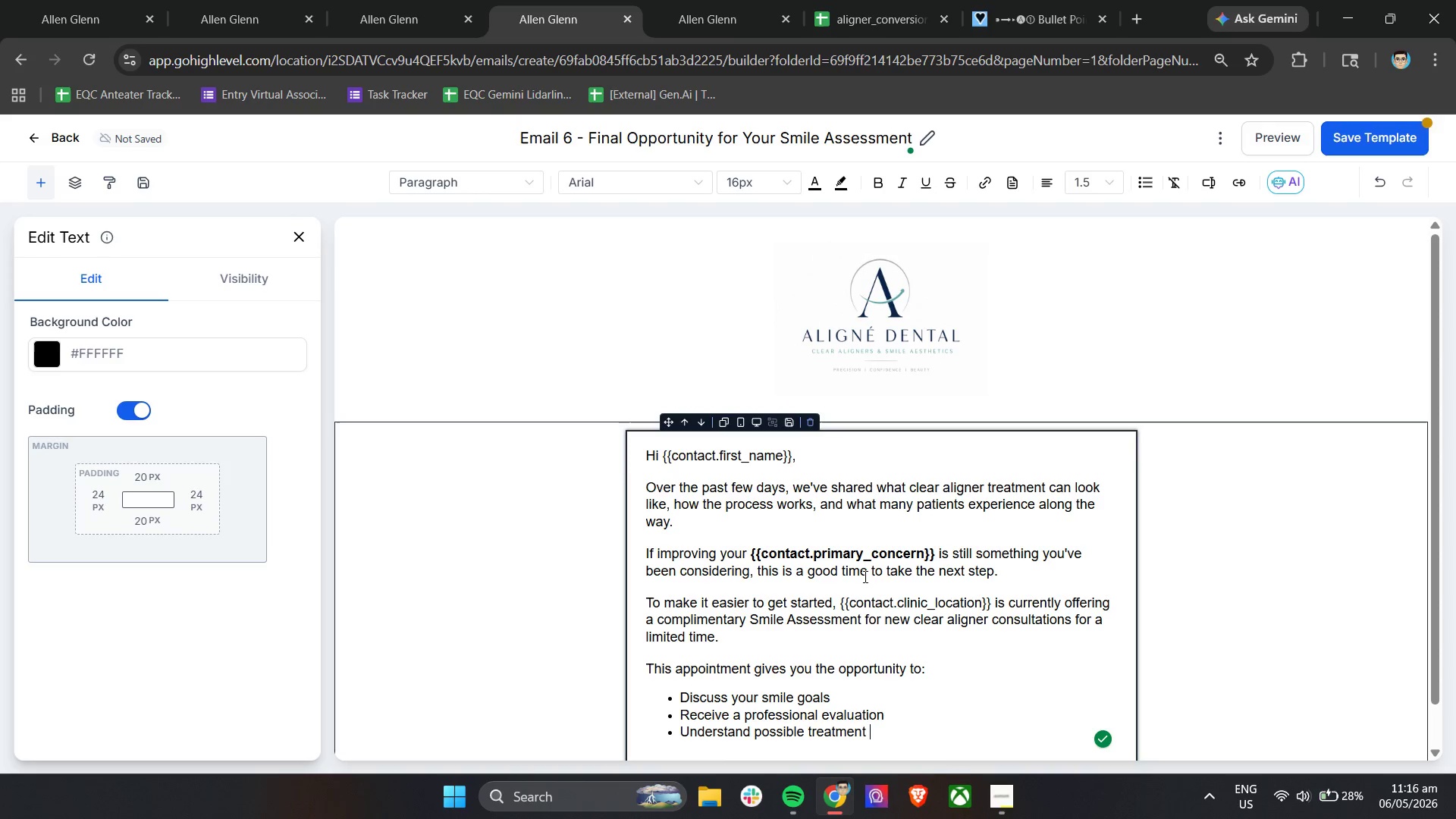 
type(options)
 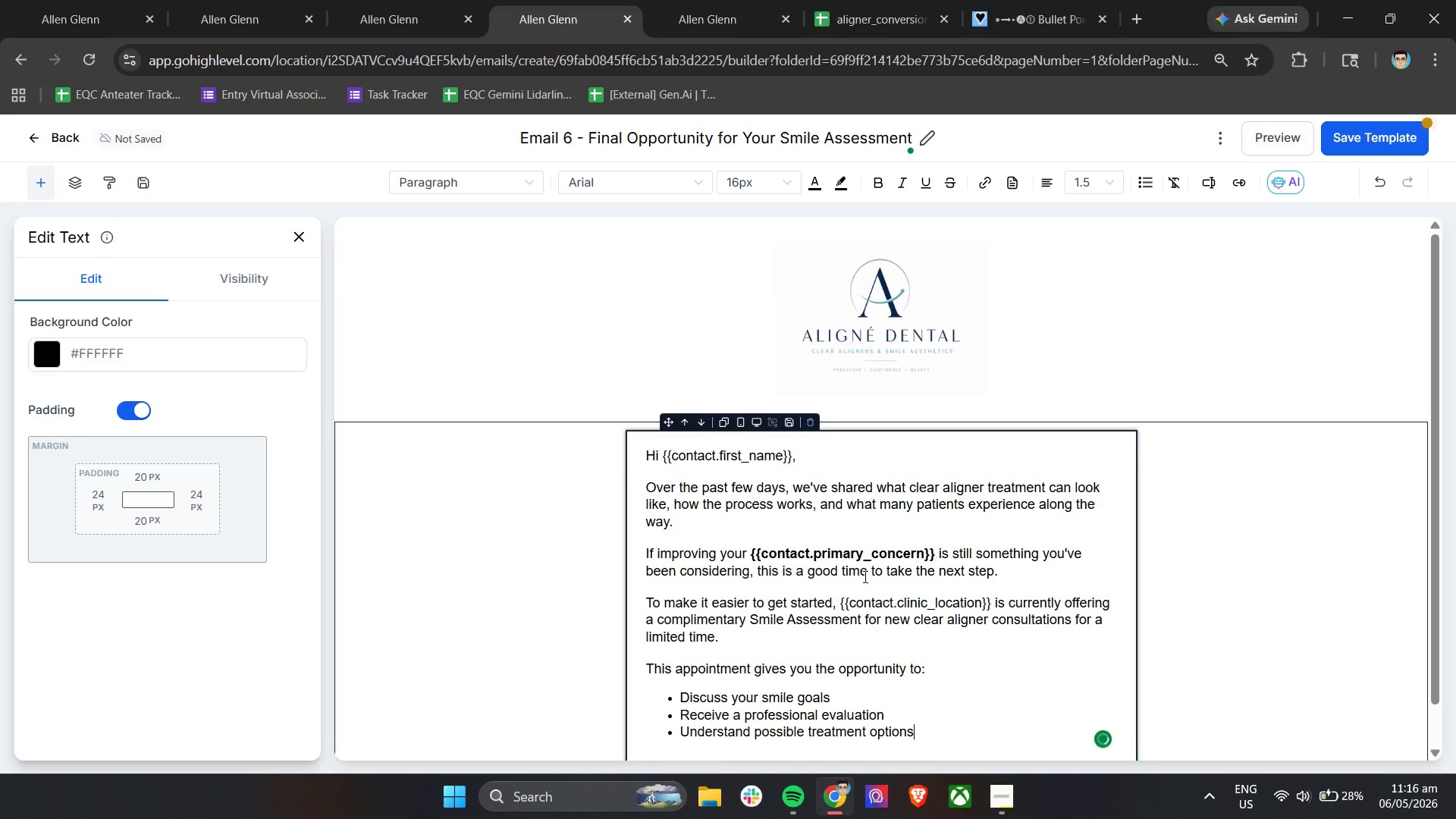 
key(Enter)
 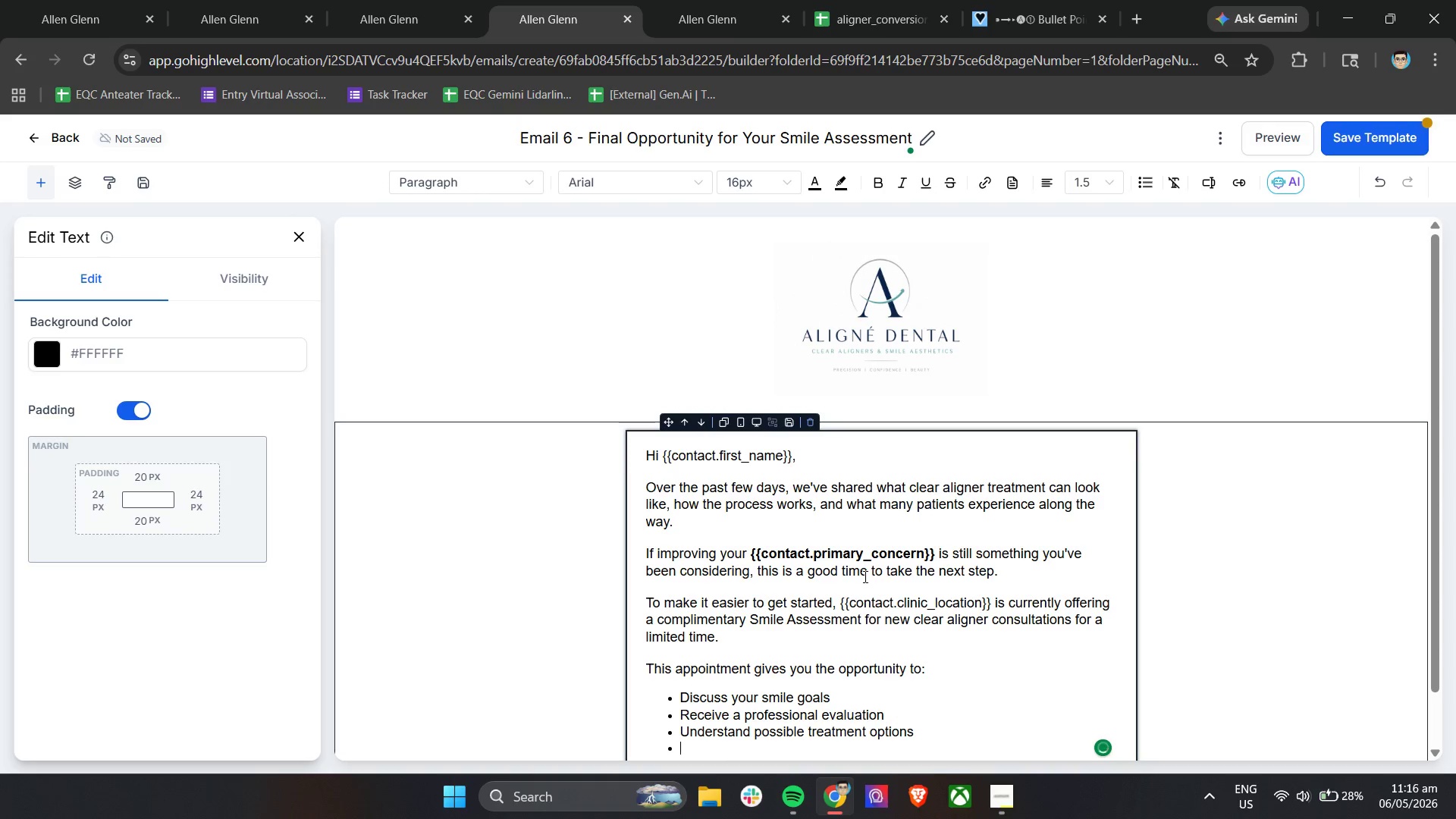 
key(Shift+A)
 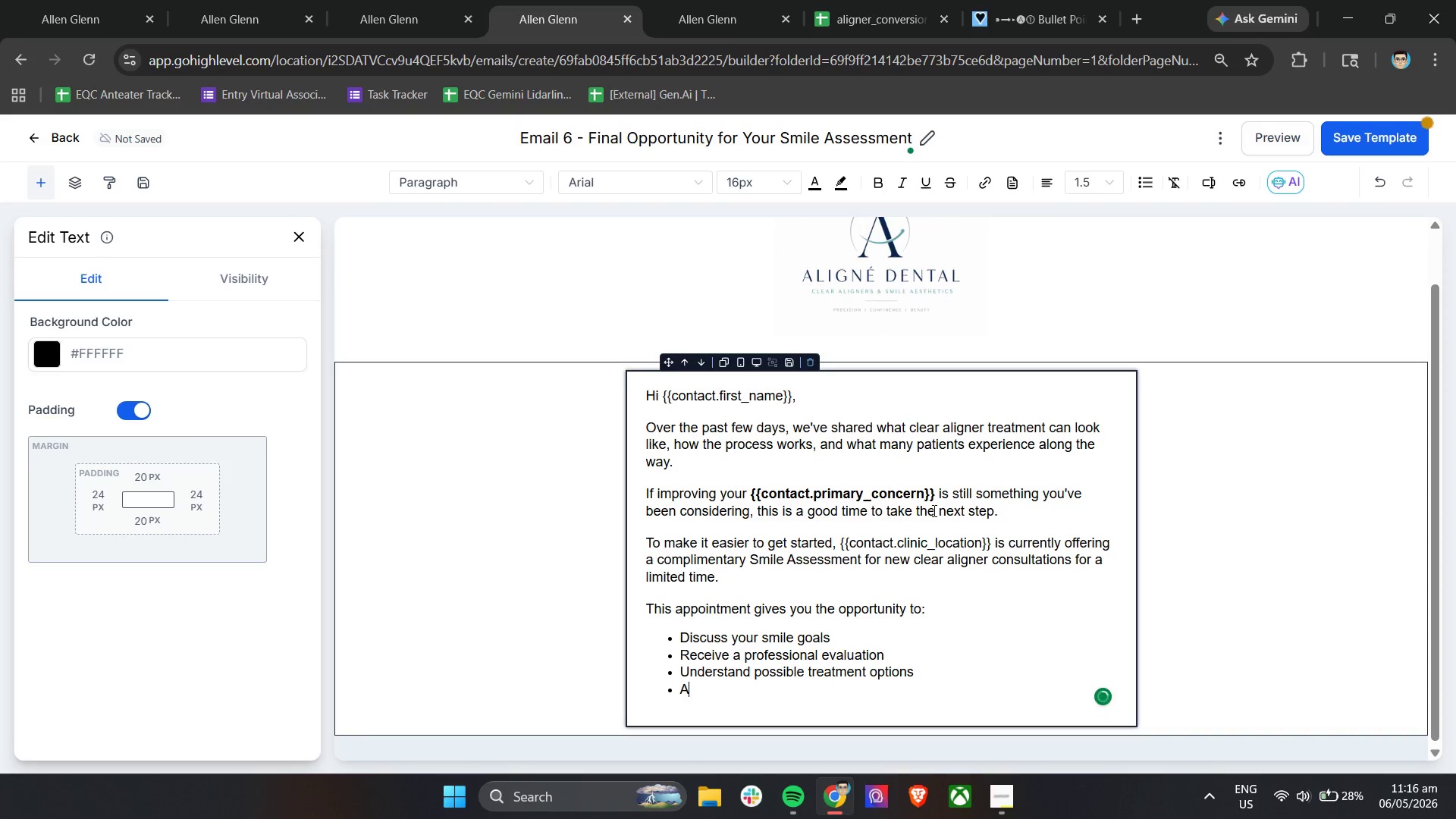 
scroll: coordinate [933, 510], scroll_direction: down, amount: 5.0
 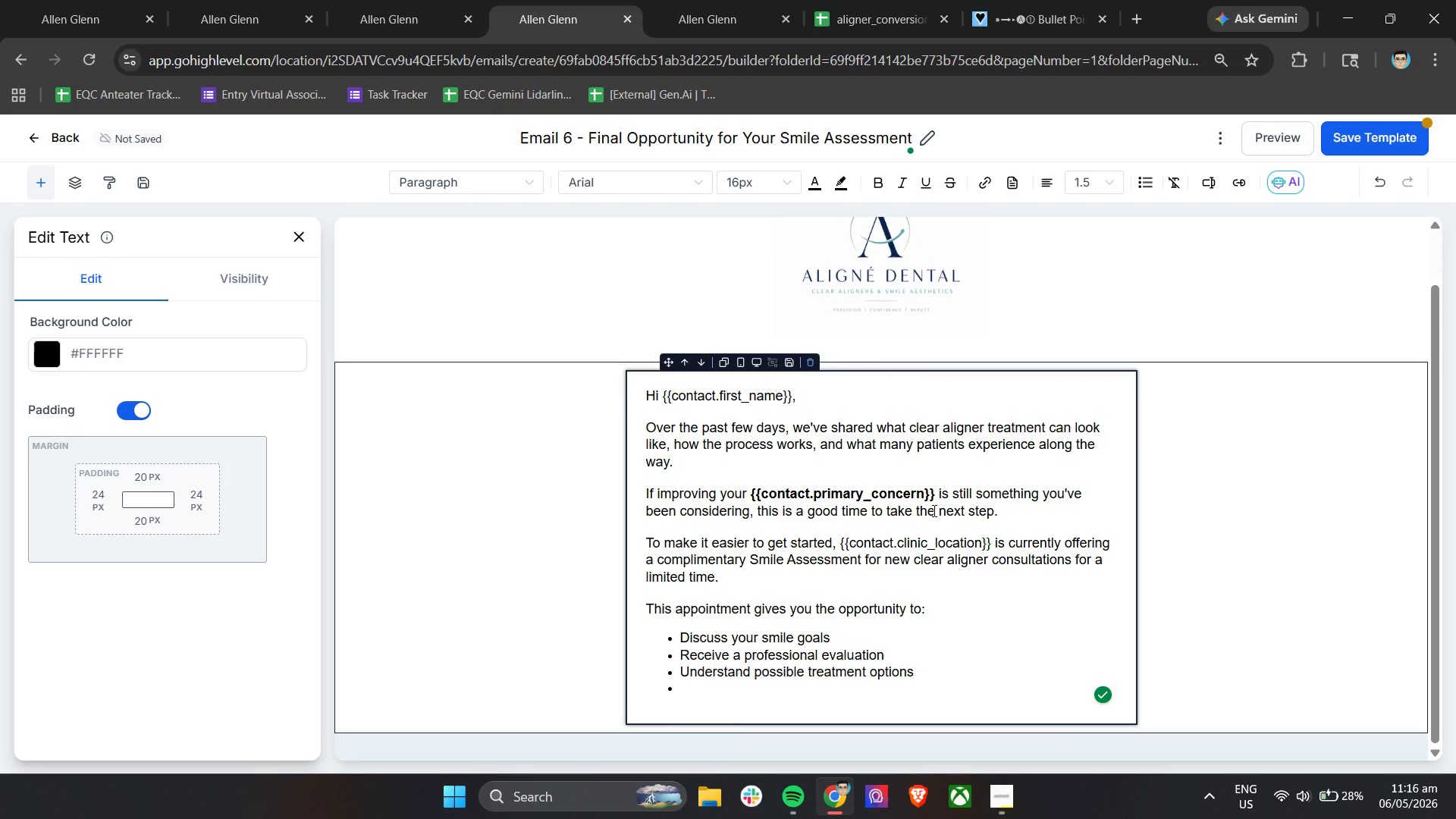 
type(sks)
key(Backspace)
type( questions in a relaz)
key(Backspace)
type(xed )
key(Backspace)
type(, no pressure )
key(Backspace)
key(Backspace)
key(Backspace)
key(Backspace)
key(Backspace)
key(Backspace)
key(Backspace)
key(Backspace)
key(Backspace)
key(Backspace)
type(-re)
key(Backspace)
key(Backspace)
type(pressure seet)
key(Backspace)
key(Backspace)
type(tting)
 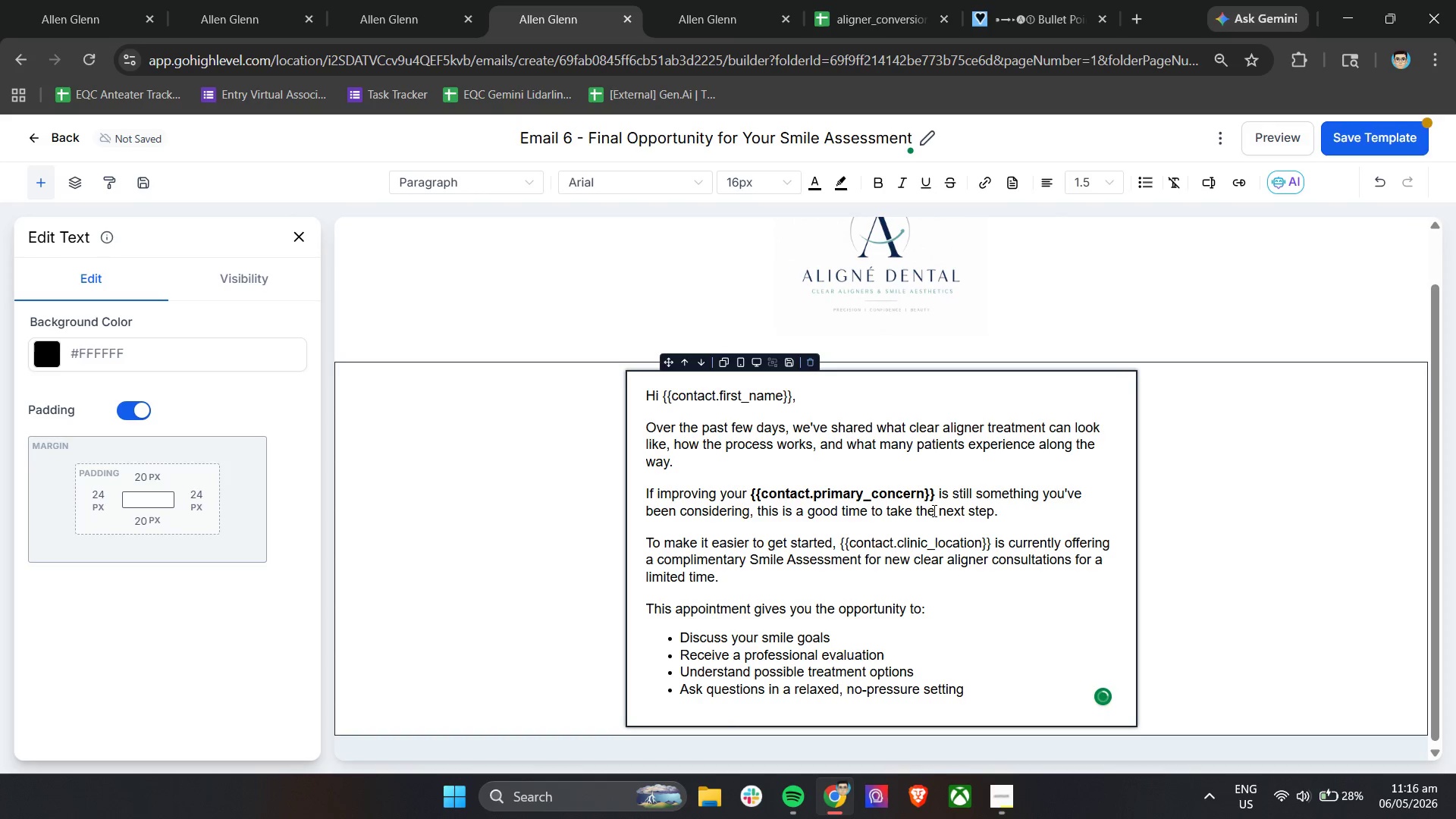 
key(Enter)
 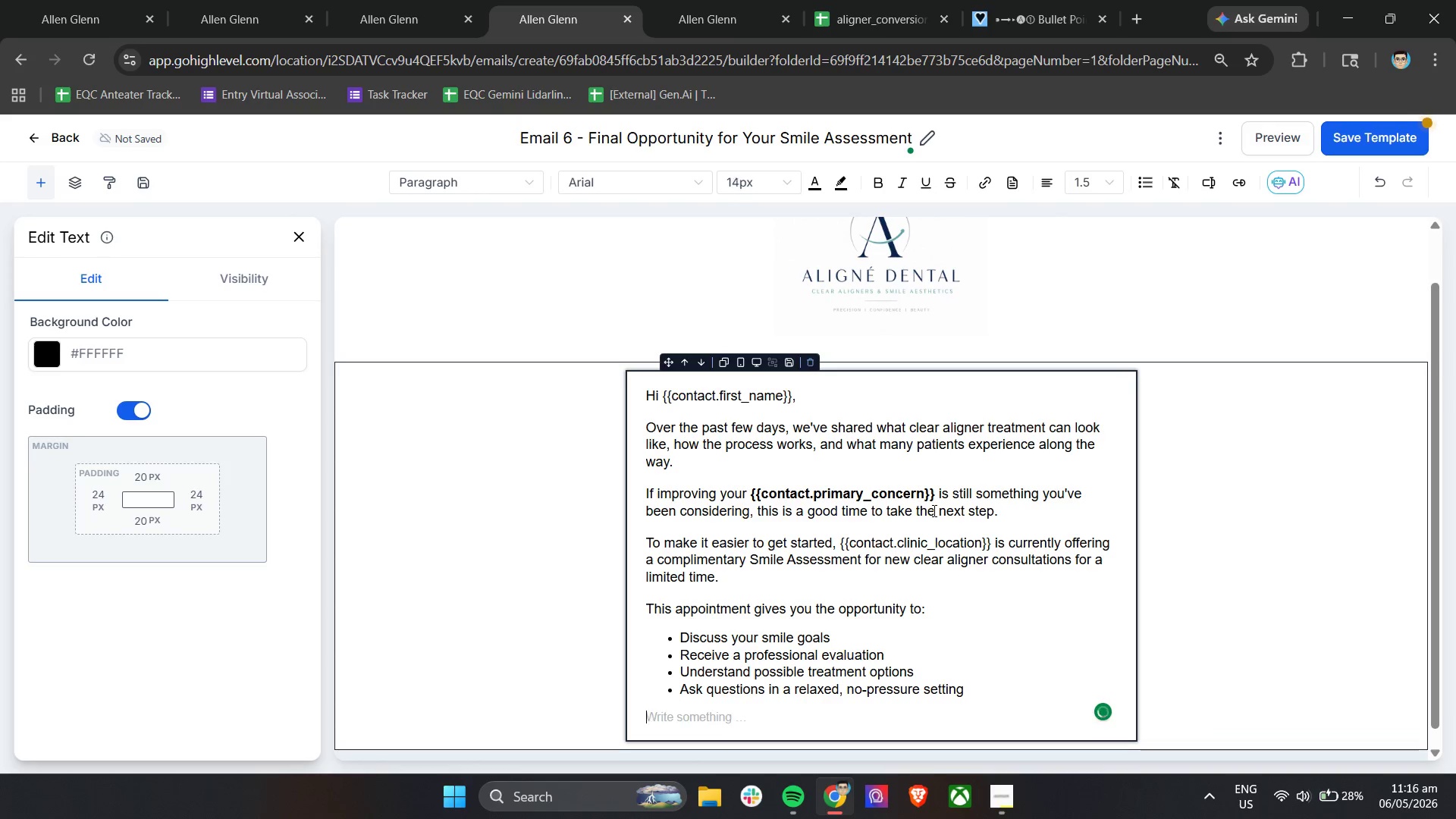 
key(Enter)
 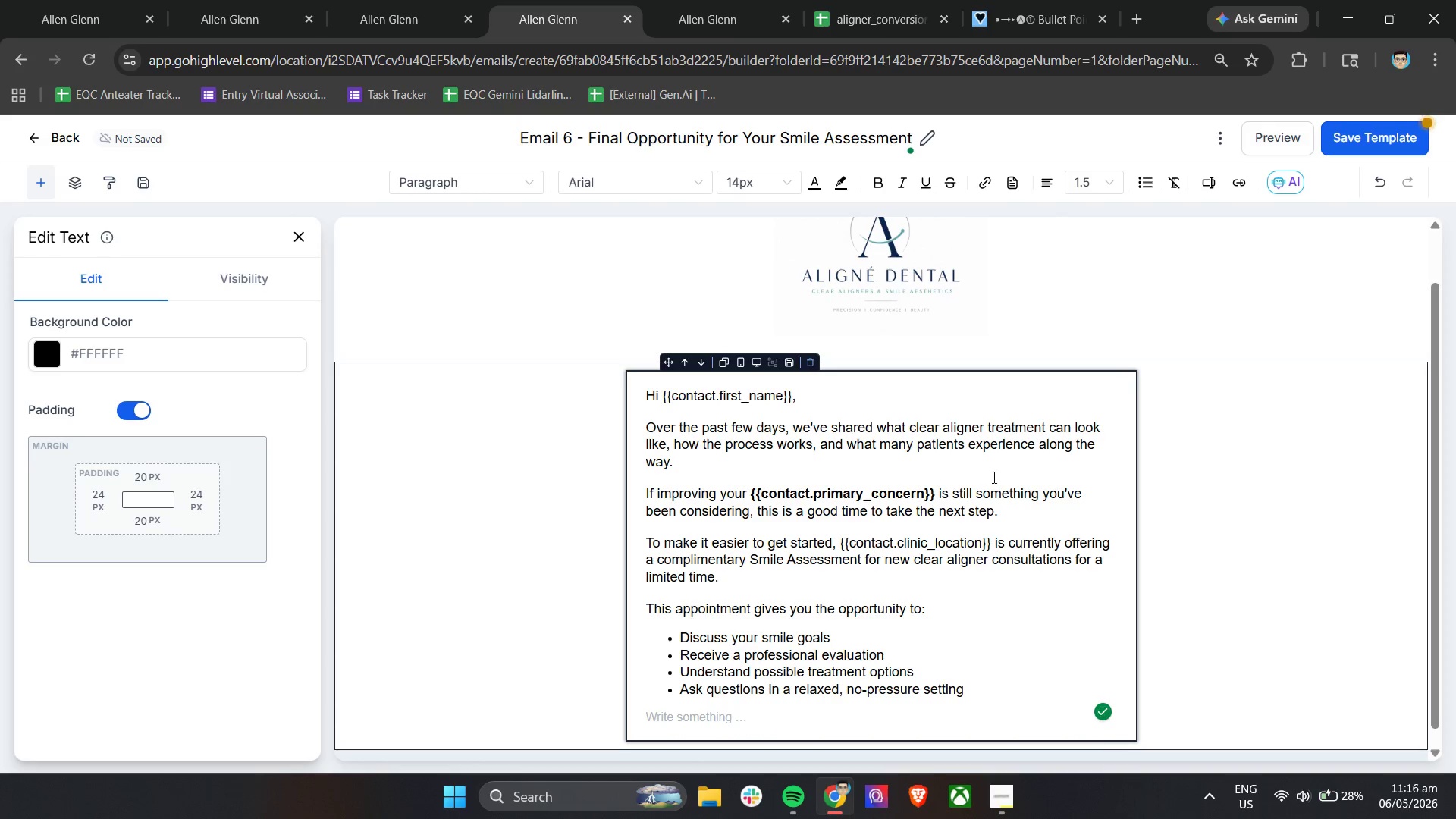 
key(Enter)
 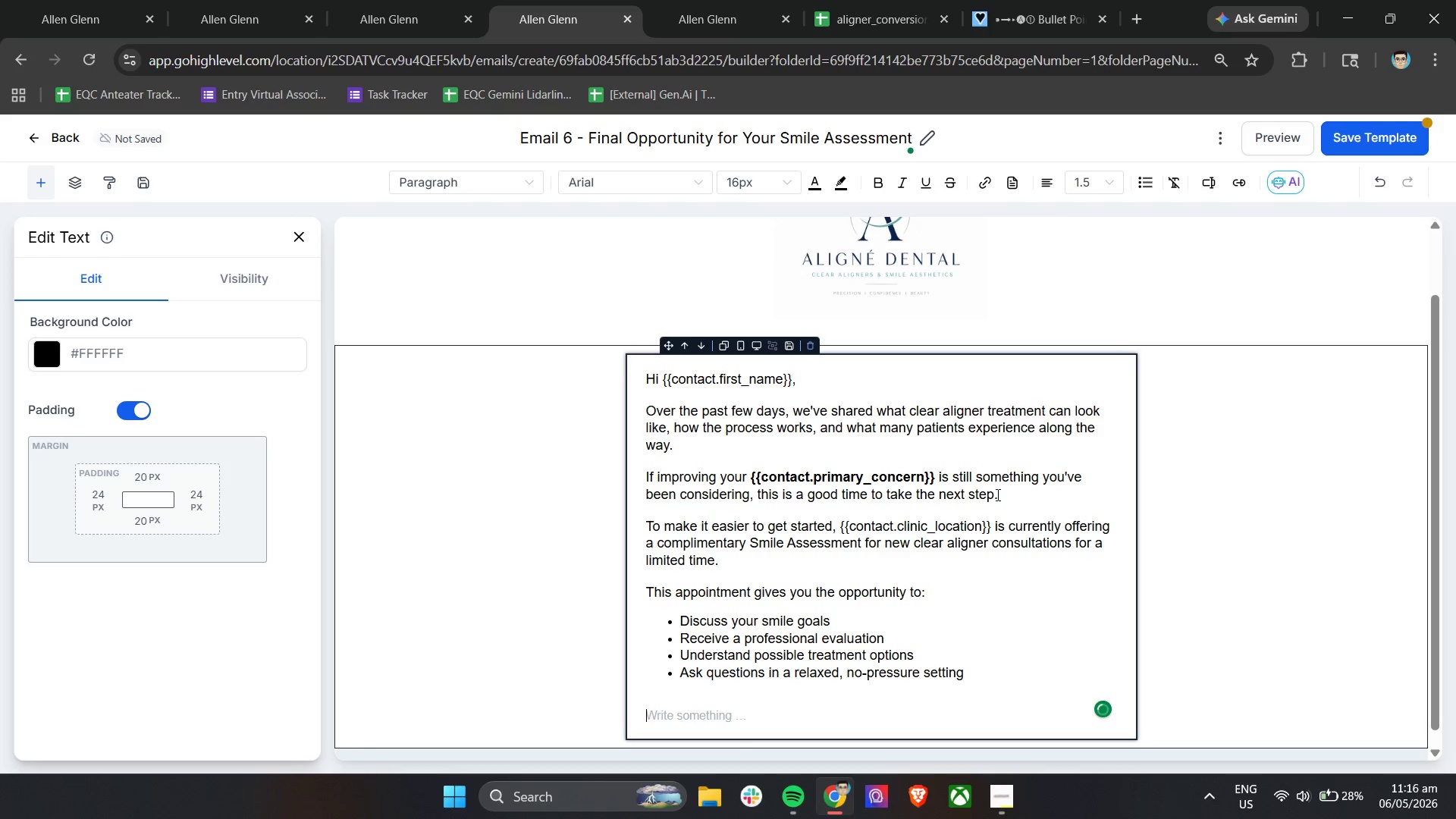 
scroll: coordinate [996, 494], scroll_direction: down, amount: 7.0
 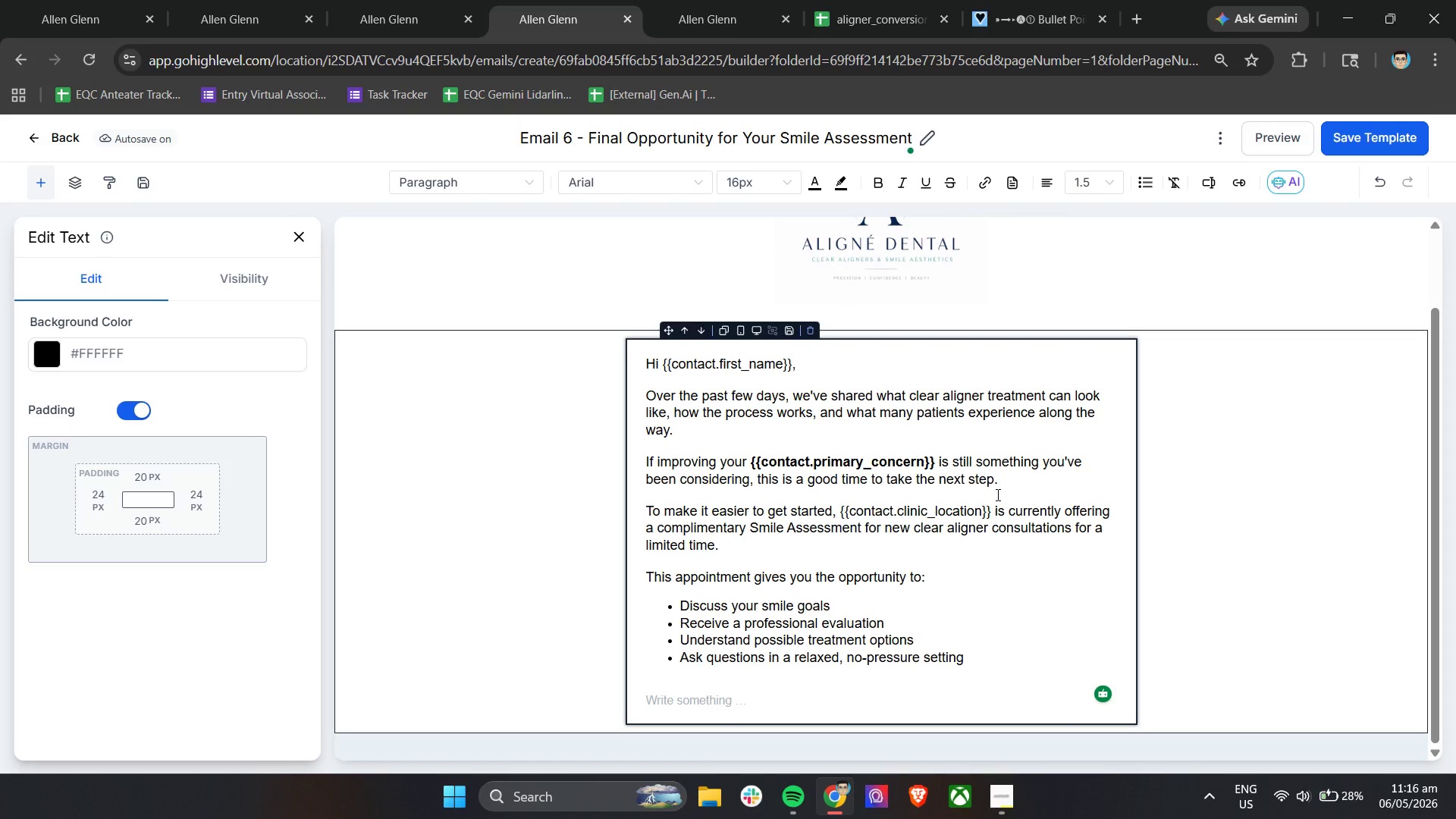 
wait(15.44)
 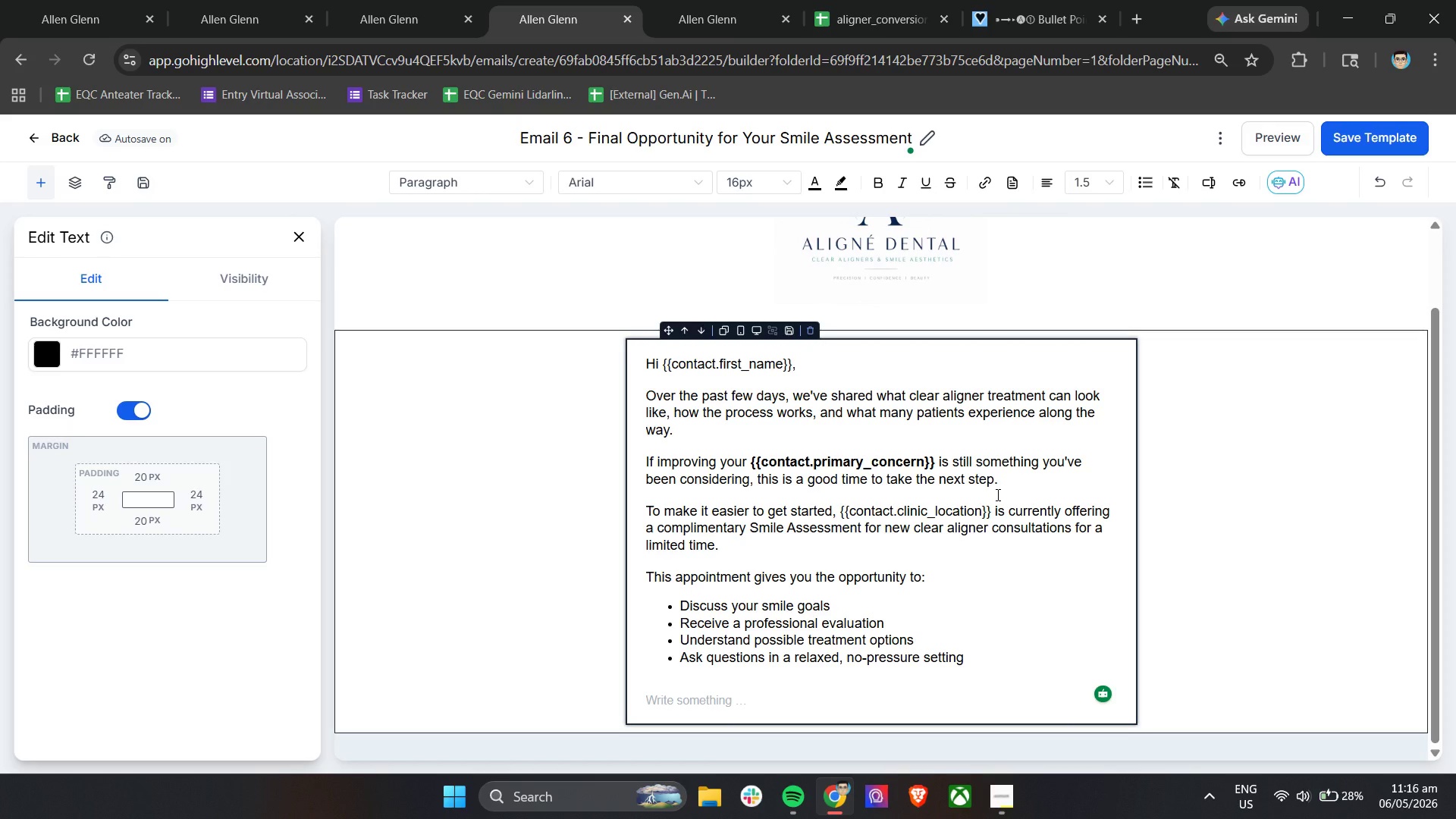 
left_click([294, 238])
 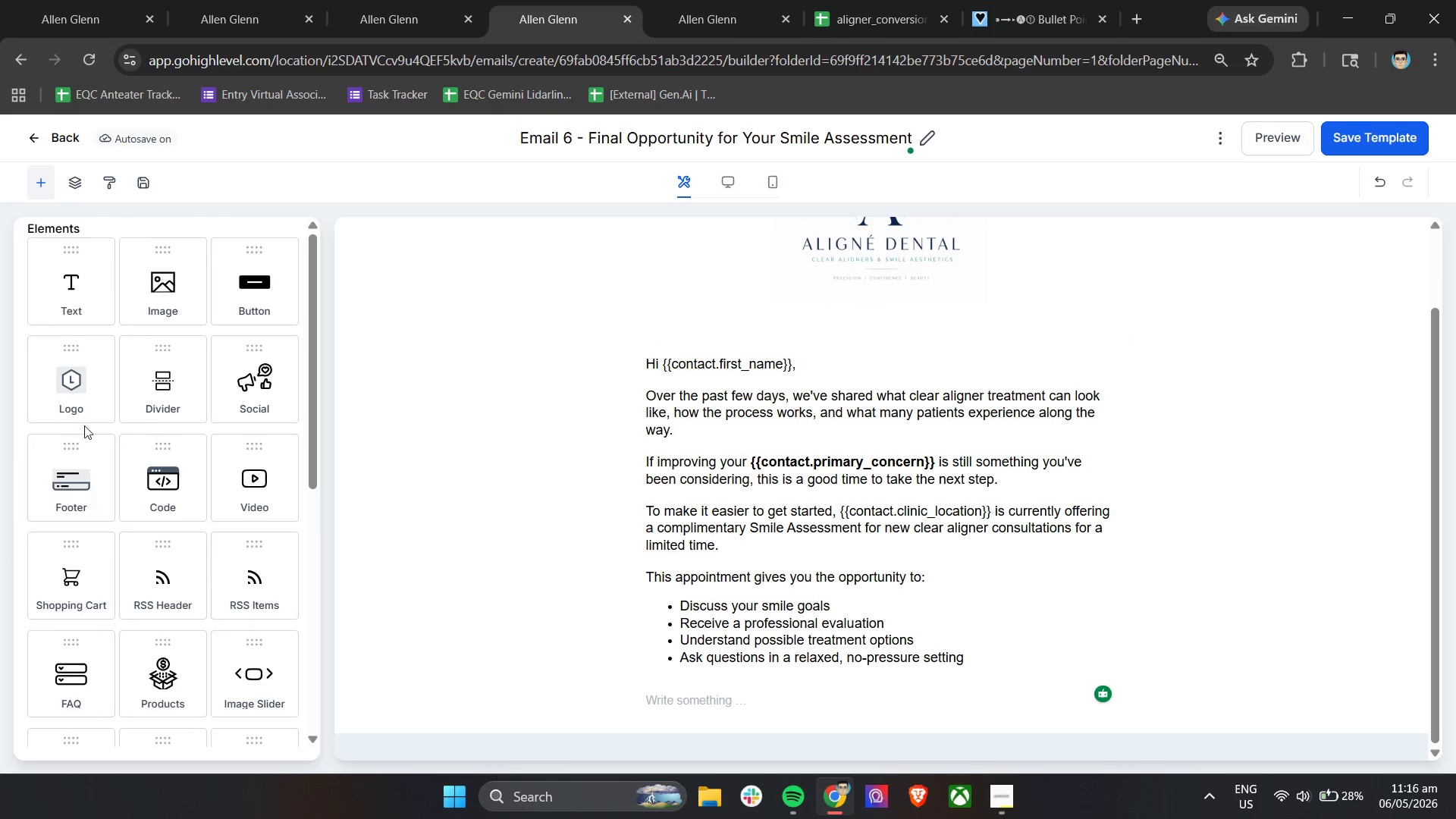 
left_click([78, 398])
 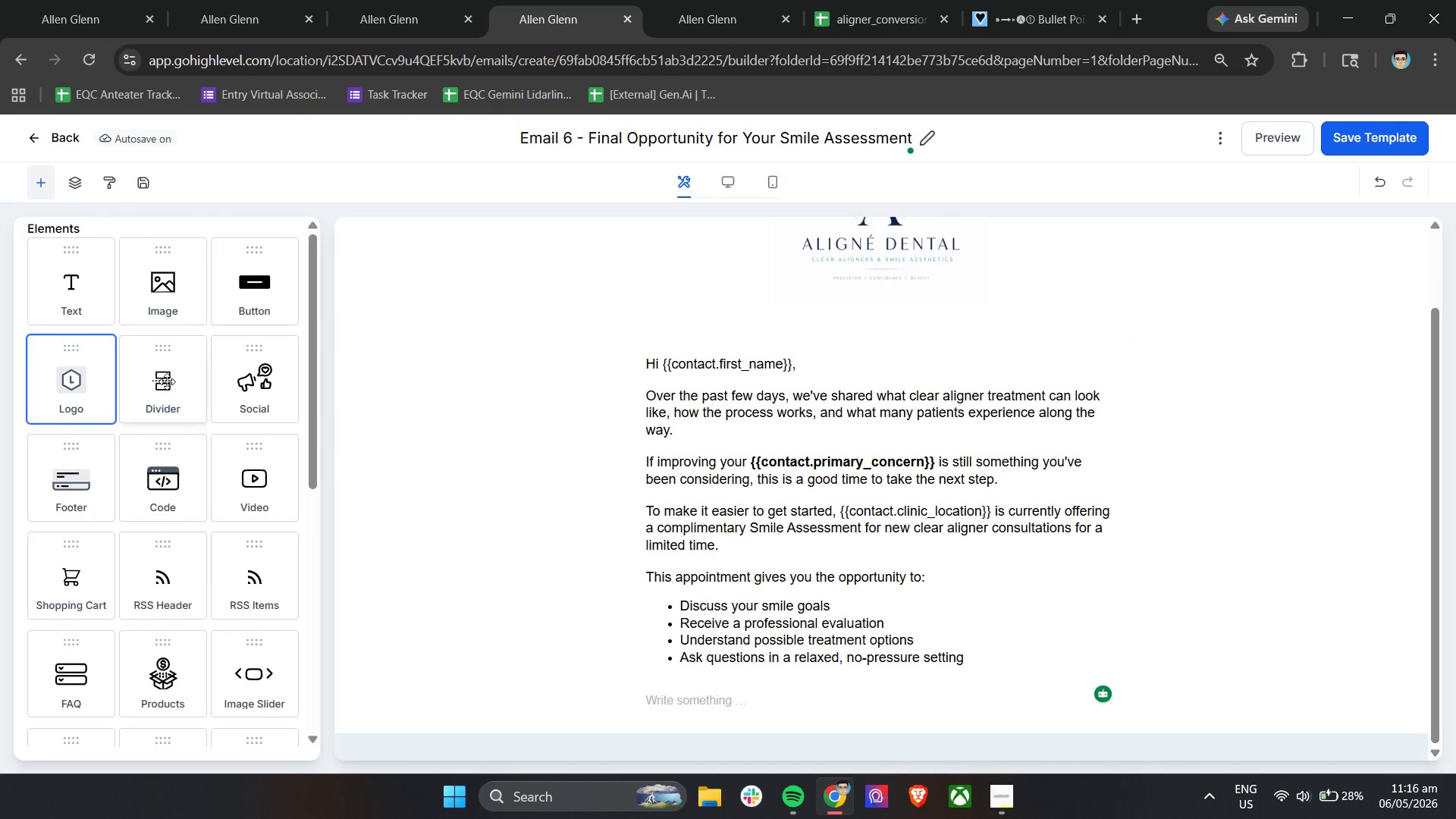 
left_click_drag(start_coordinate=[238, 293], to_coordinate=[701, 689])
 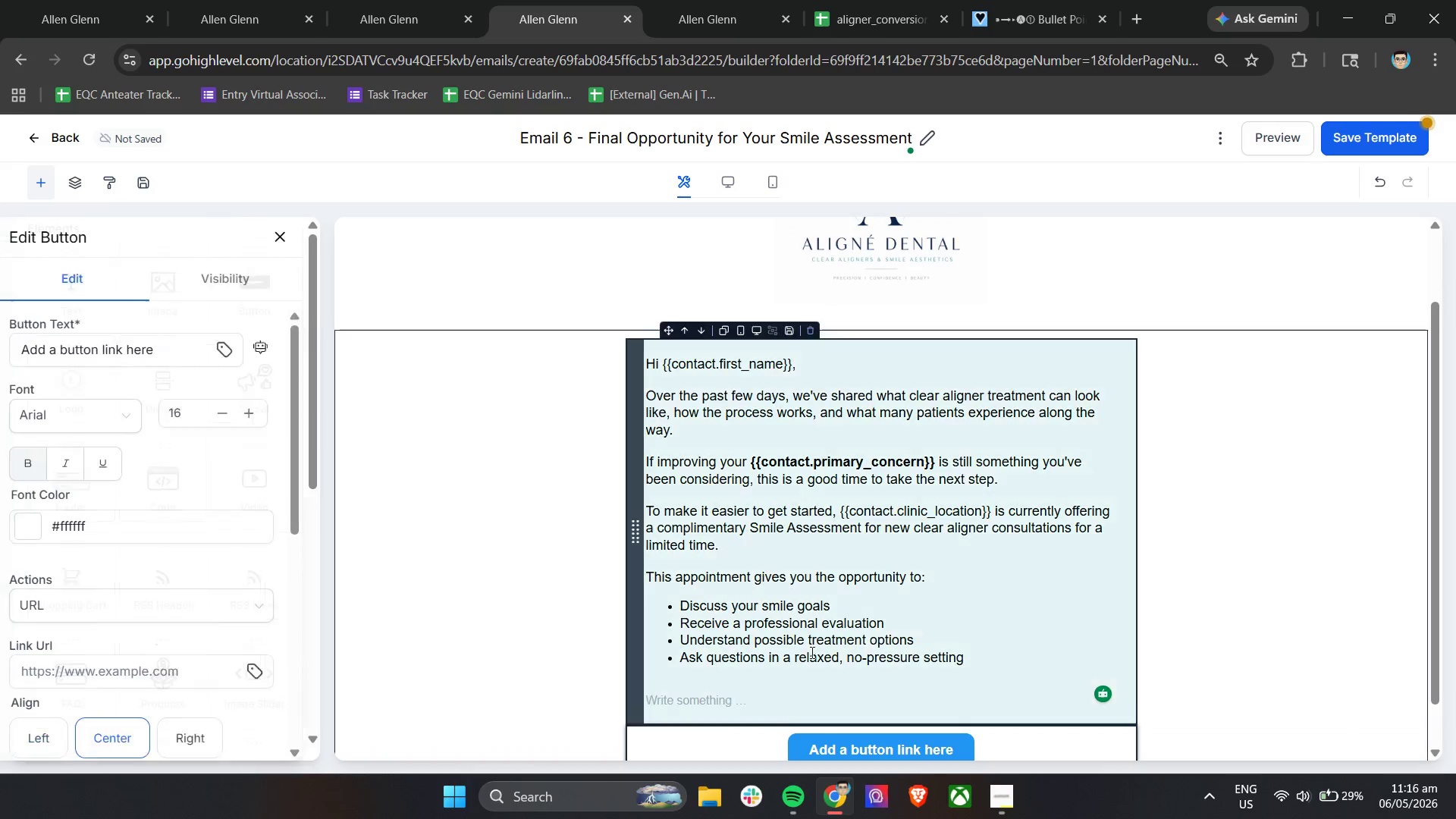 
scroll: coordinate [827, 646], scroll_direction: down, amount: 5.0
 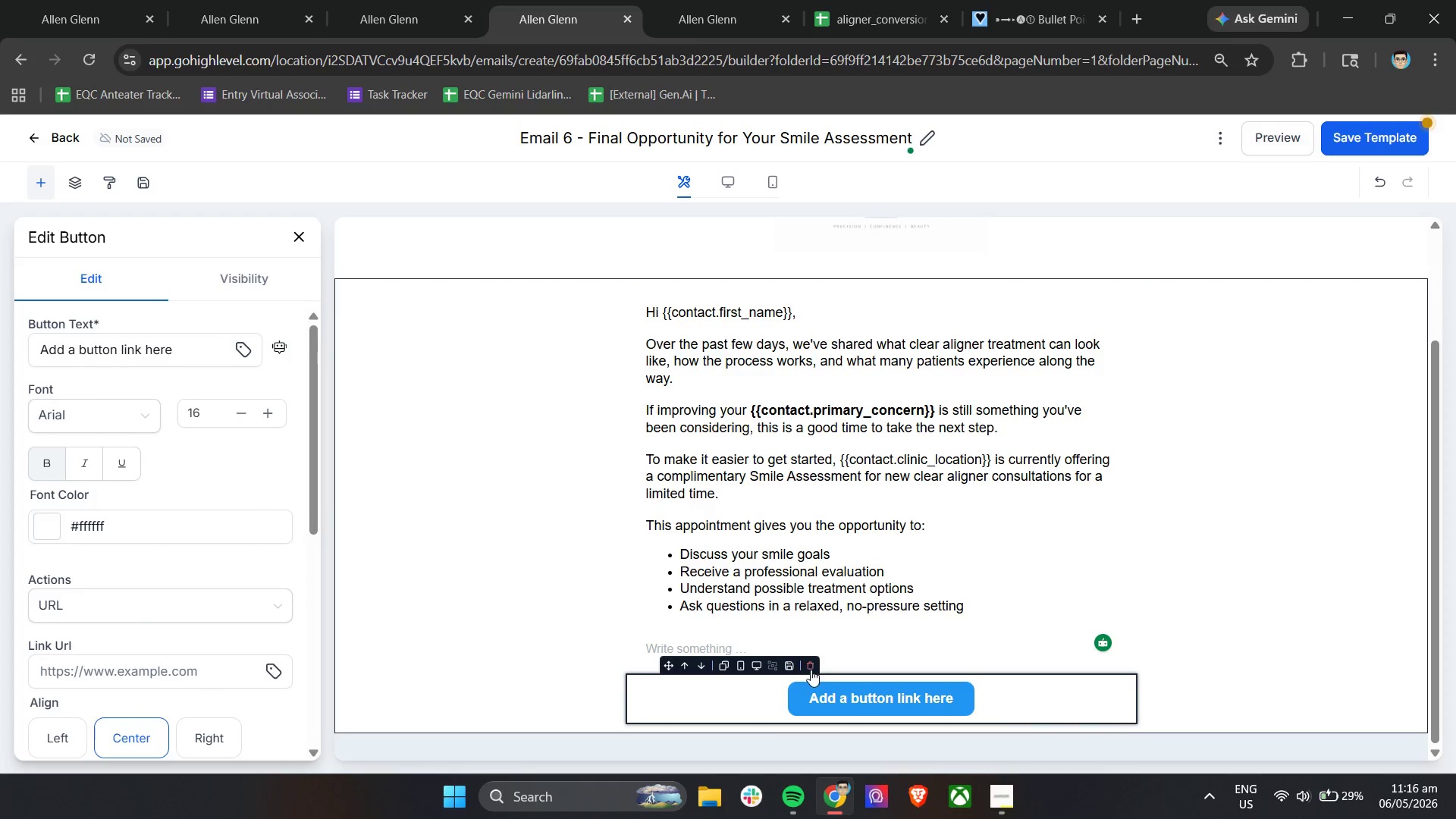 
left_click([811, 667])
 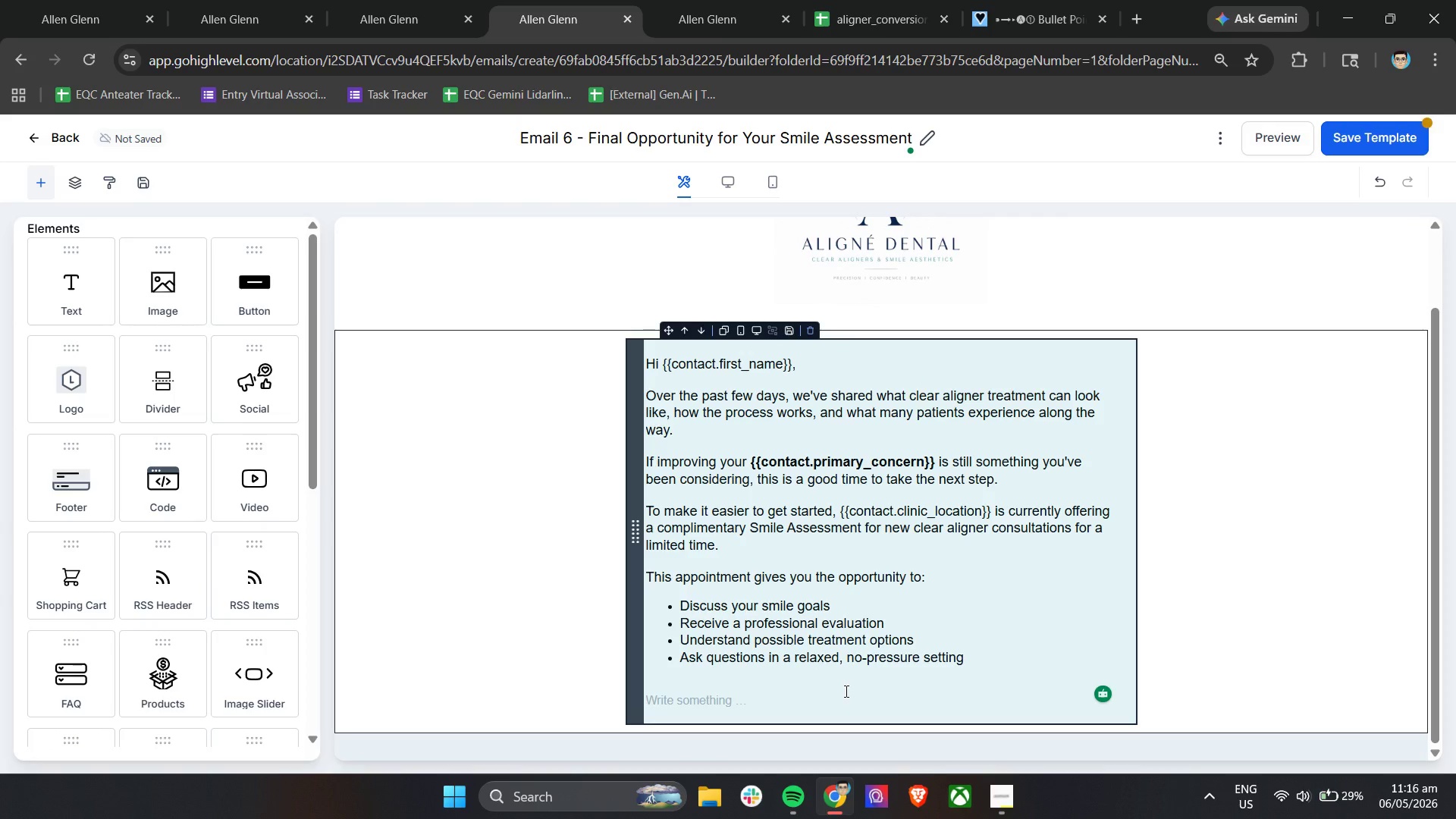 
left_click([845, 691])
 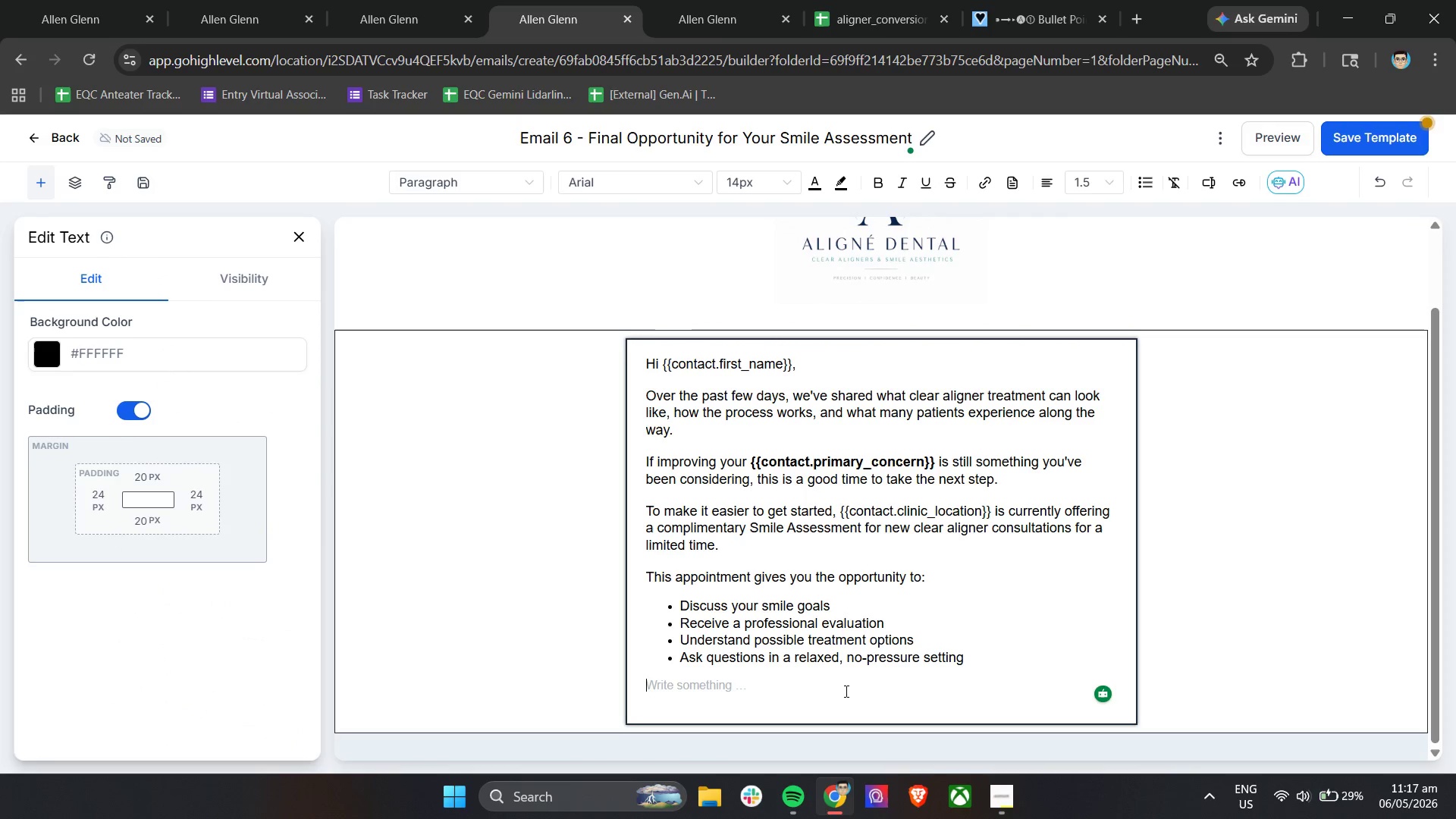 
left_click([821, 721])
 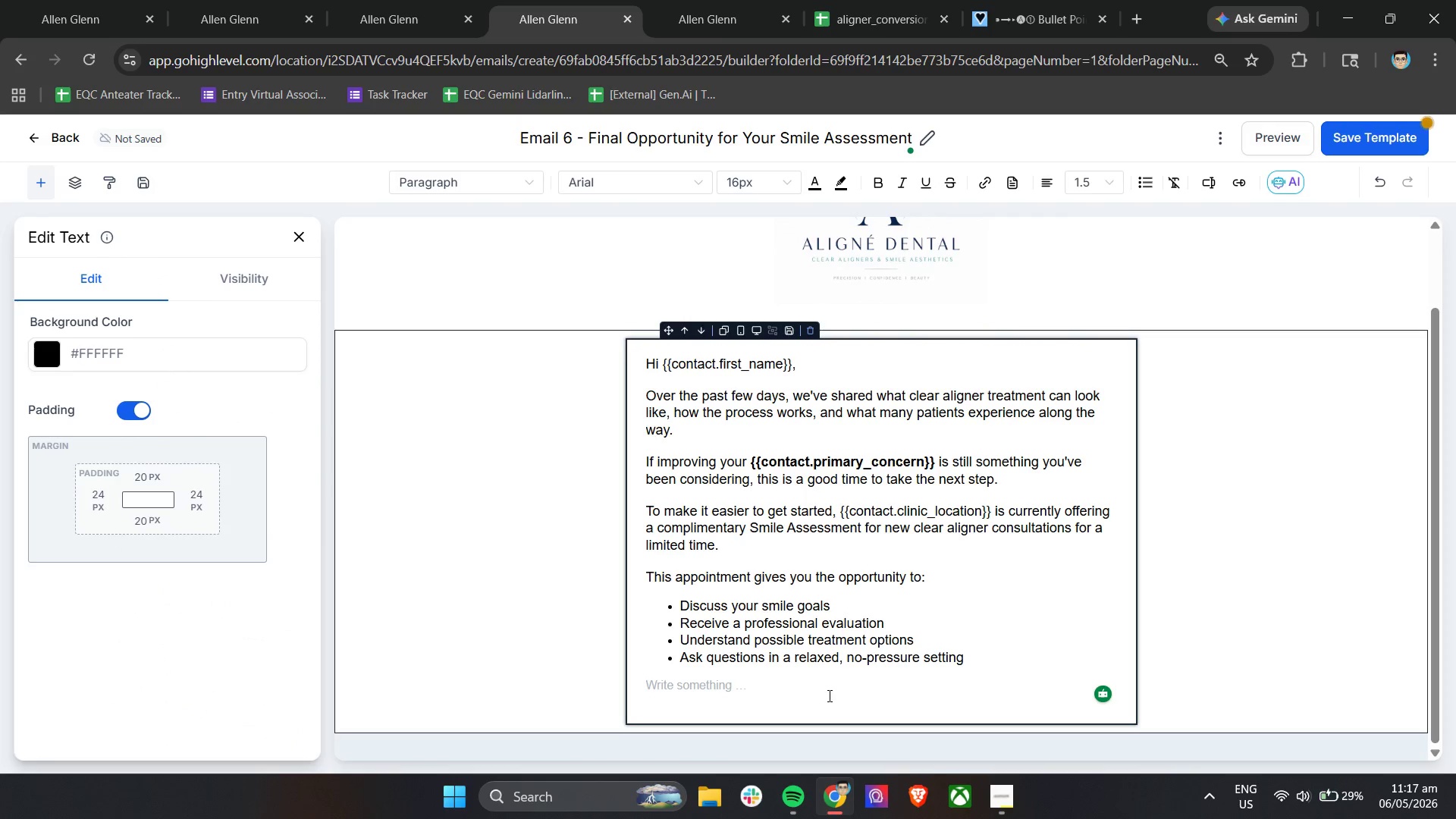 
left_click([828, 695])
 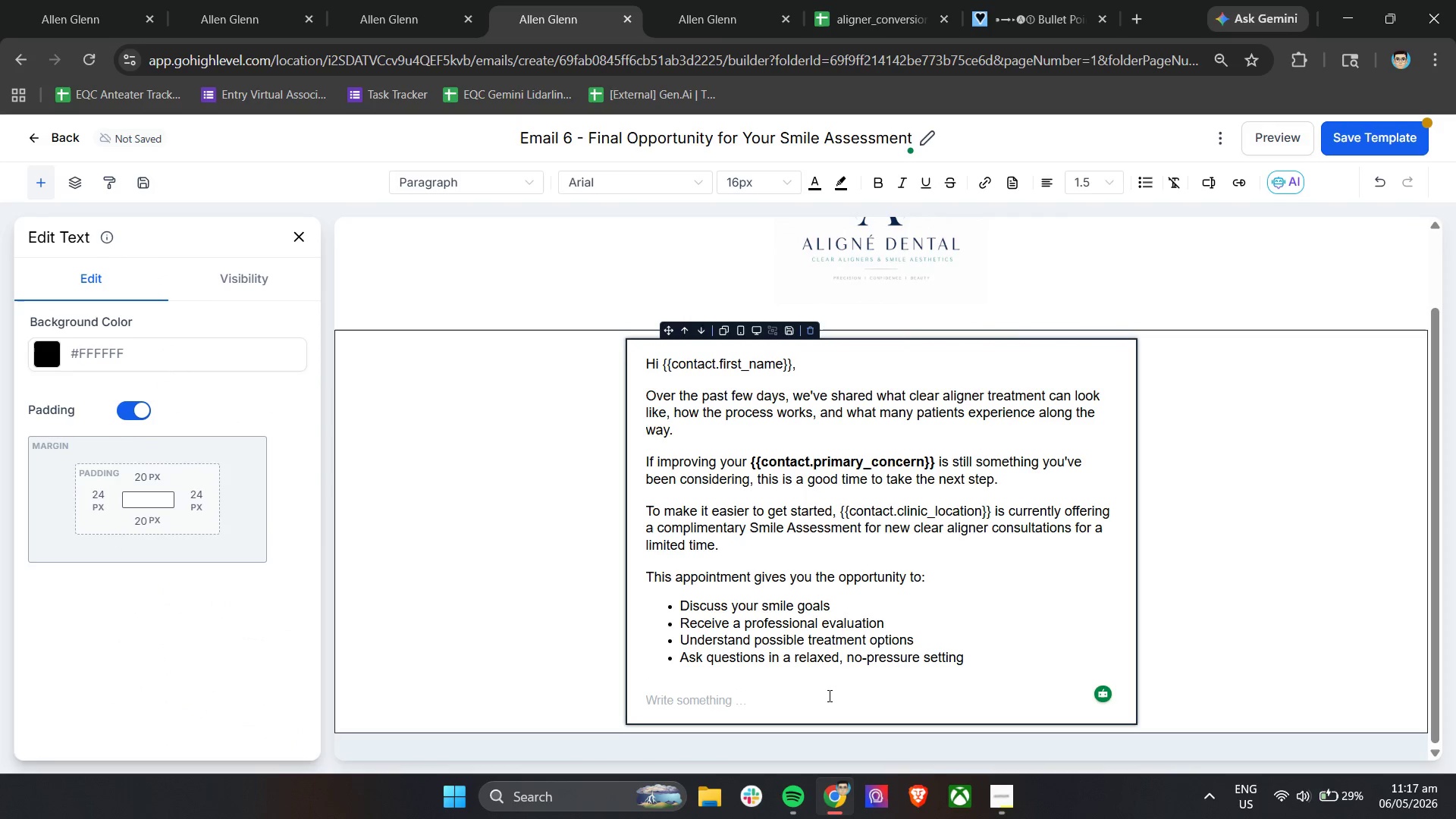 
key(ArrowDown)
 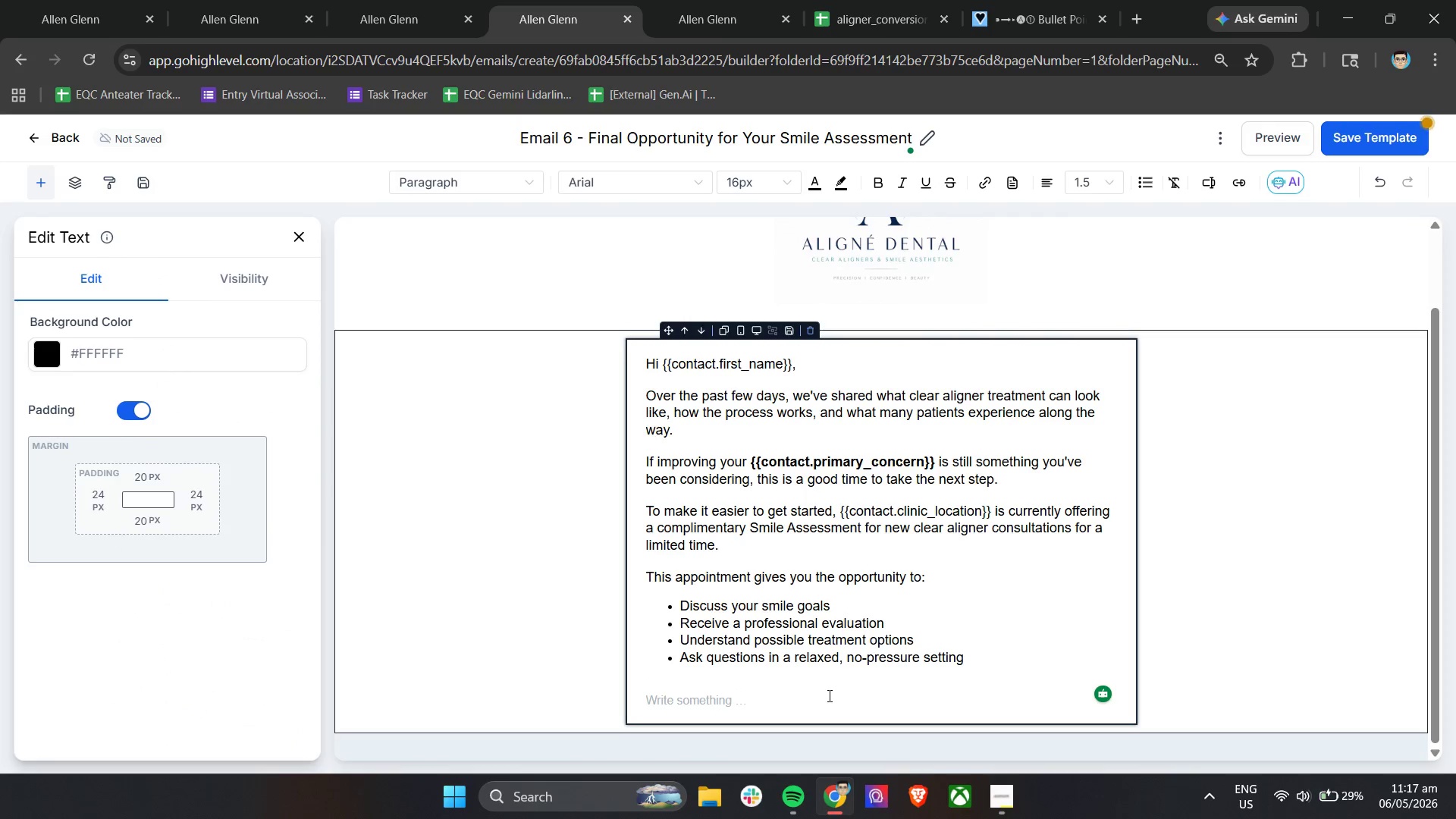 
key(ArrowDown)
 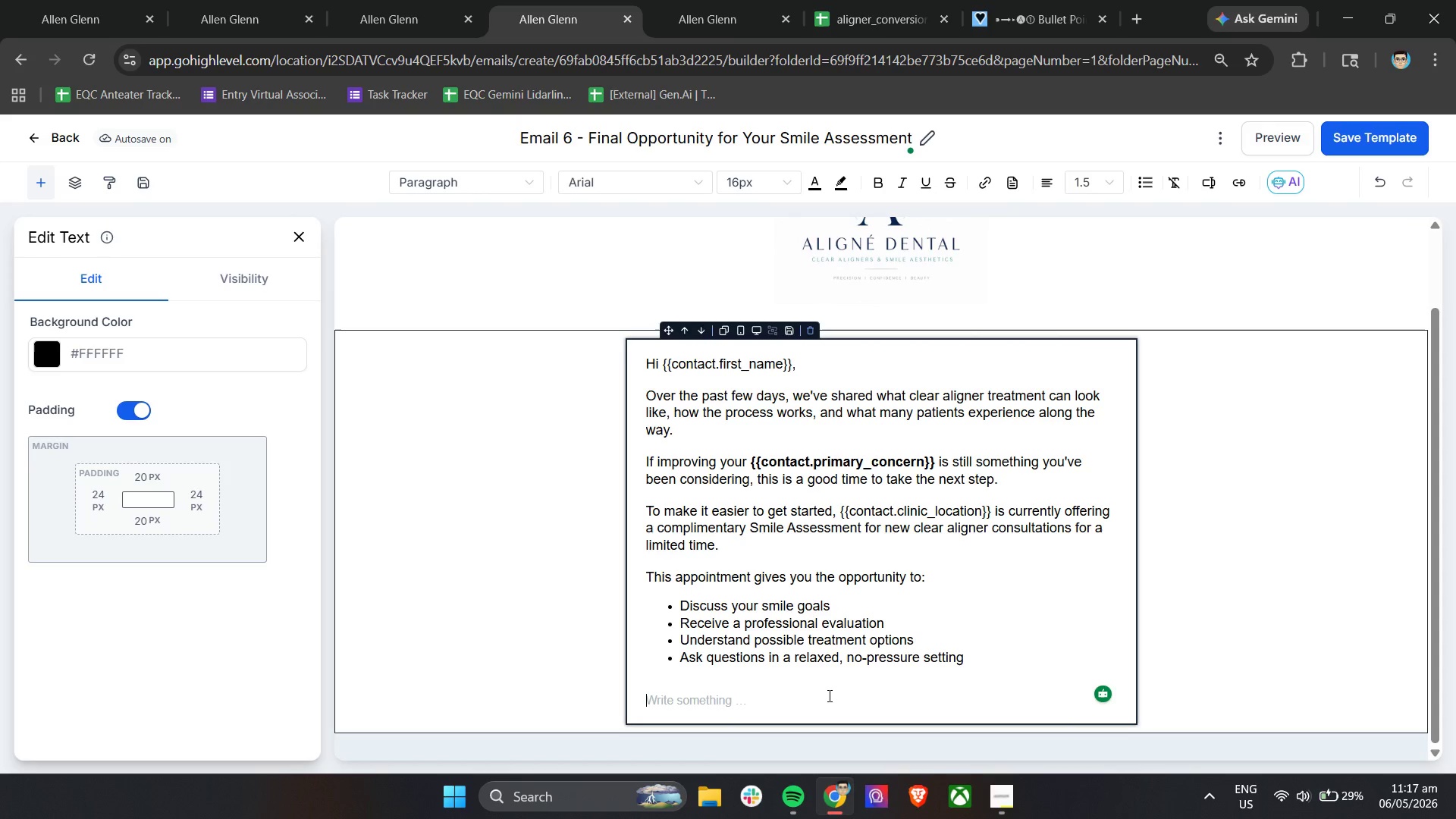 
wait(19.41)
 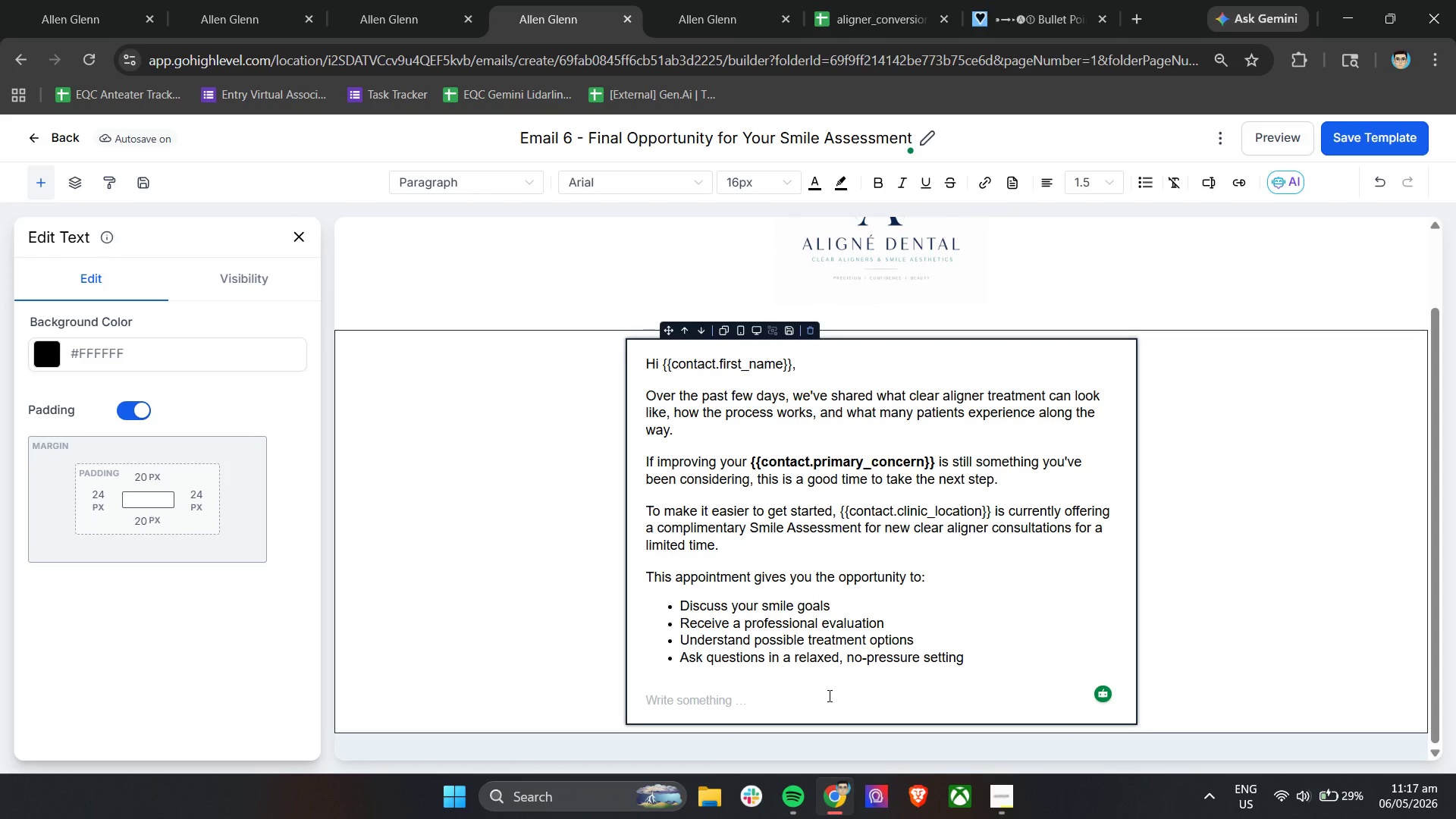 
type(Avail)
 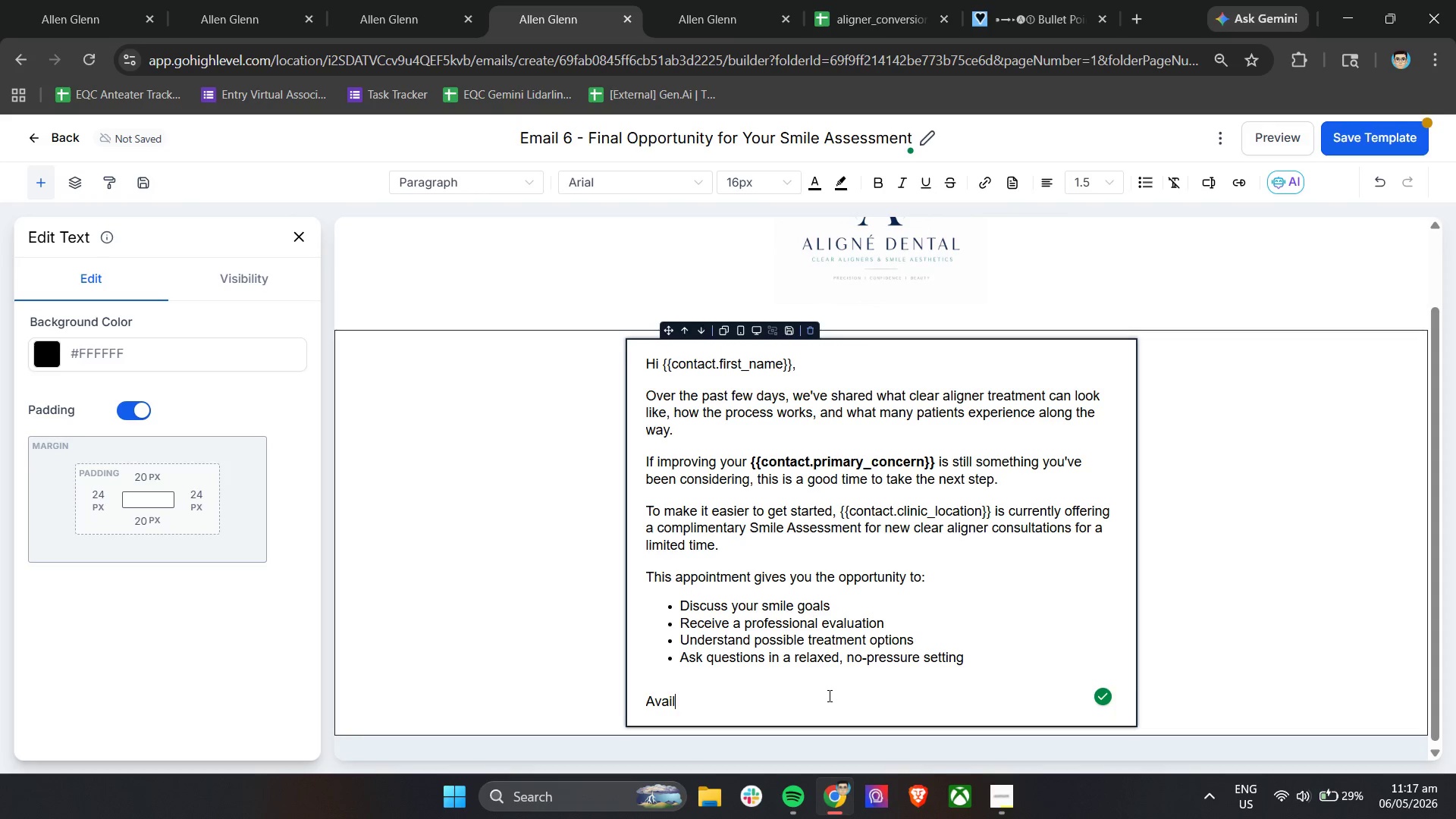 
type(ability for these assessments is limited based on consulatation capacity, and we )
 